 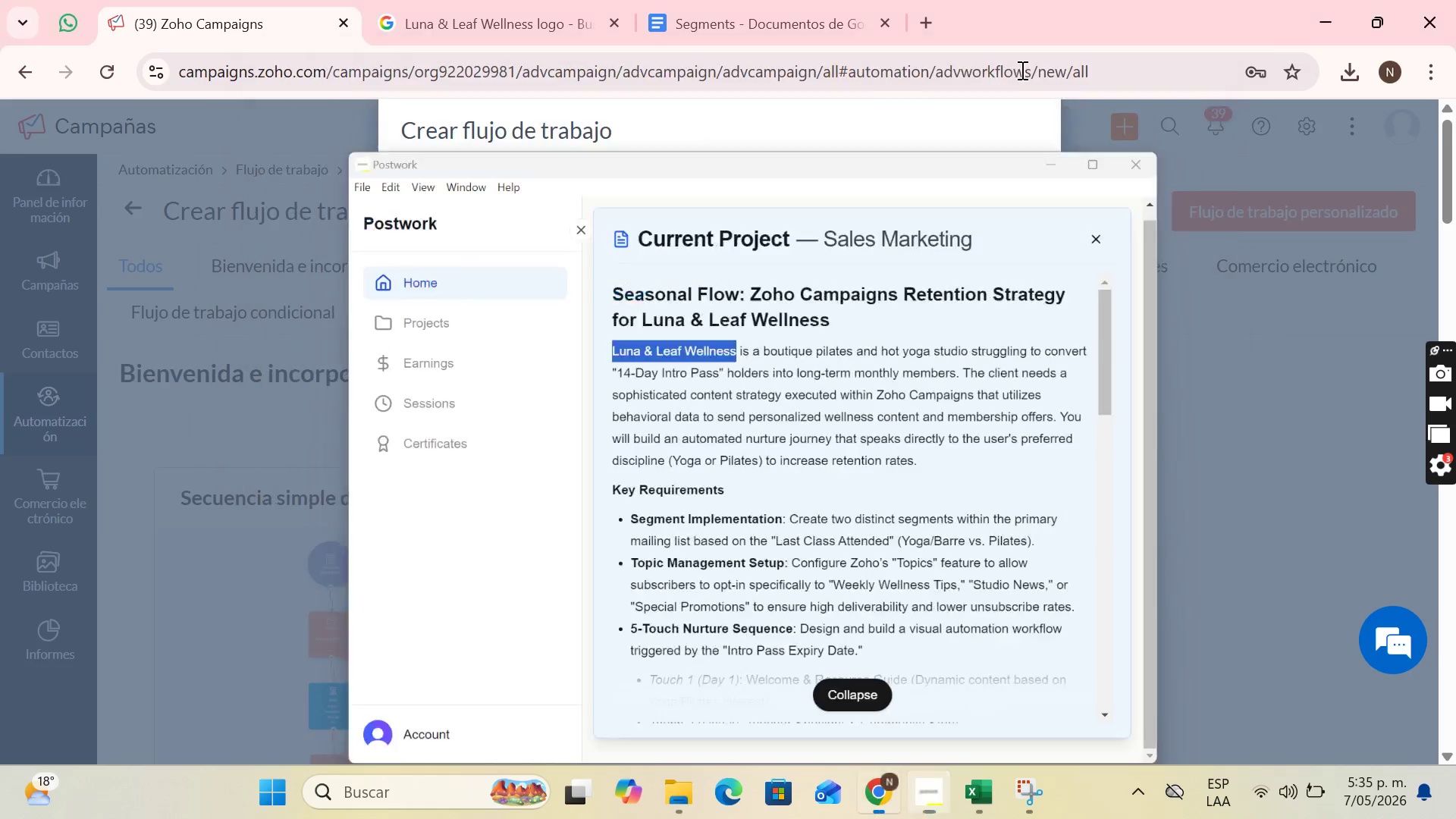 
key(Control+V)
 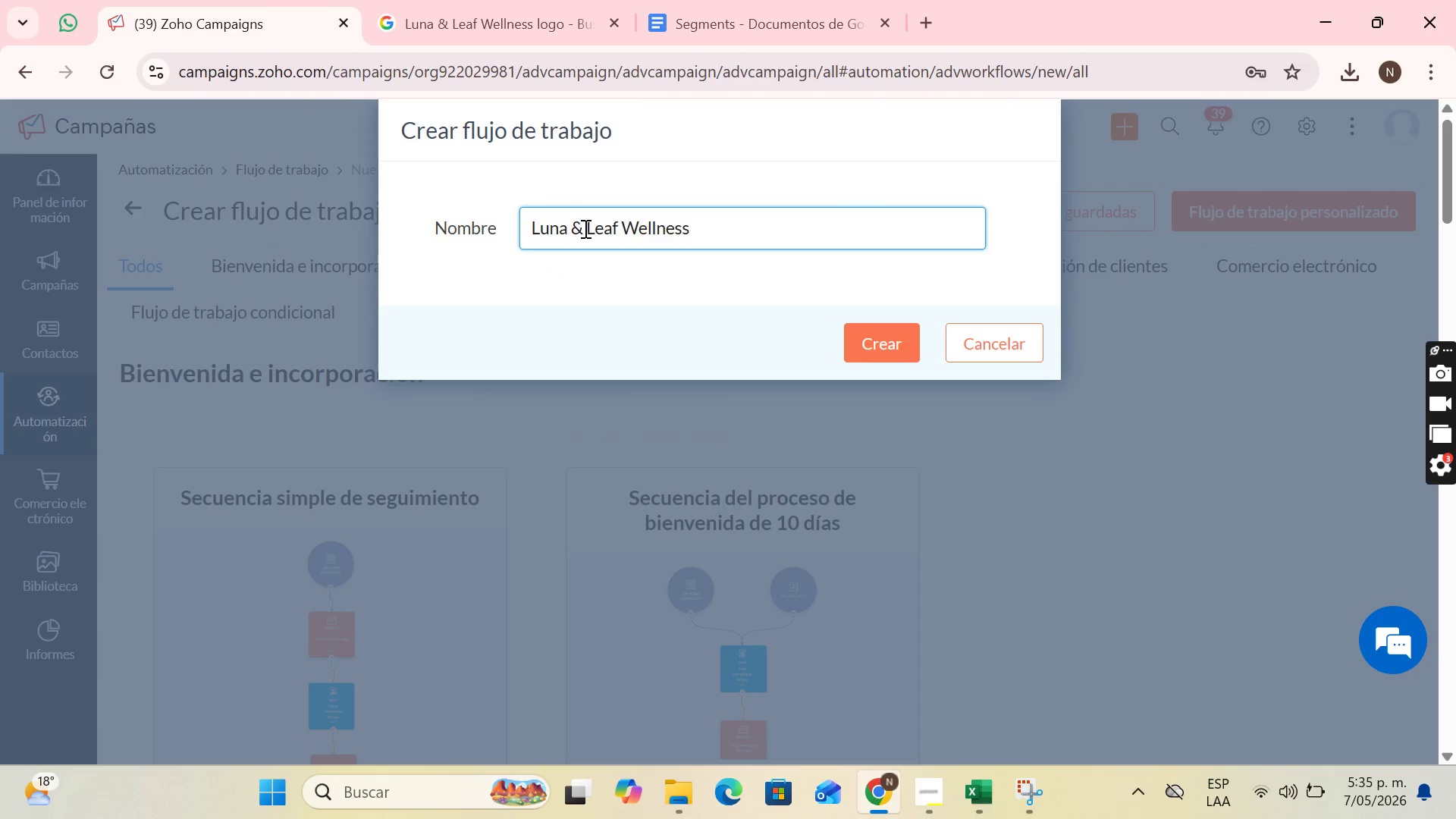 
left_click([584, 228])
 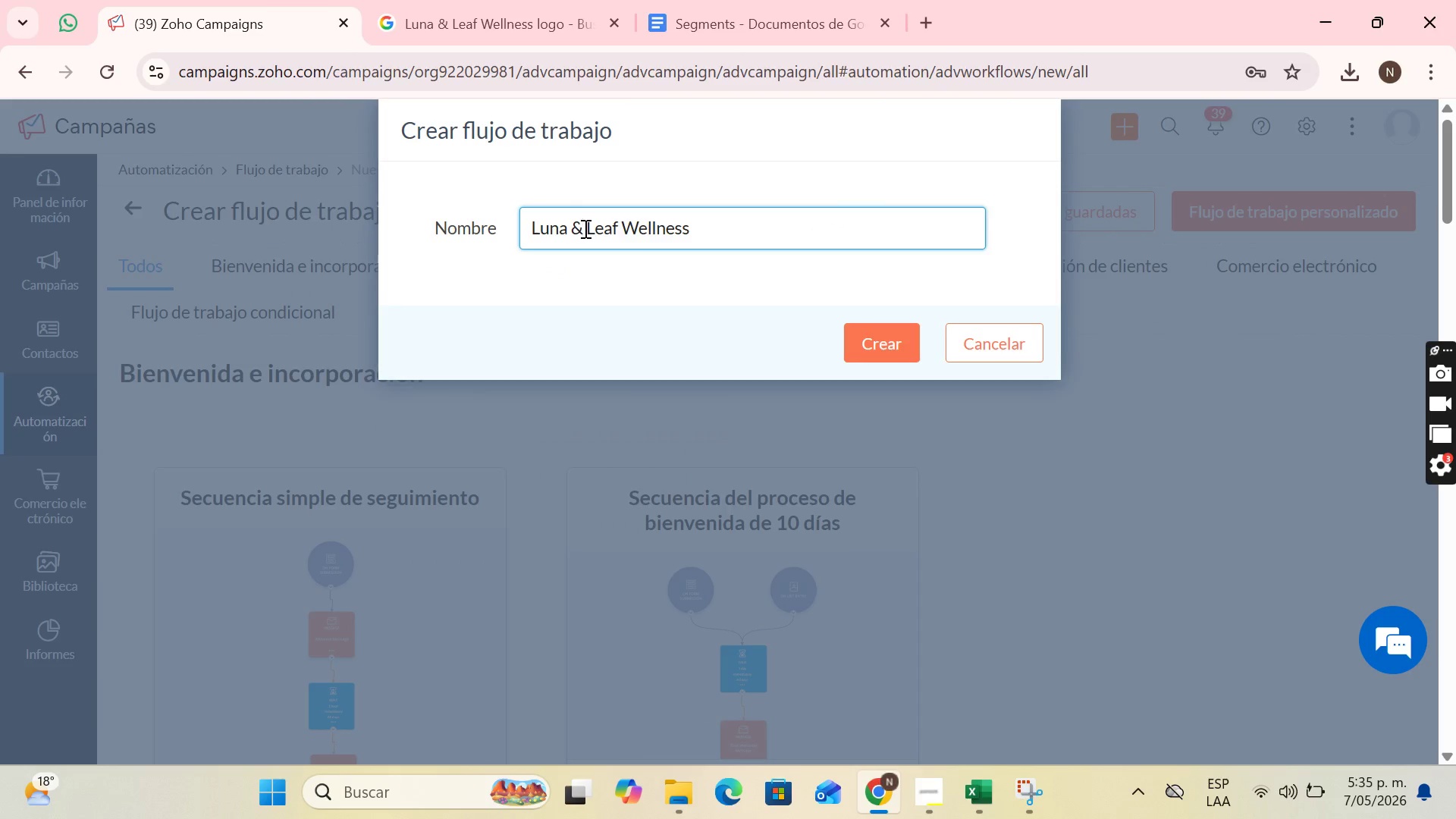 
key(Backspace)
type(AND)
 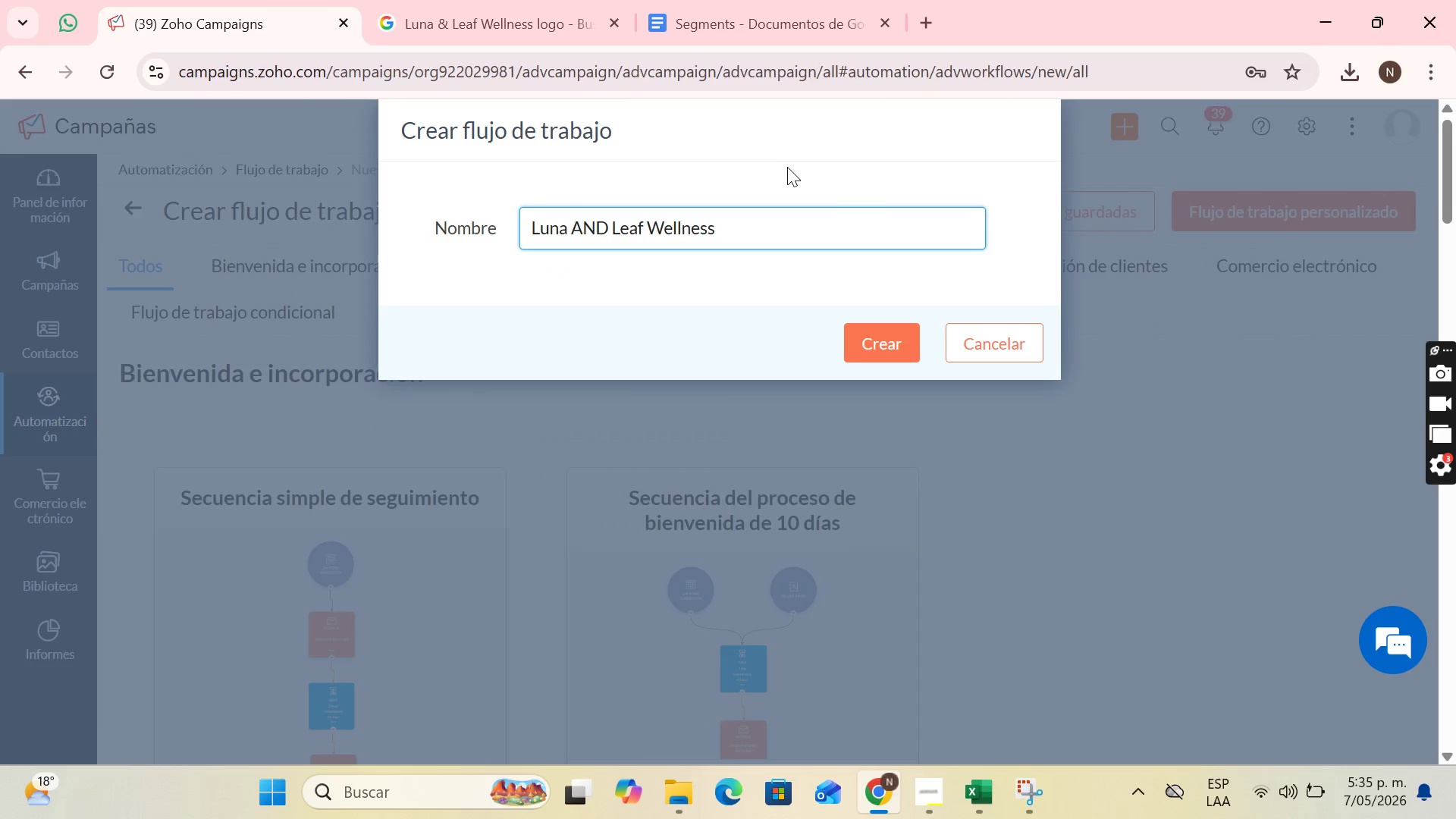 
key(Backspace)
key(Backspace)
key(Backspace)
type(and)
 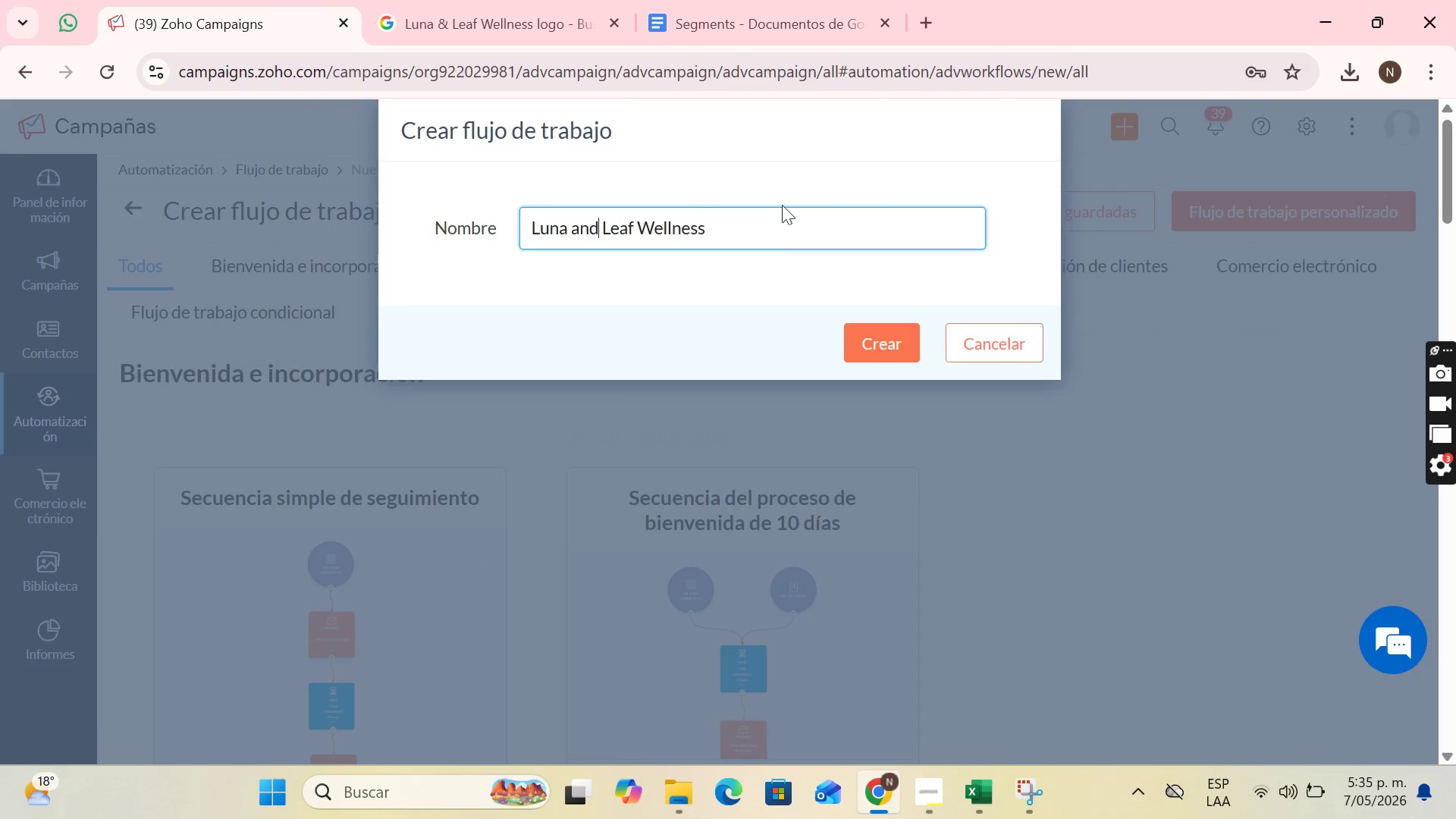 
left_click([768, 242])
 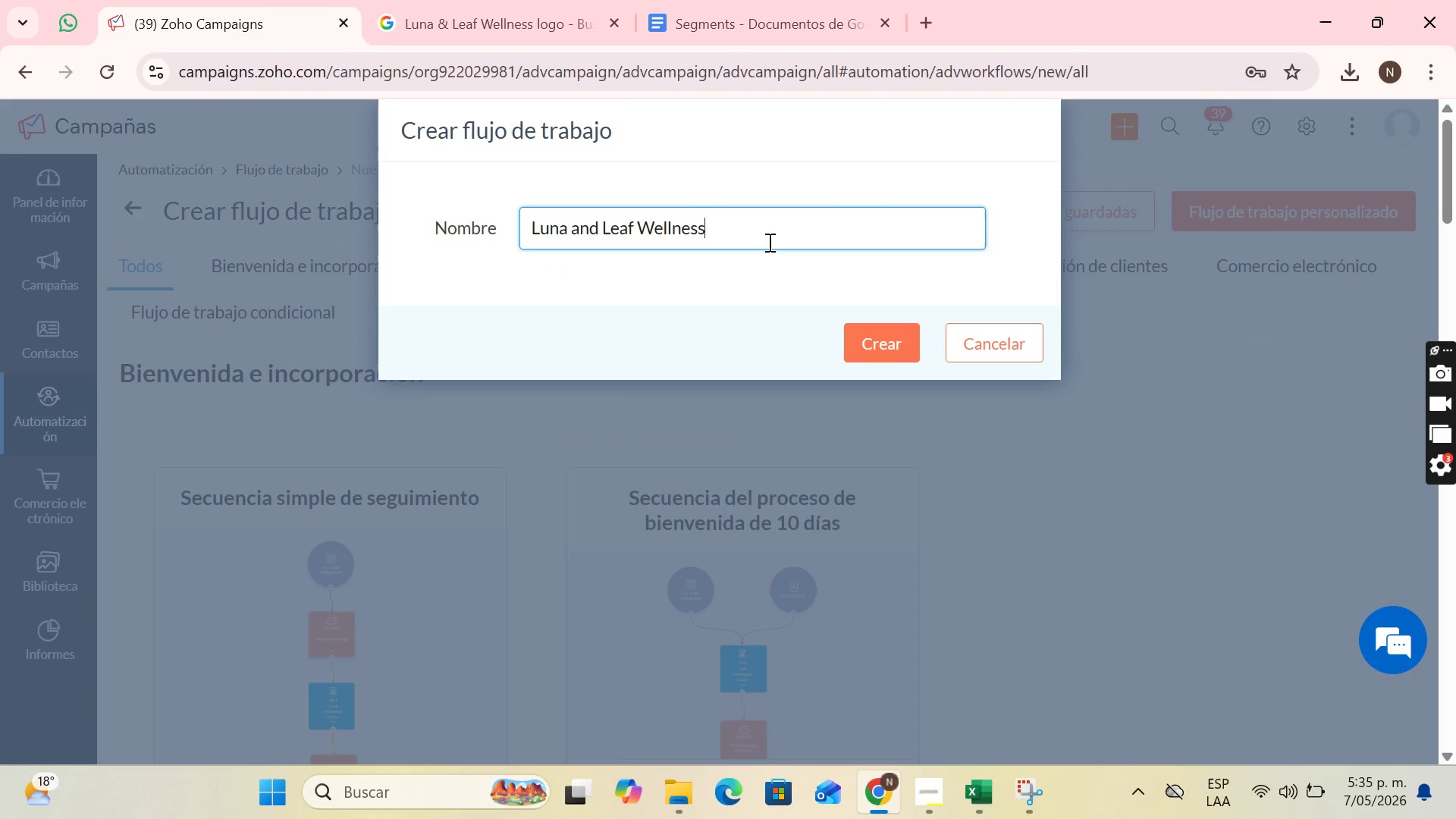 
type( Wokflow)
 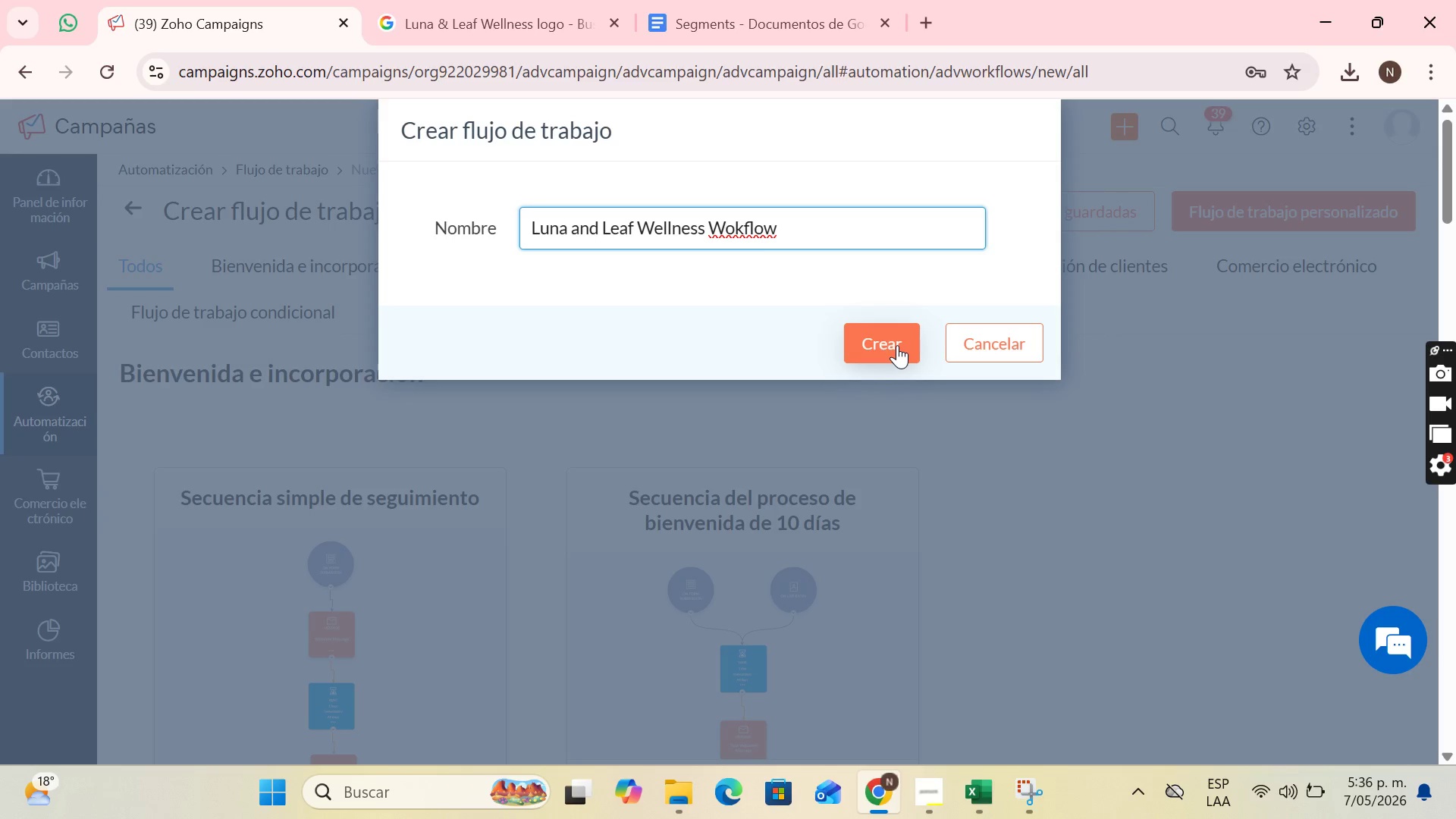 
left_click([897, 345])
 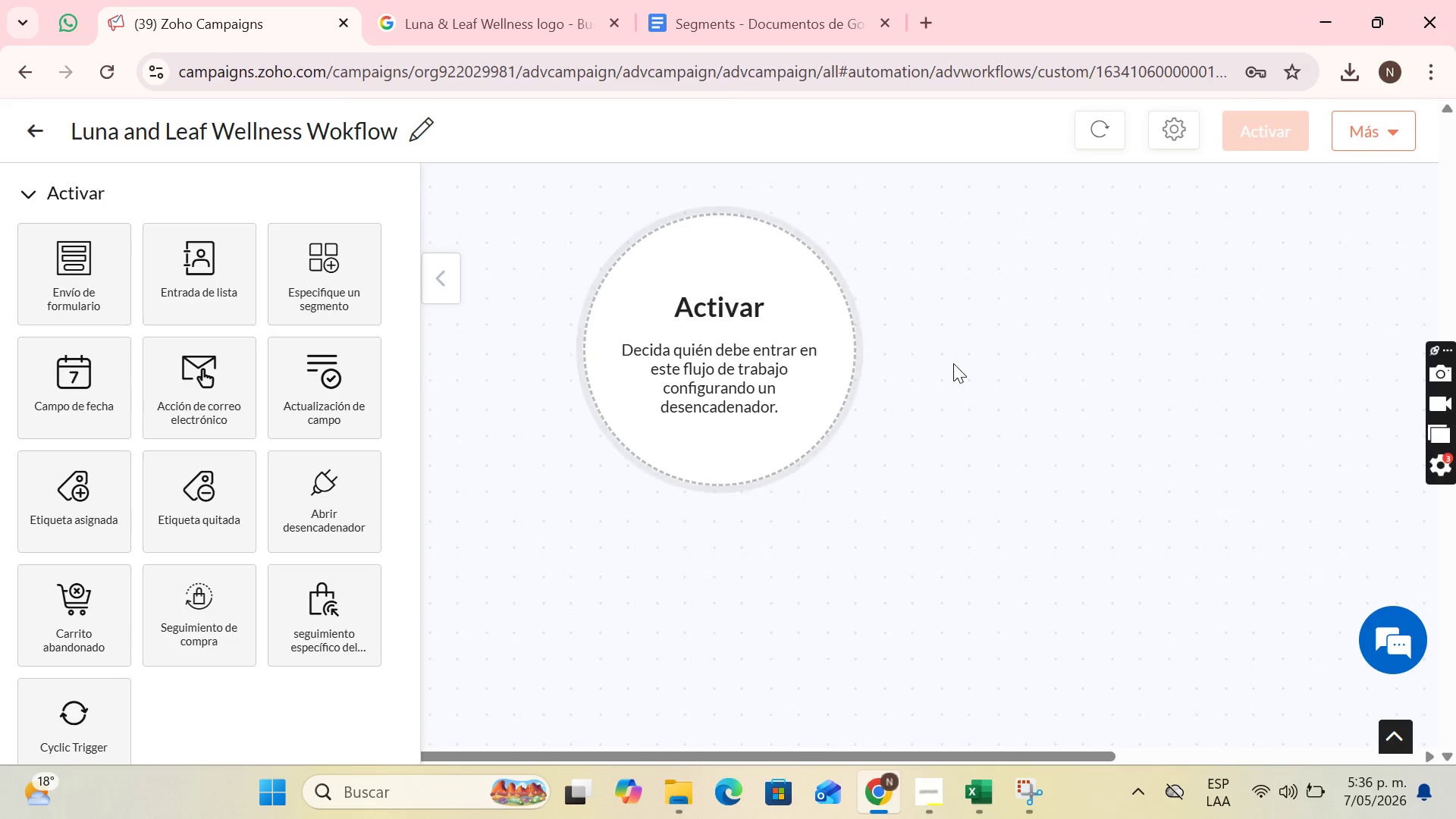 
wait(10.81)
 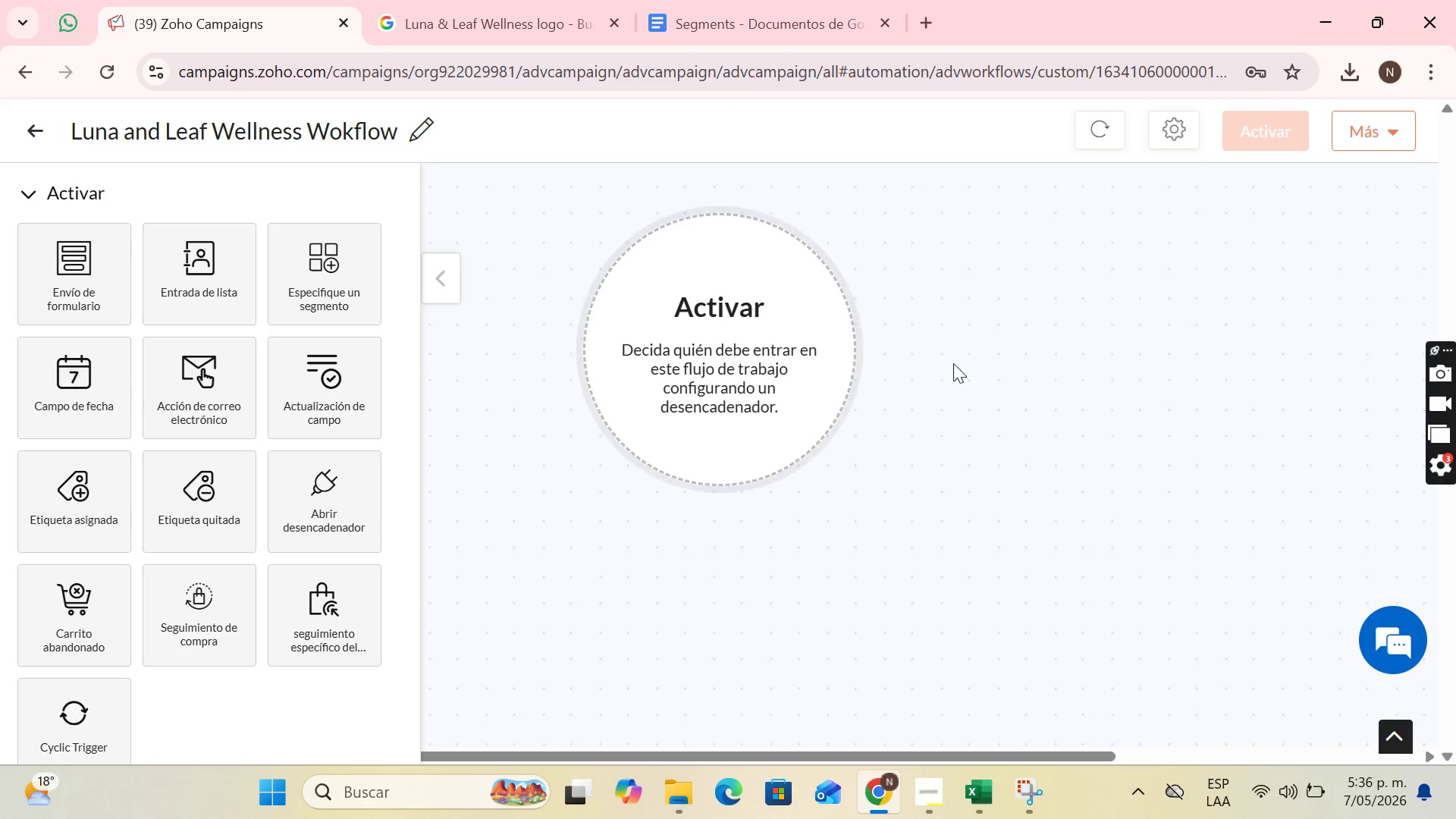 
scroll: coordinate [246, 431], scroll_direction: down, amount: 1.0
 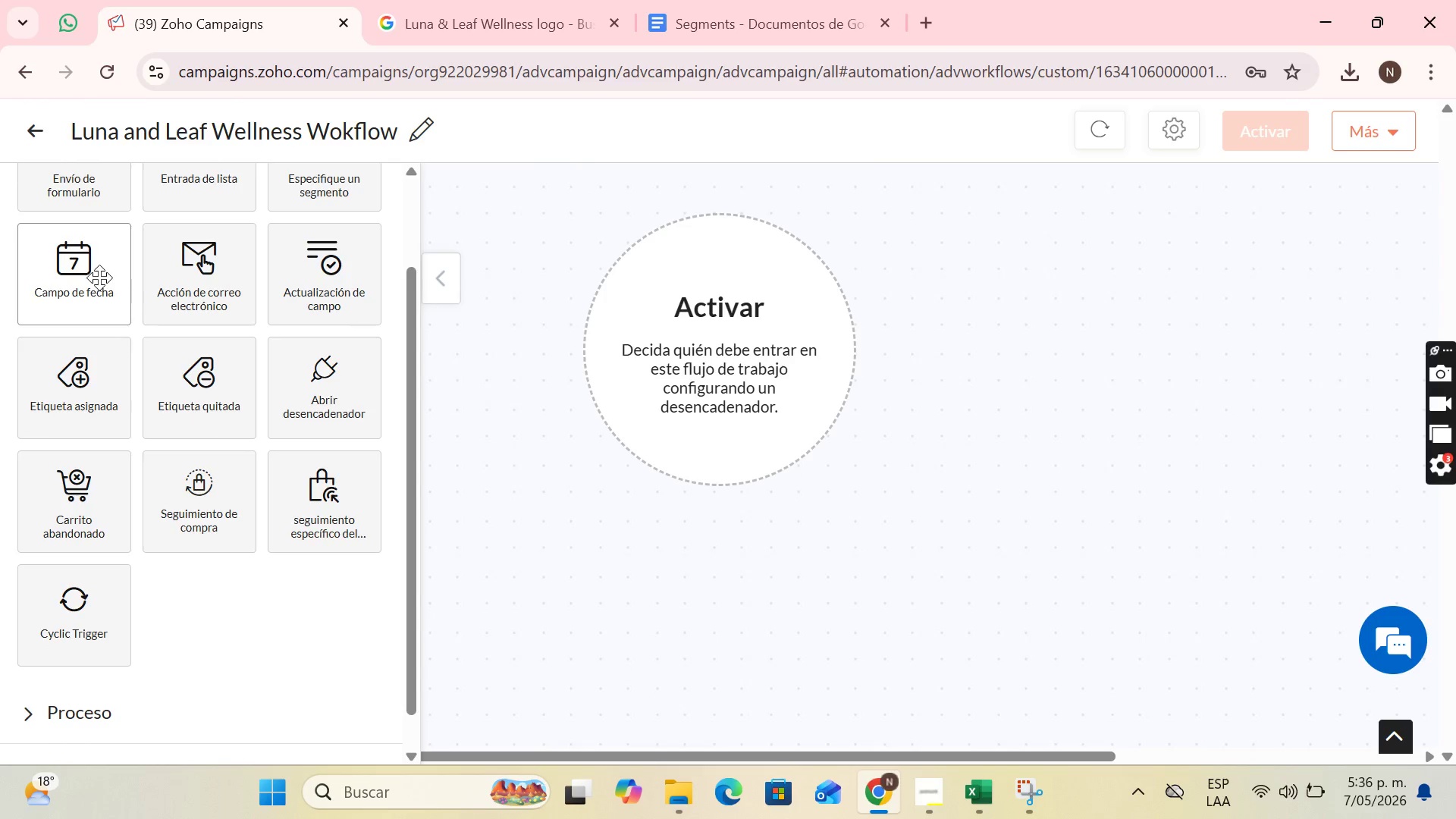 
left_click_drag(start_coordinate=[99, 278], to_coordinate=[78, 258])
 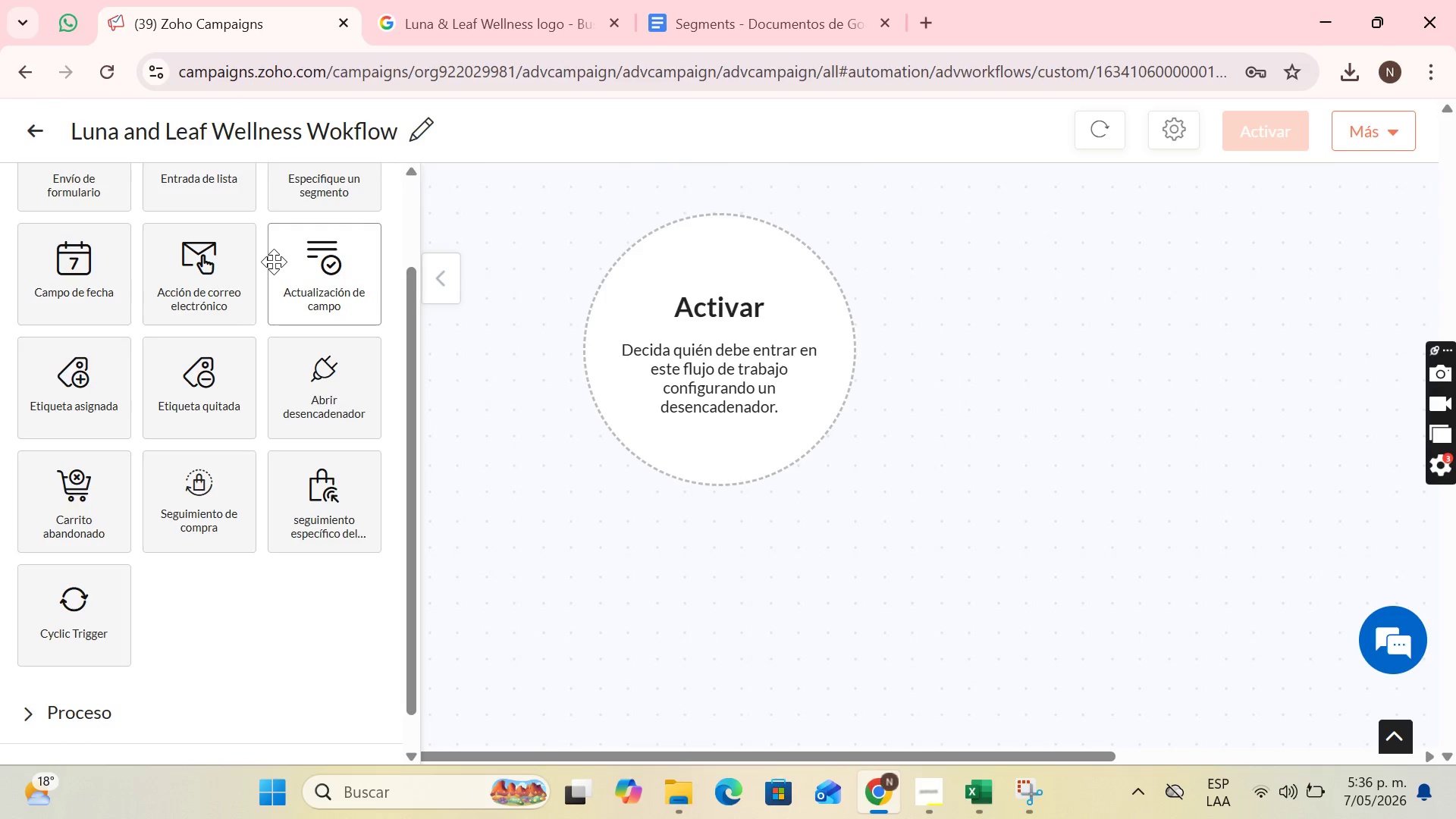 
mouse_move([281, 260])
 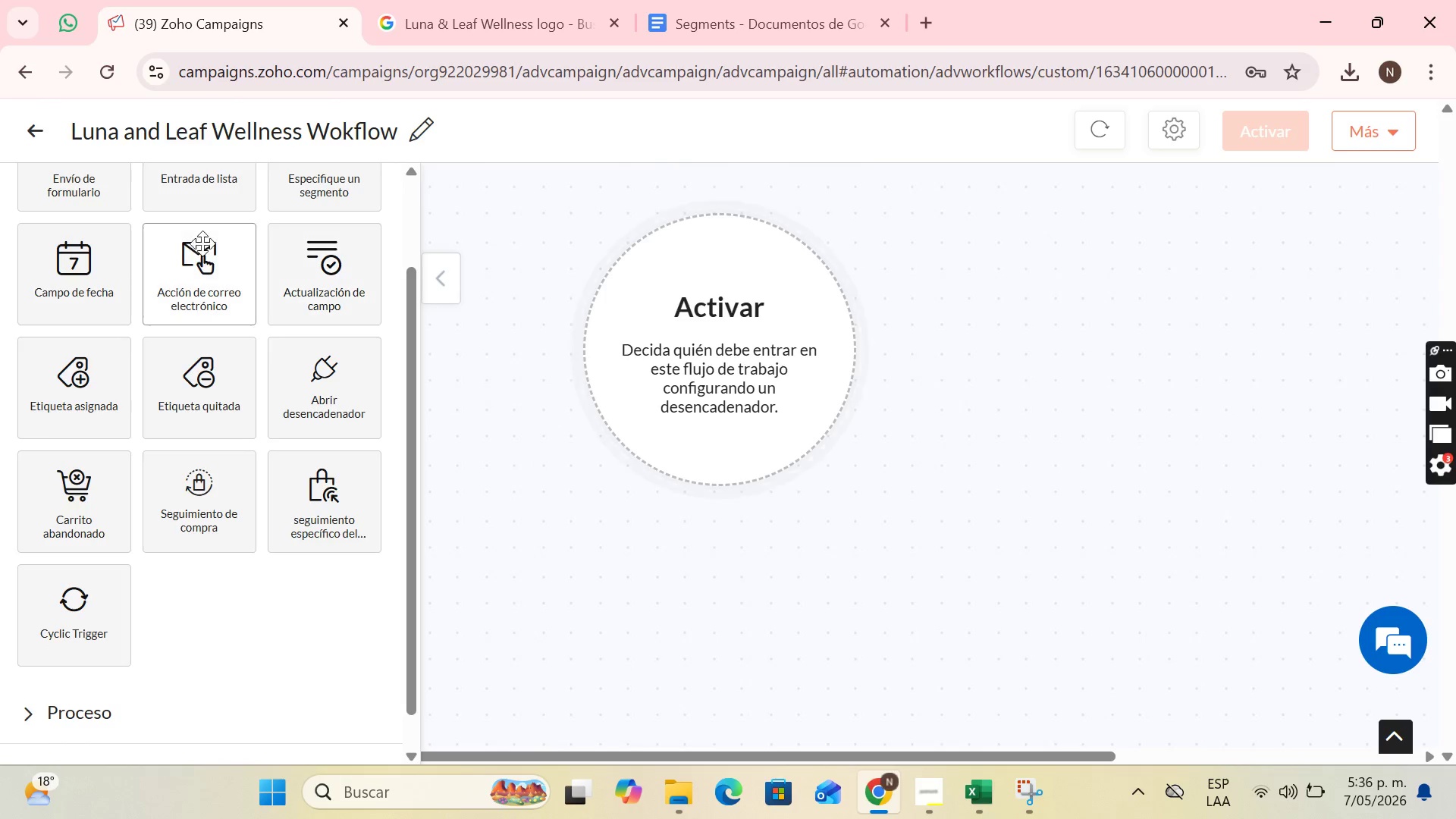 
left_click_drag(start_coordinate=[88, 275], to_coordinate=[736, 331])
 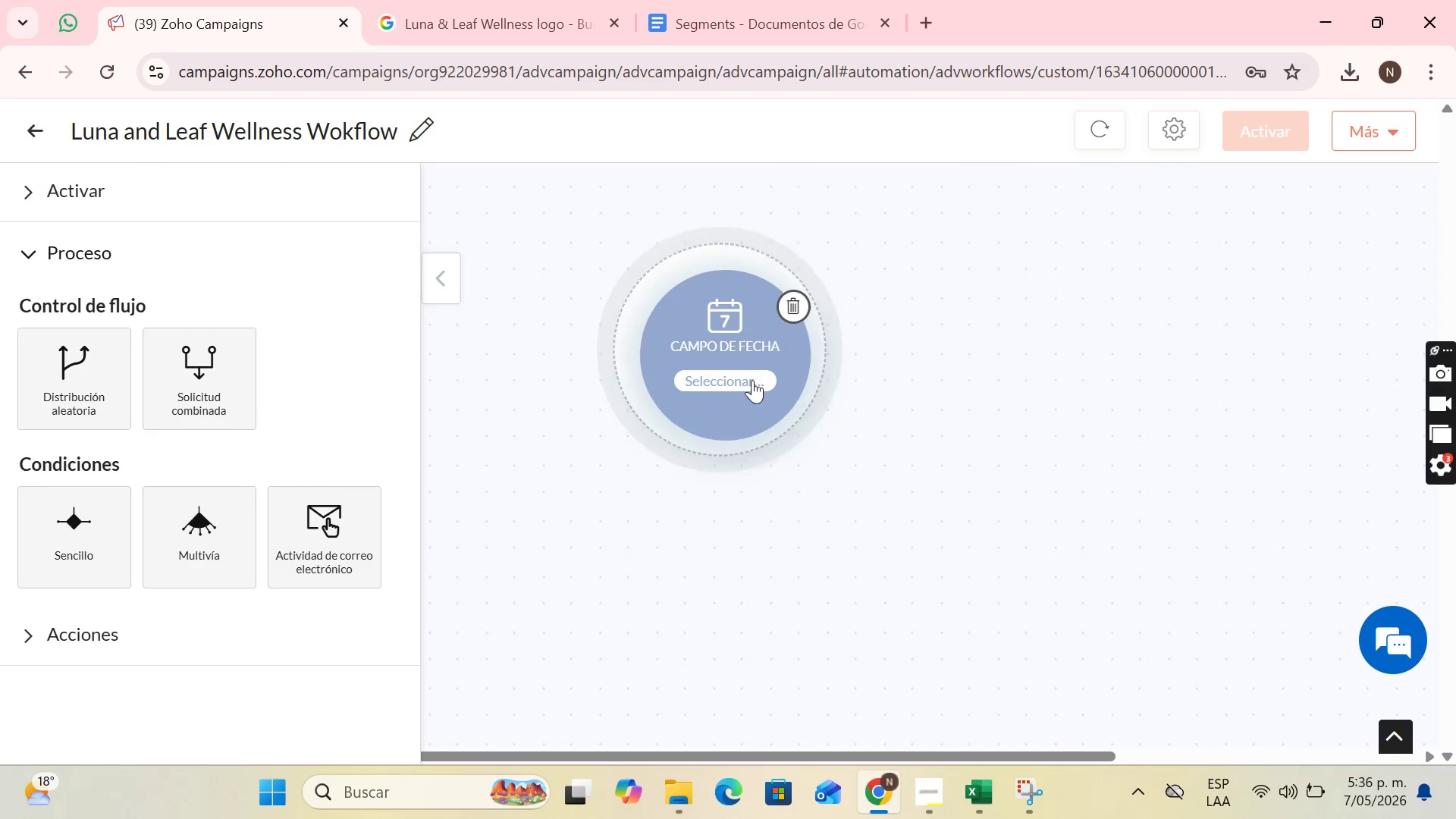 
left_click([743, 384])
 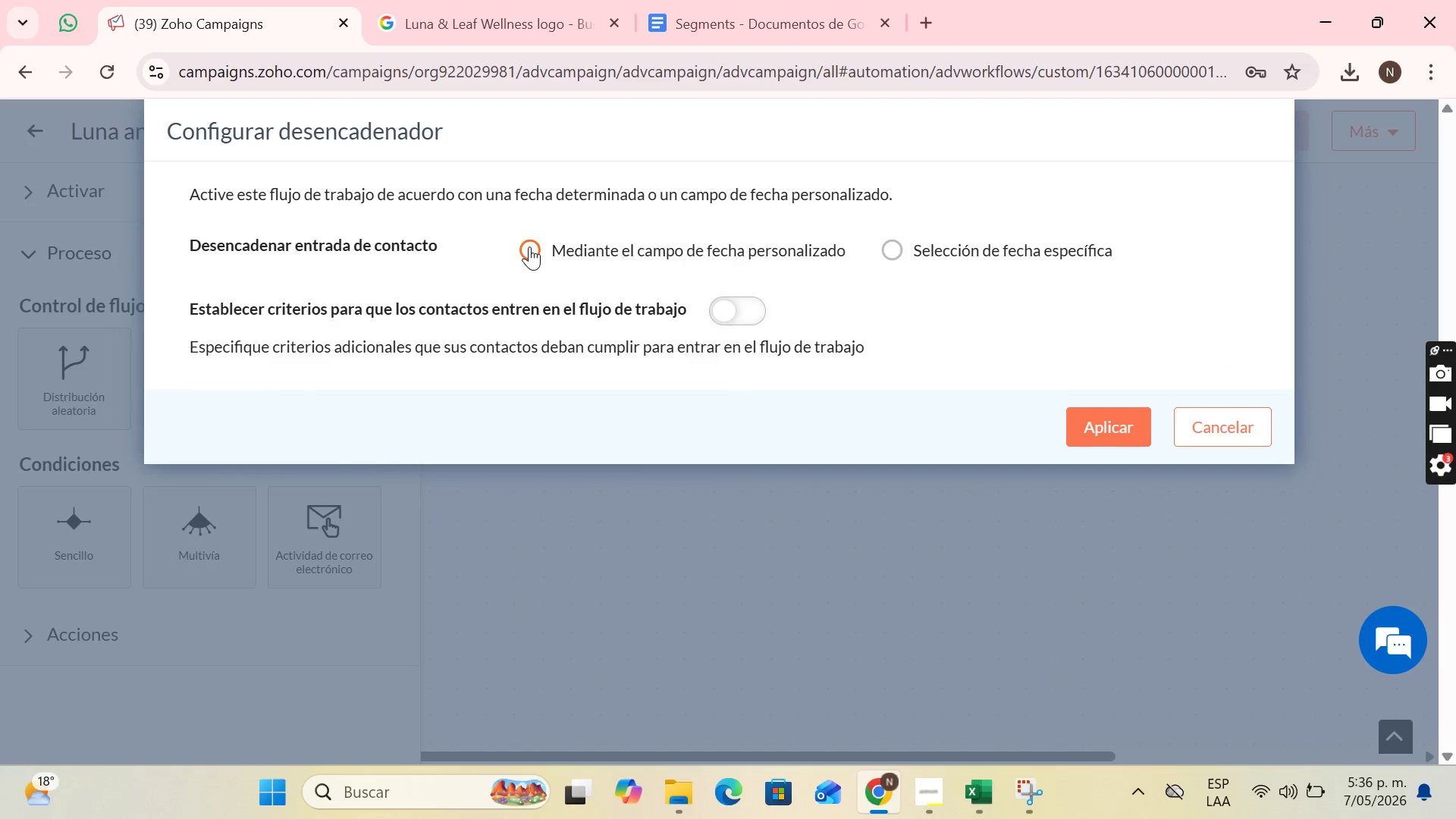 
wait(12.75)
 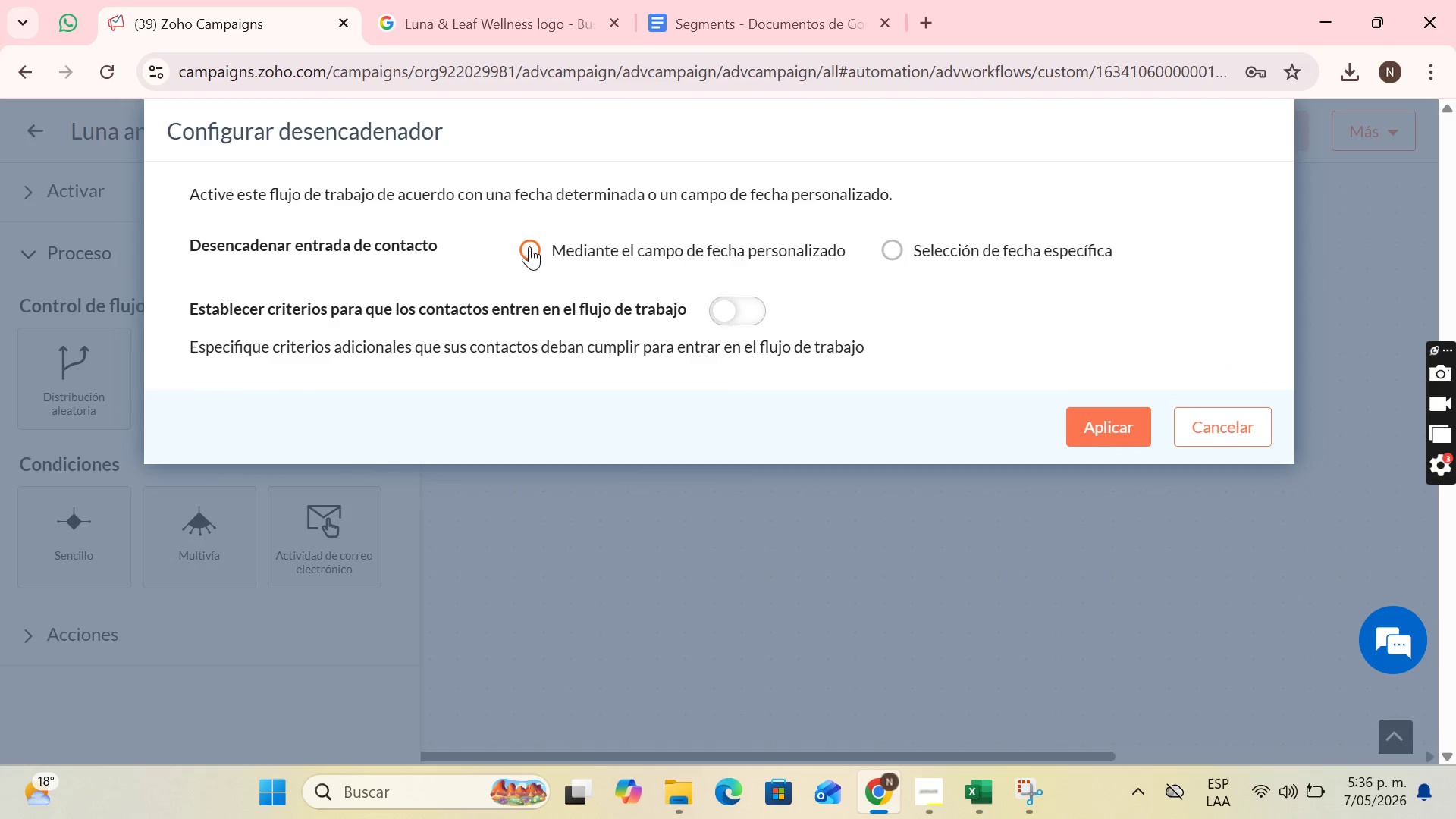 
left_click([529, 243])
 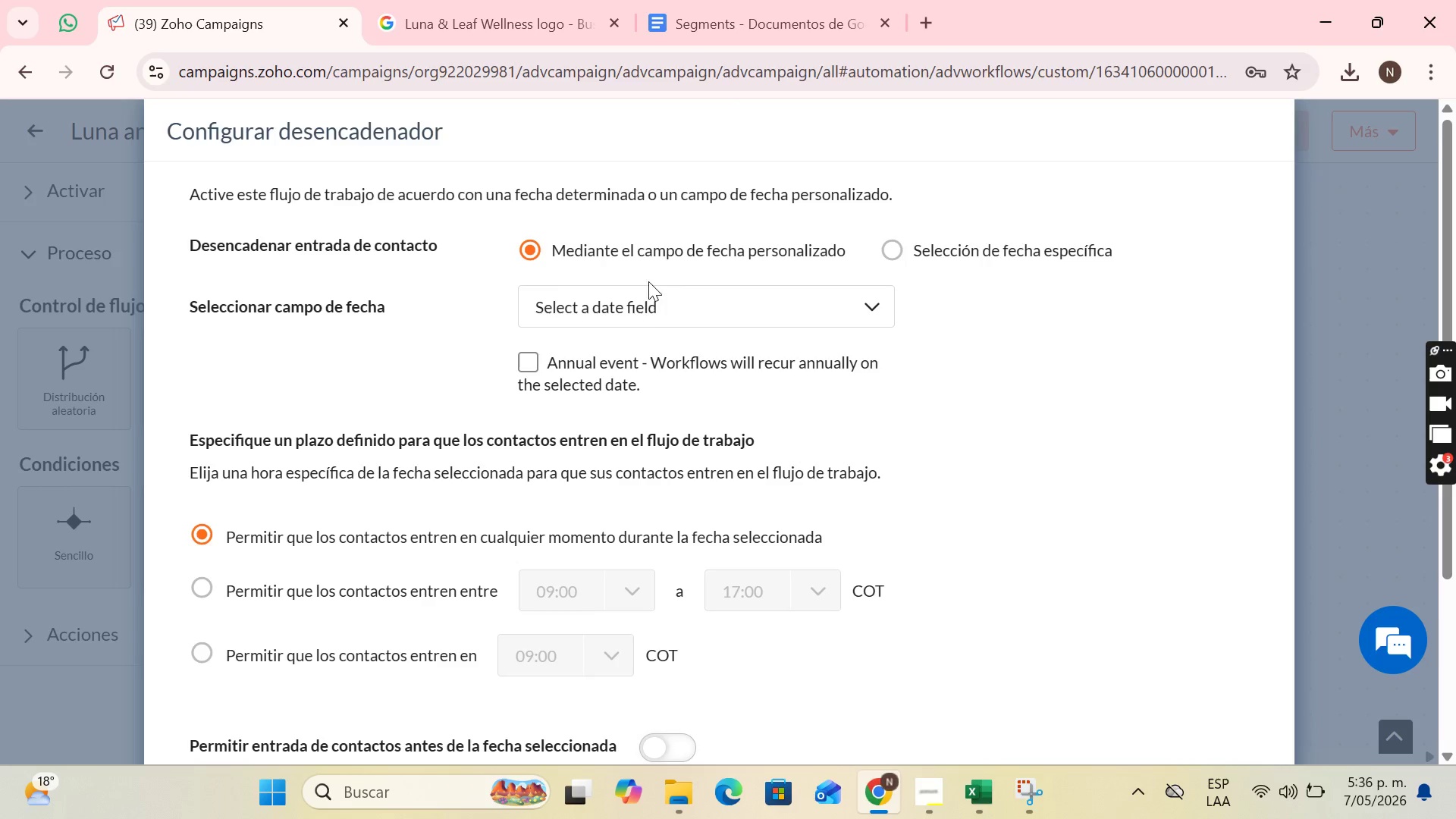 
left_click([641, 297])
 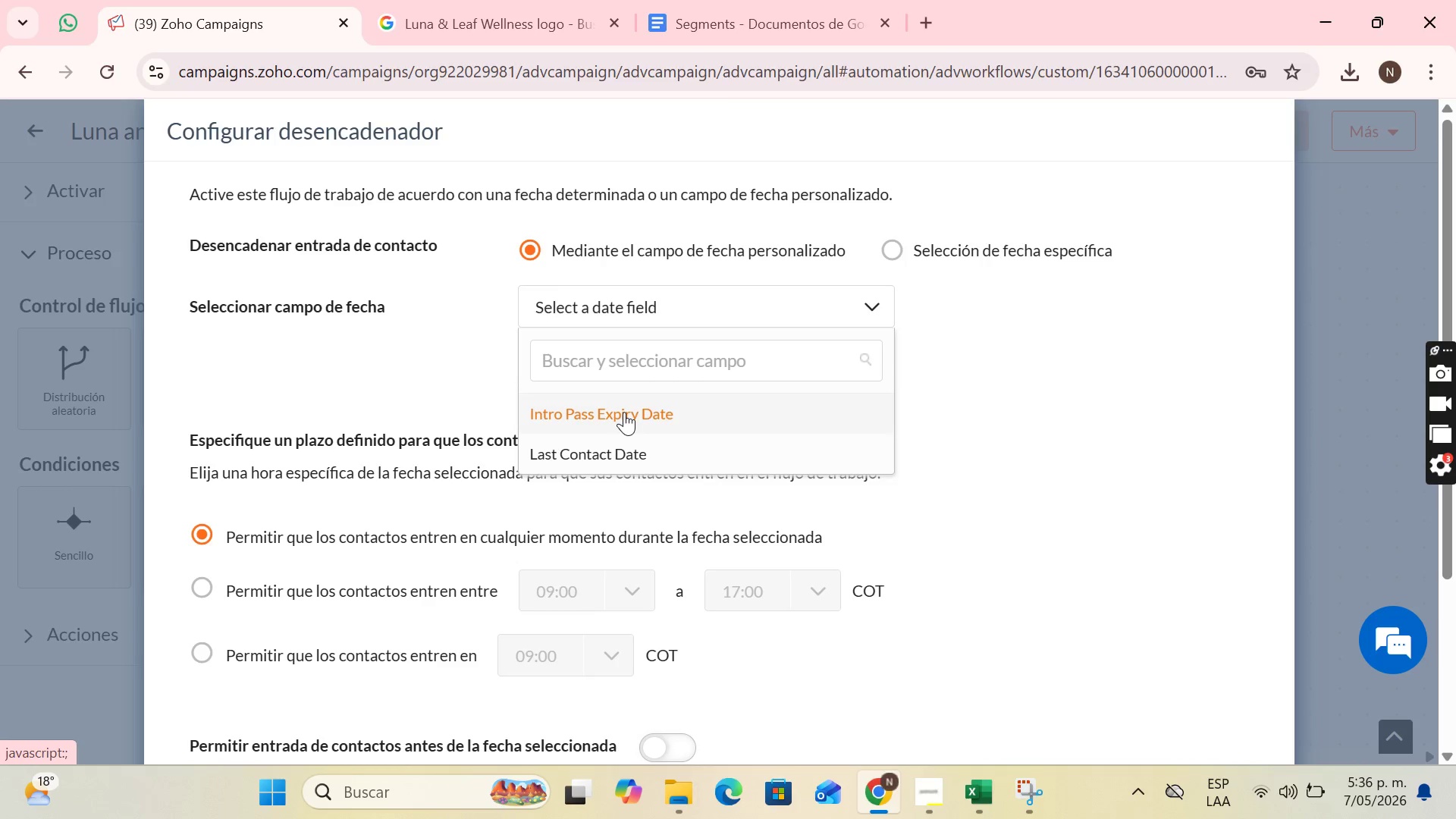 
left_click([630, 412])
 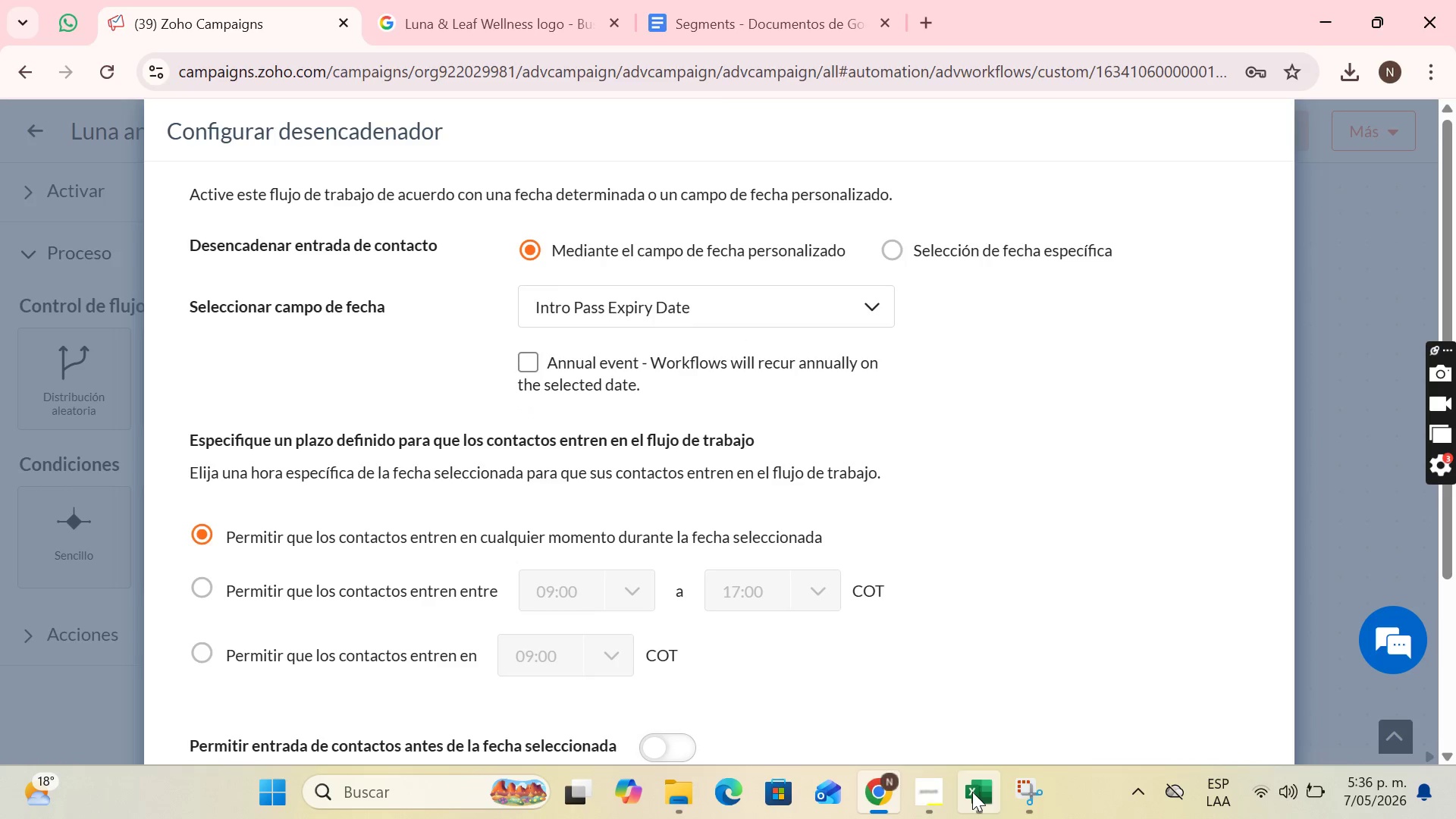 
mouse_move([968, 666])
 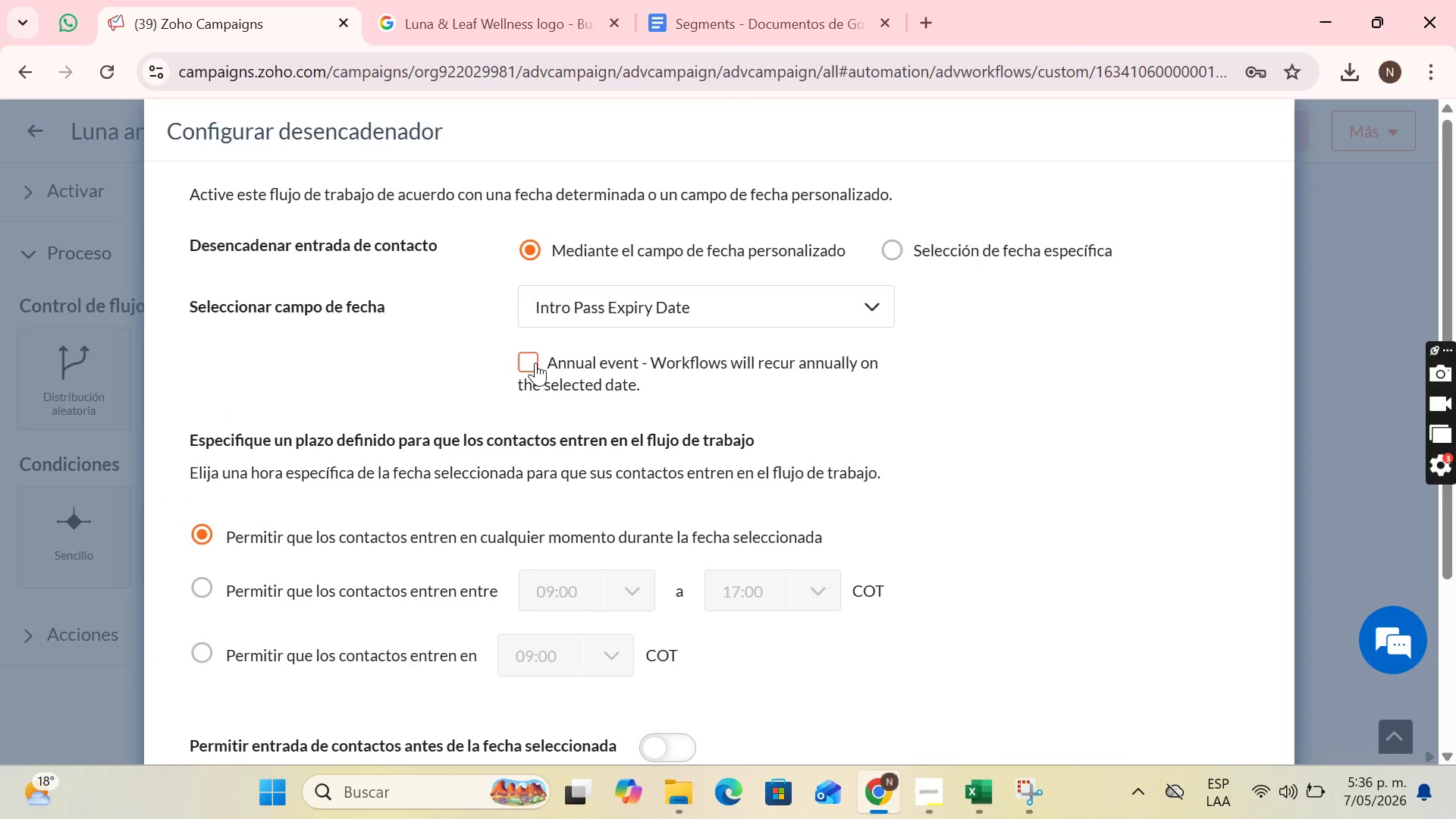 
left_click([535, 362])
 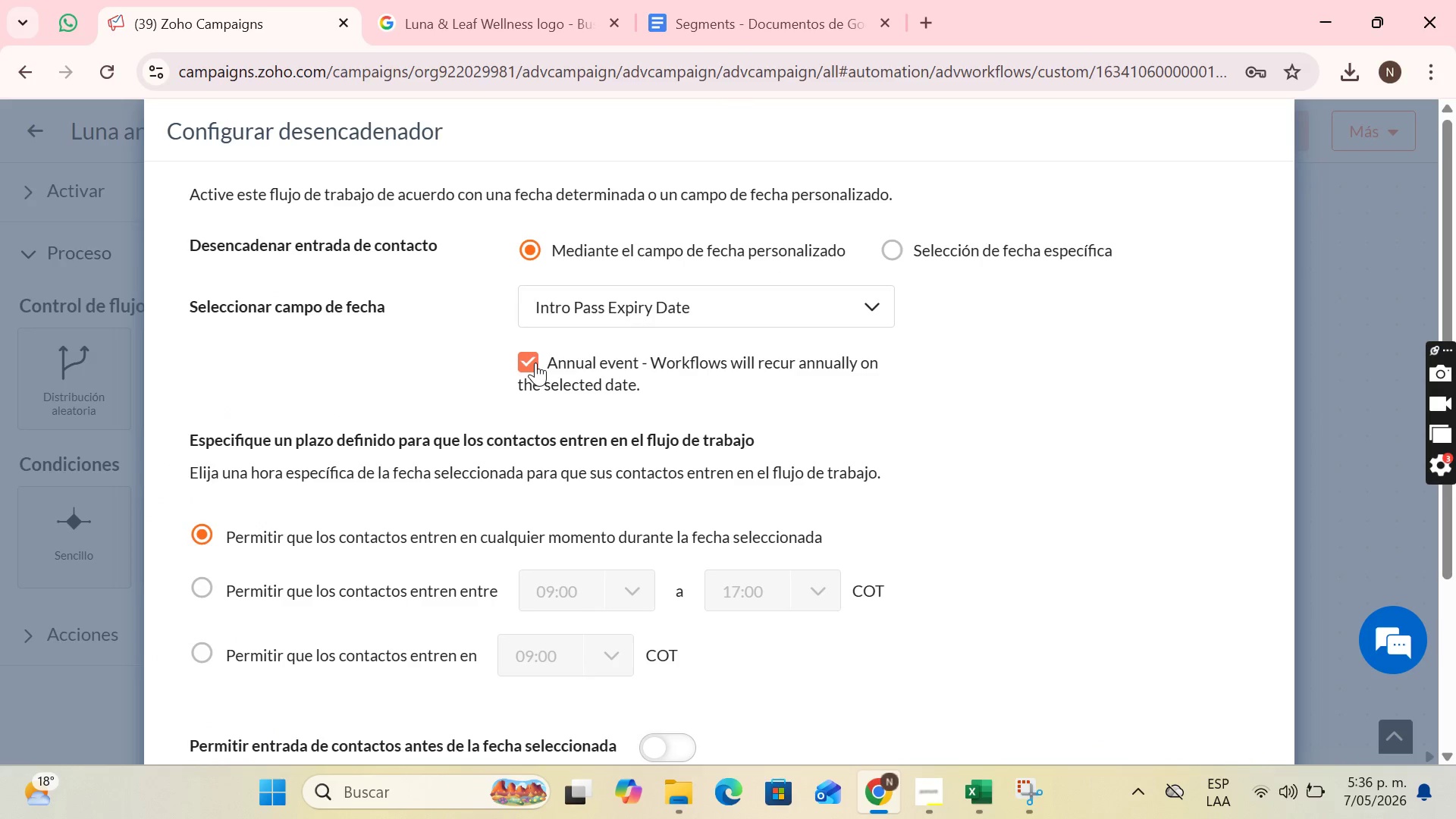 
left_click([535, 362])
 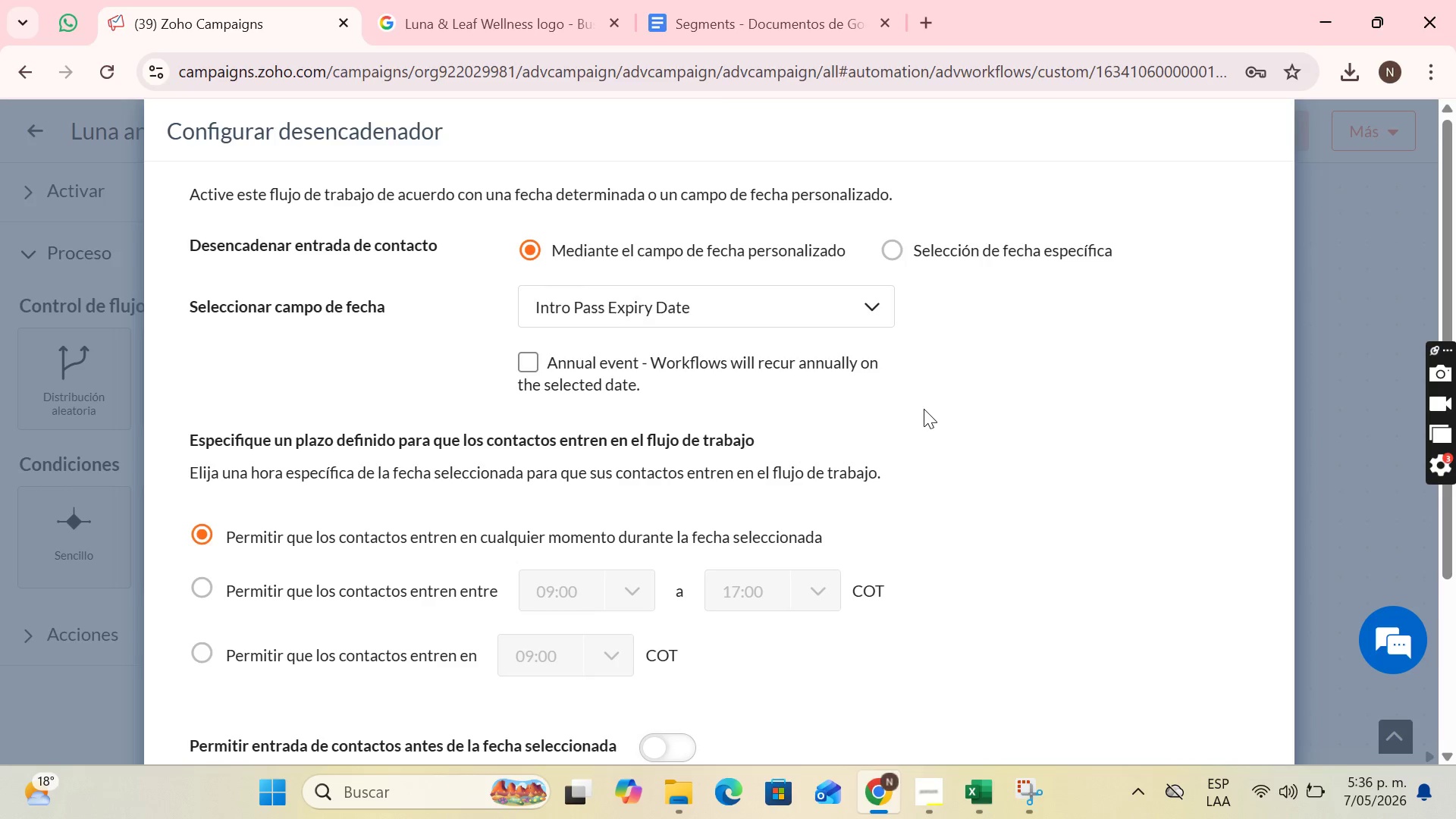 
scroll: coordinate [873, 405], scroll_direction: down, amount: 1.0
 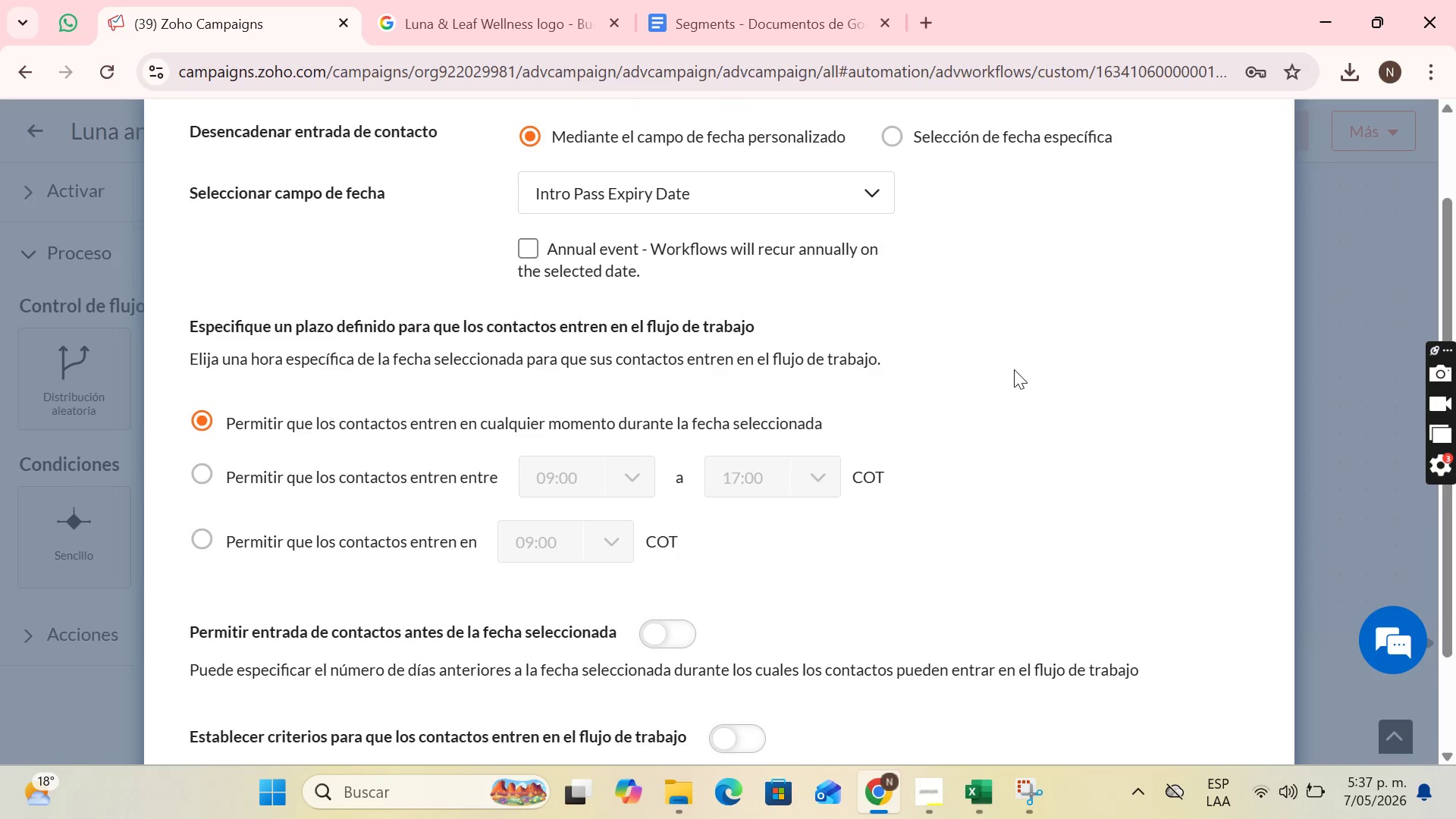 
wait(28.99)
 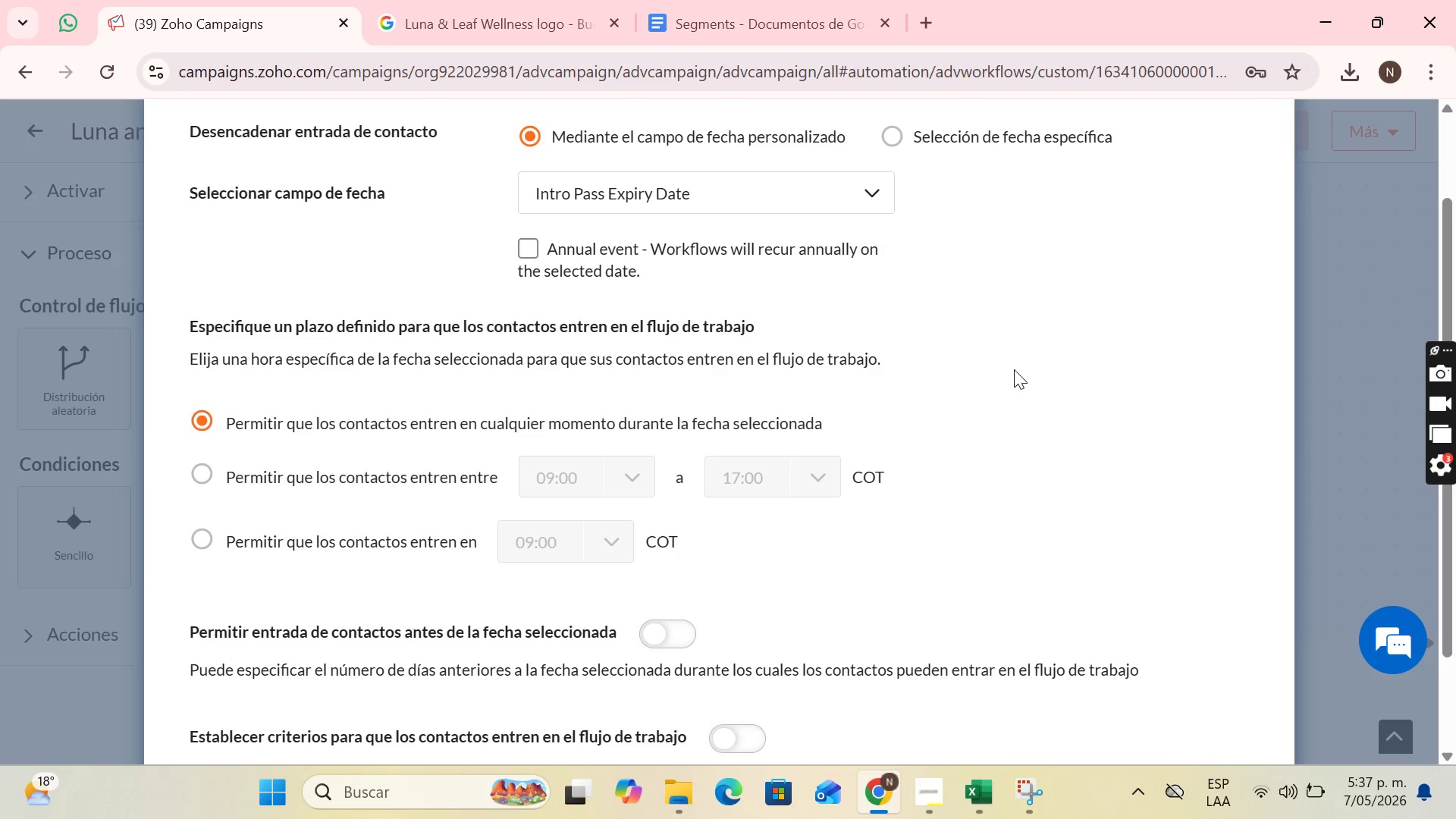 
scroll: coordinate [300, 347], scroll_direction: down, amount: 1.0
 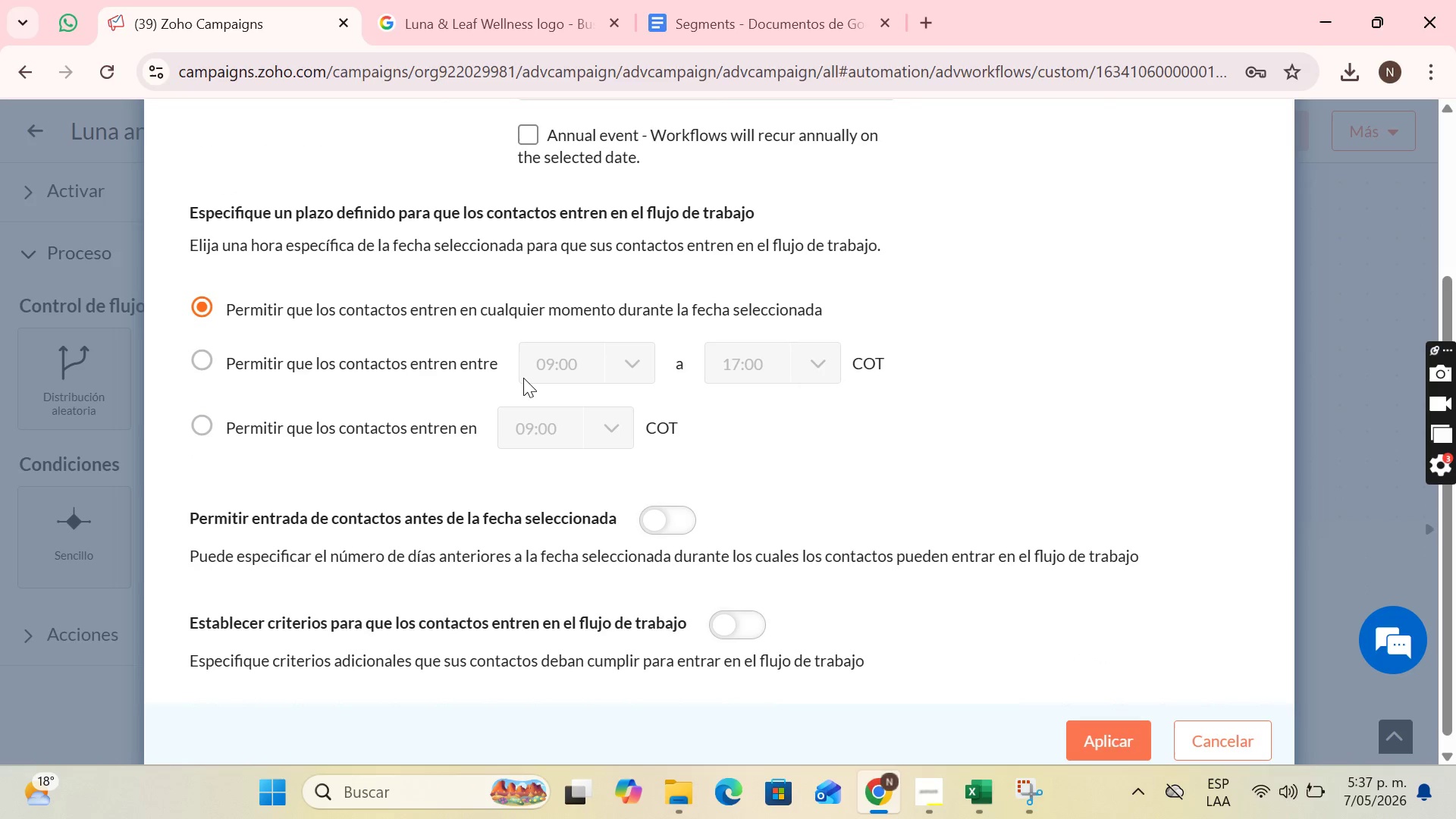 
wait(6.89)
 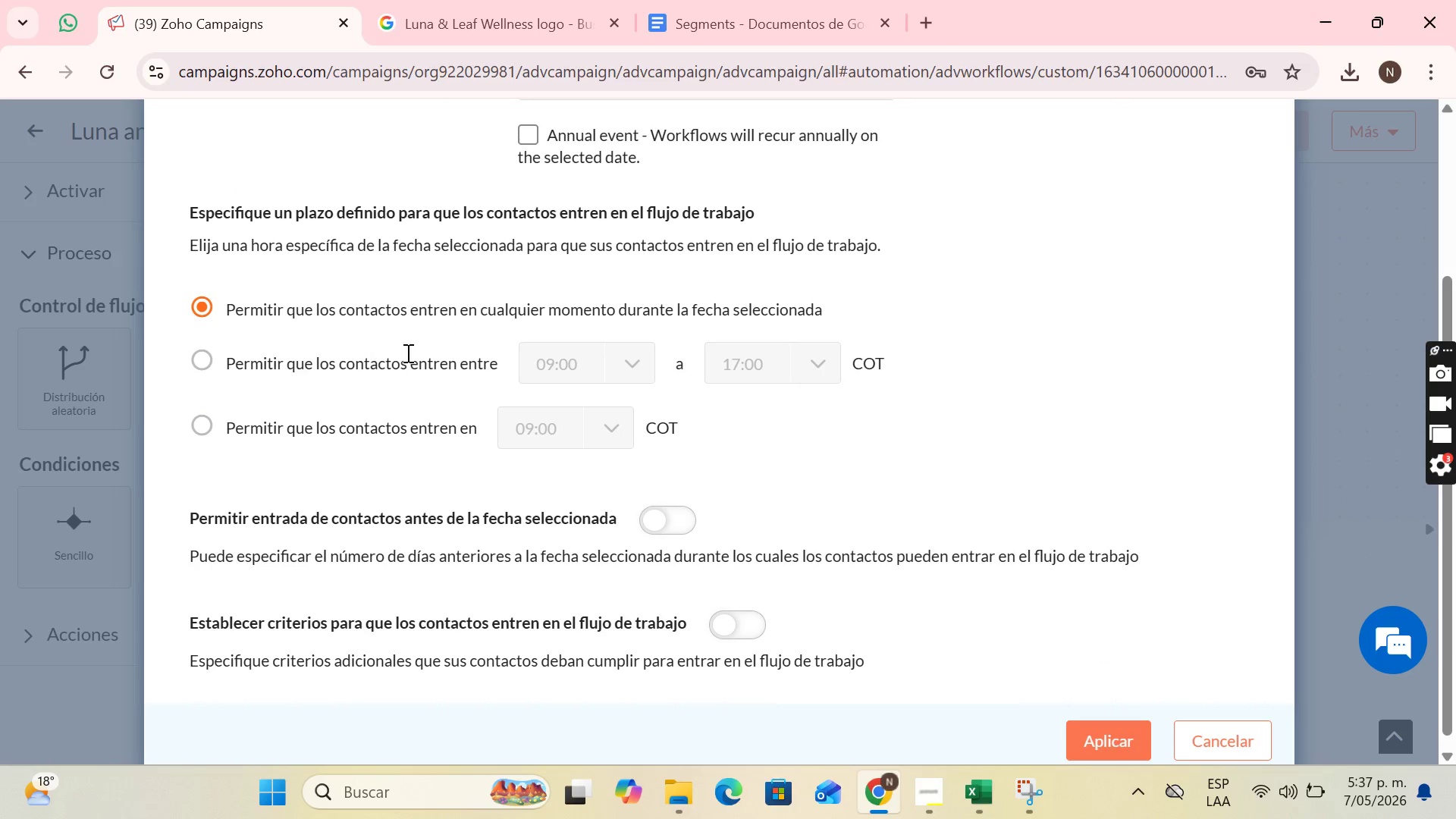 
scroll: coordinate [523, 378], scroll_direction: up, amount: 3.0
 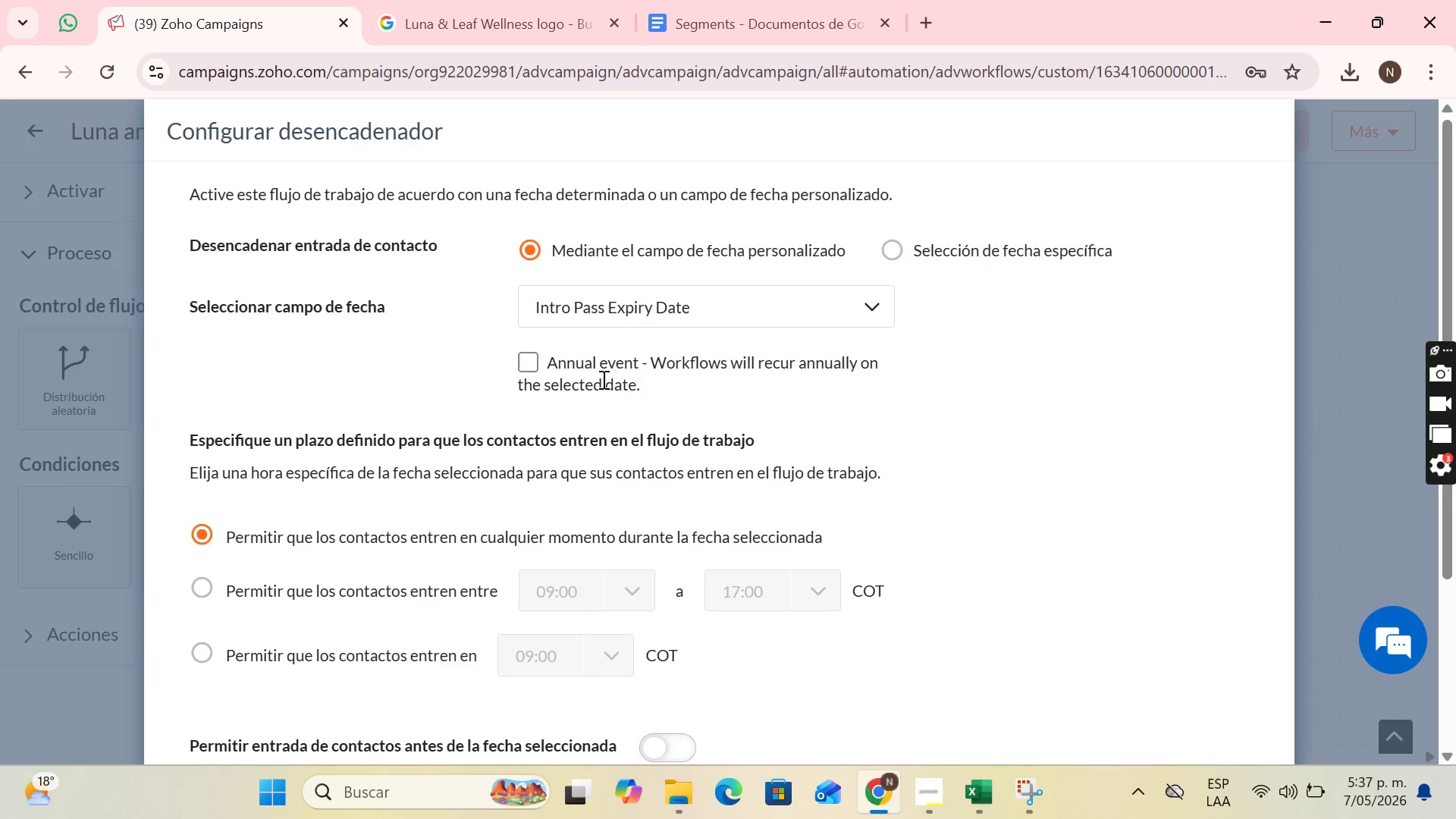 
wait(10.9)
 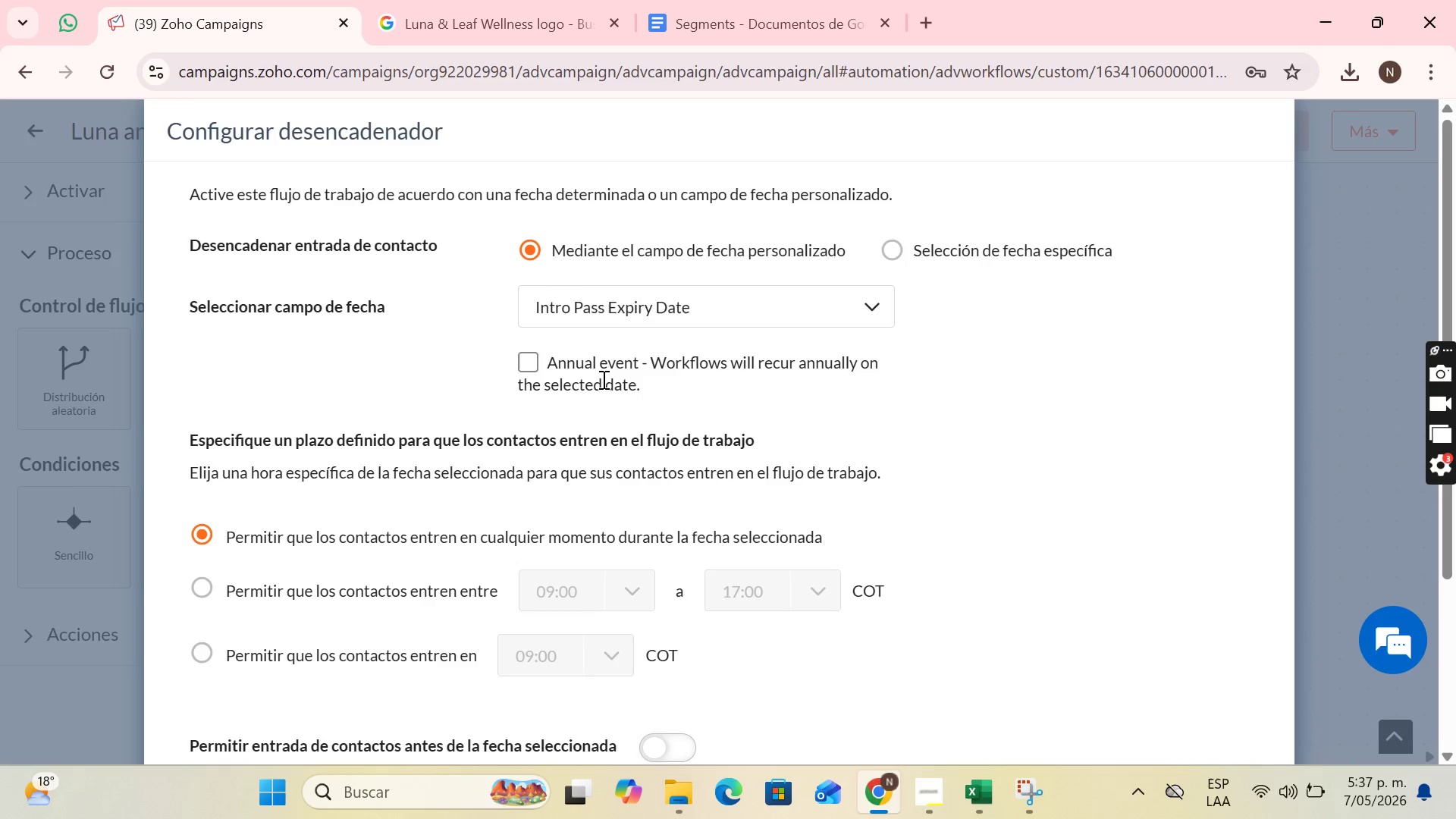 
left_click([526, 359])
 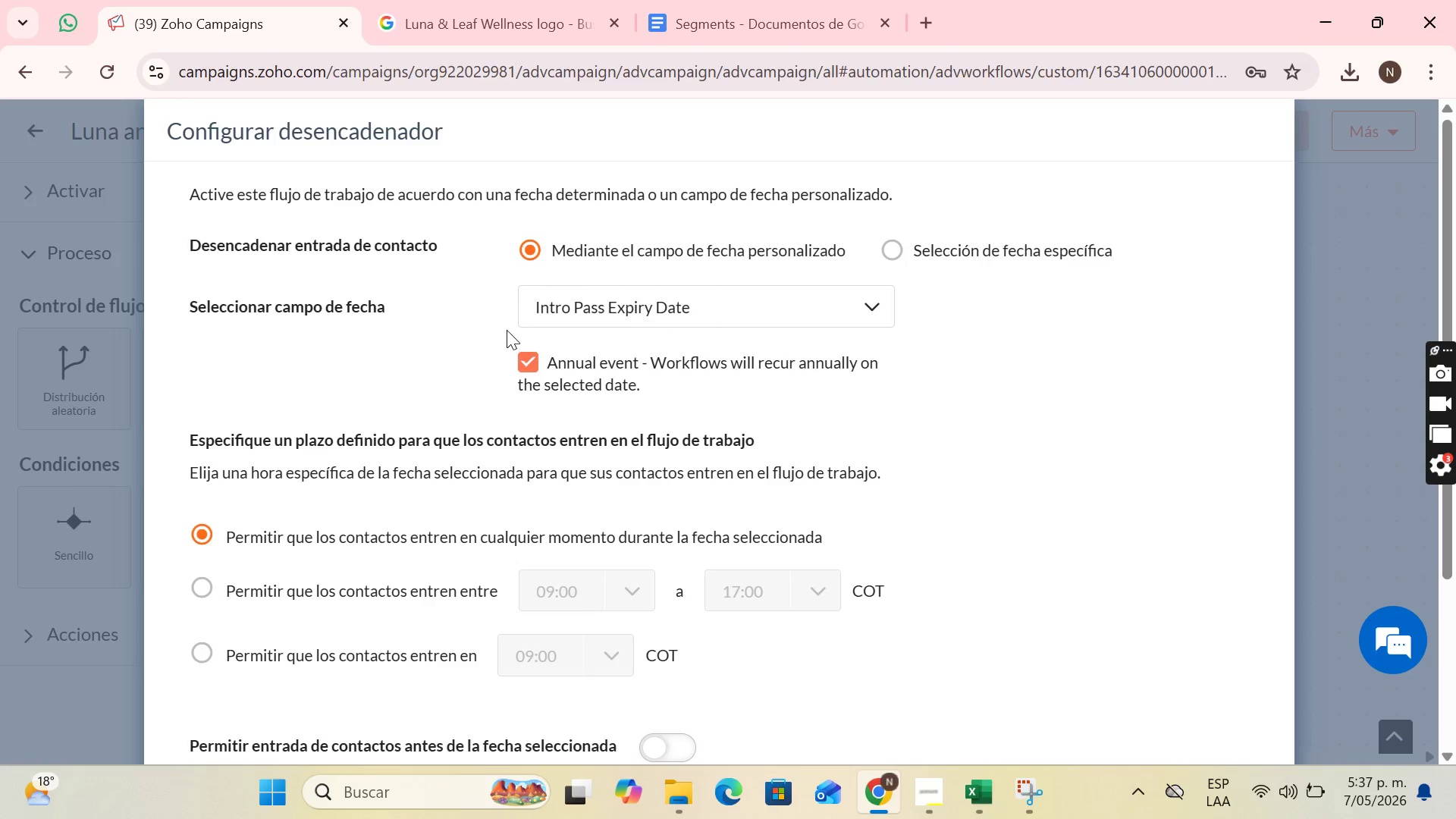 
scroll: coordinate [591, 337], scroll_direction: down, amount: 3.0
 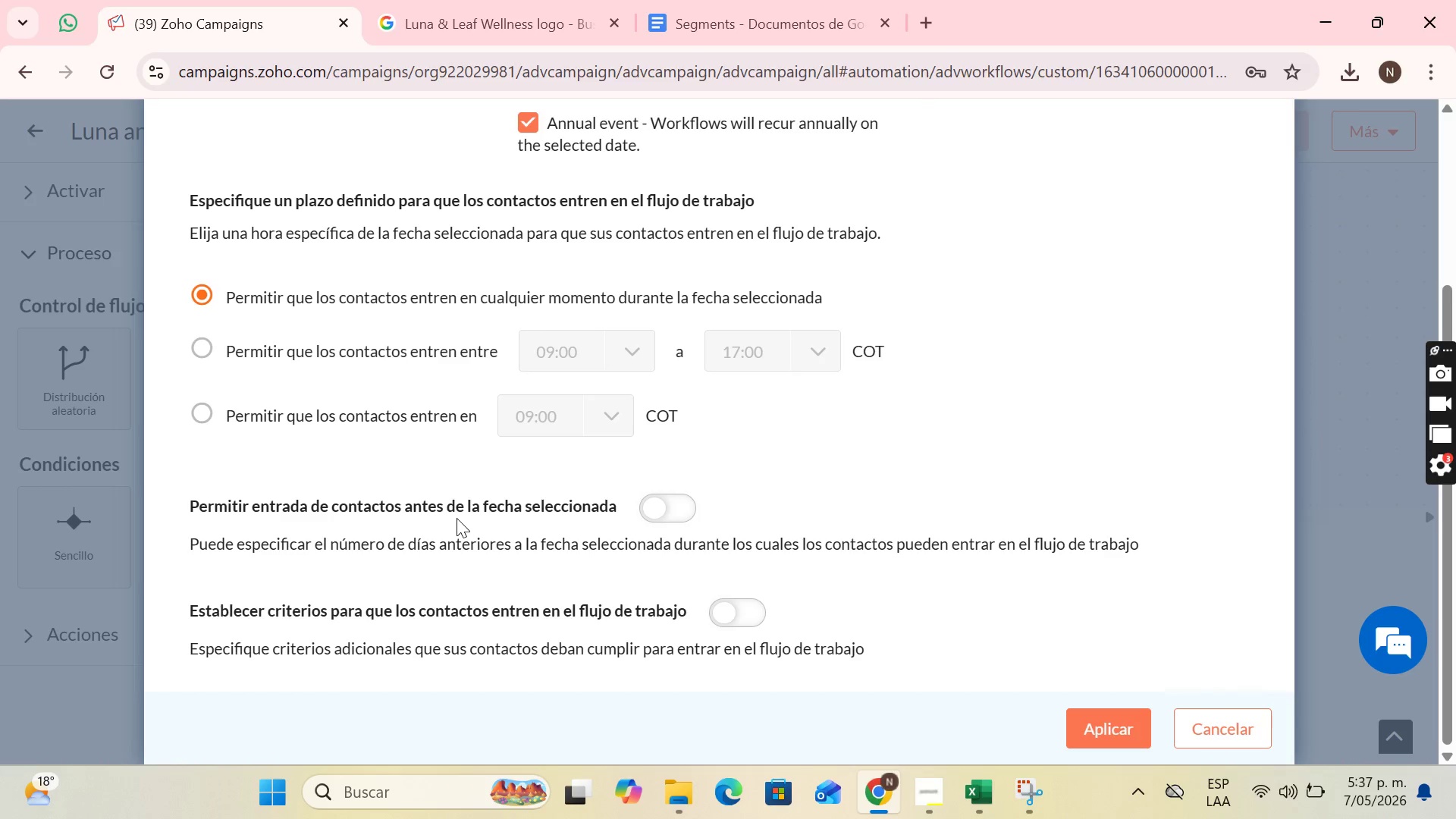 
wait(7.99)
 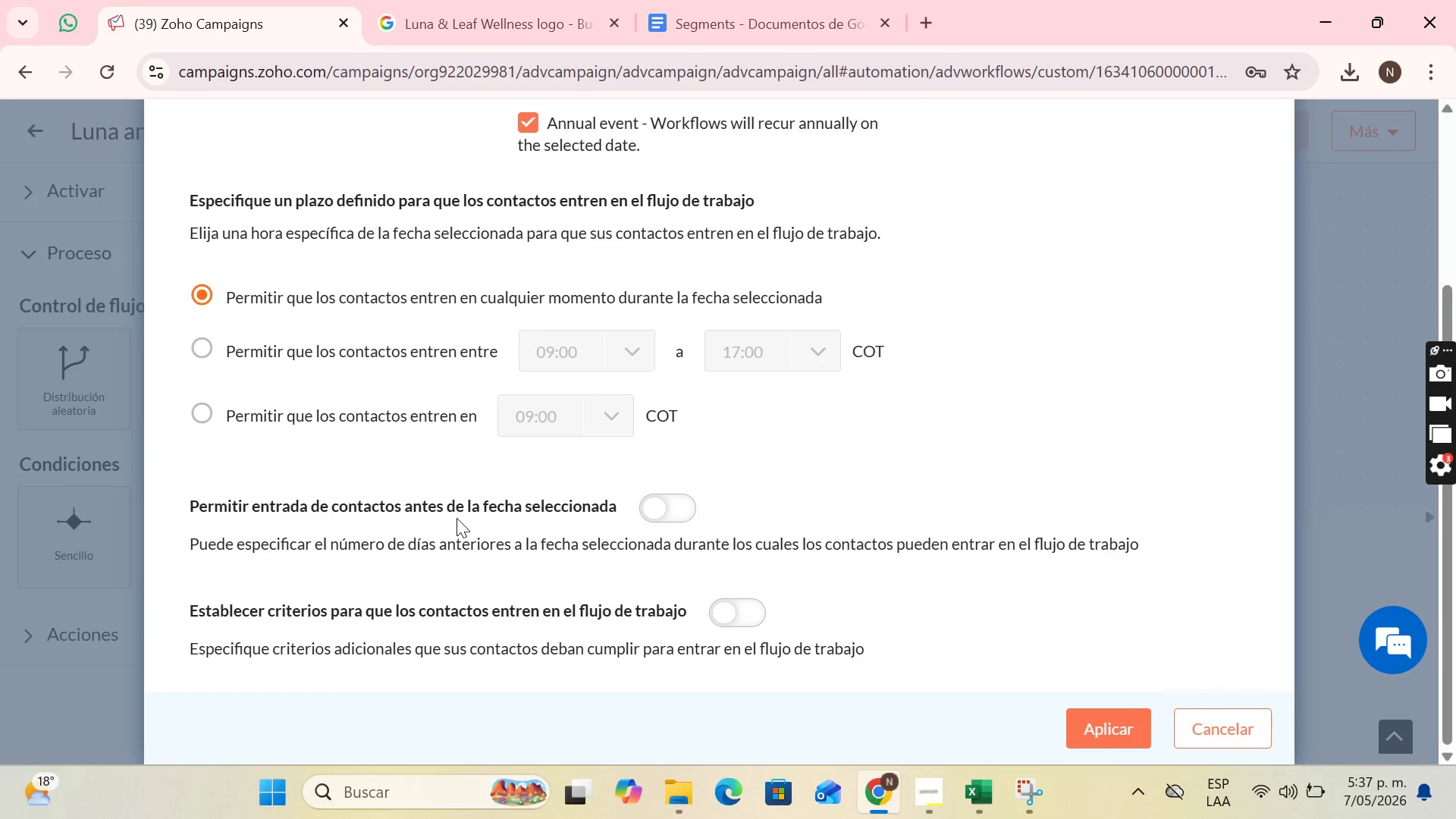 
left_click([655, 507])
 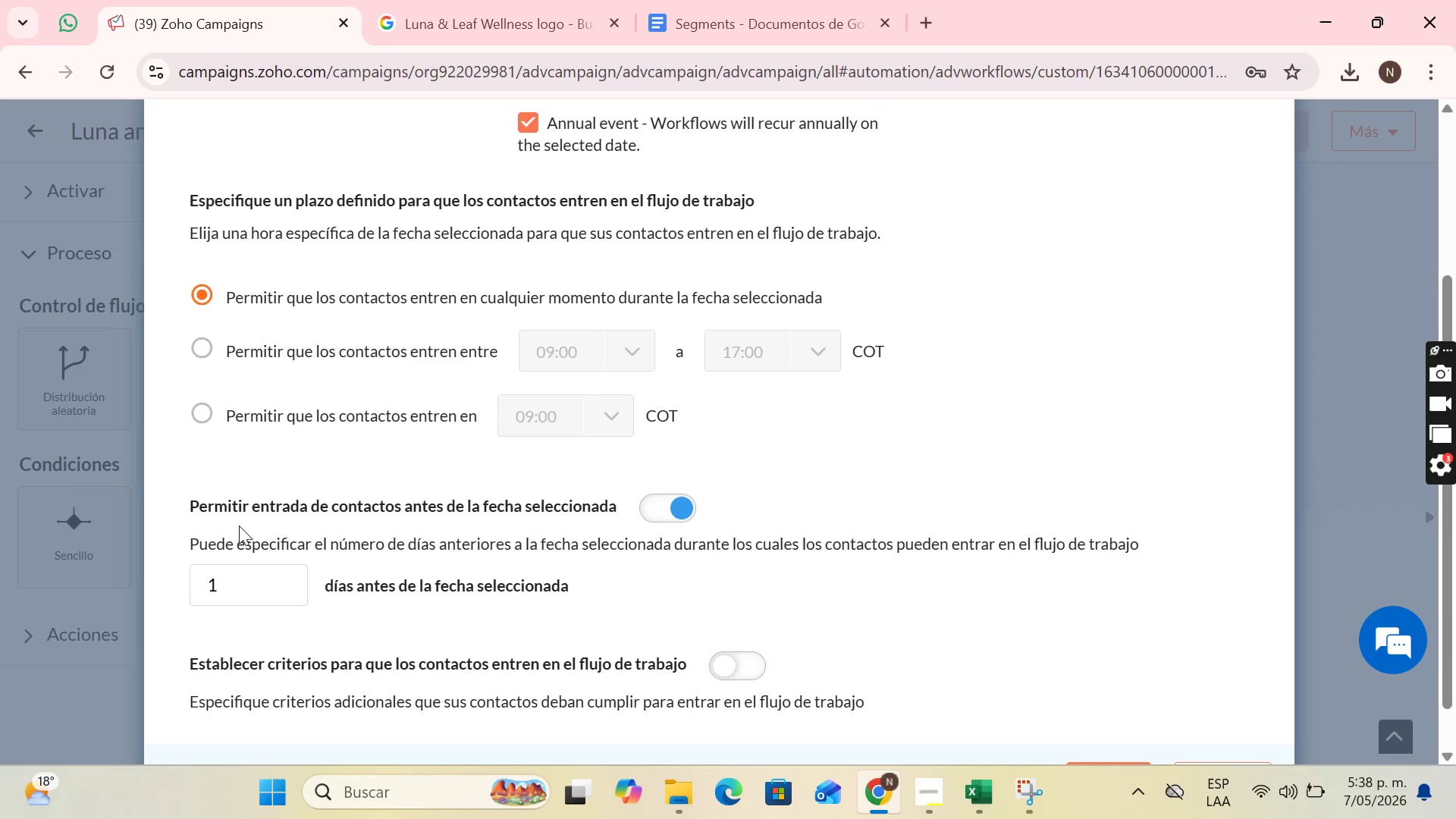 
wait(9.7)
 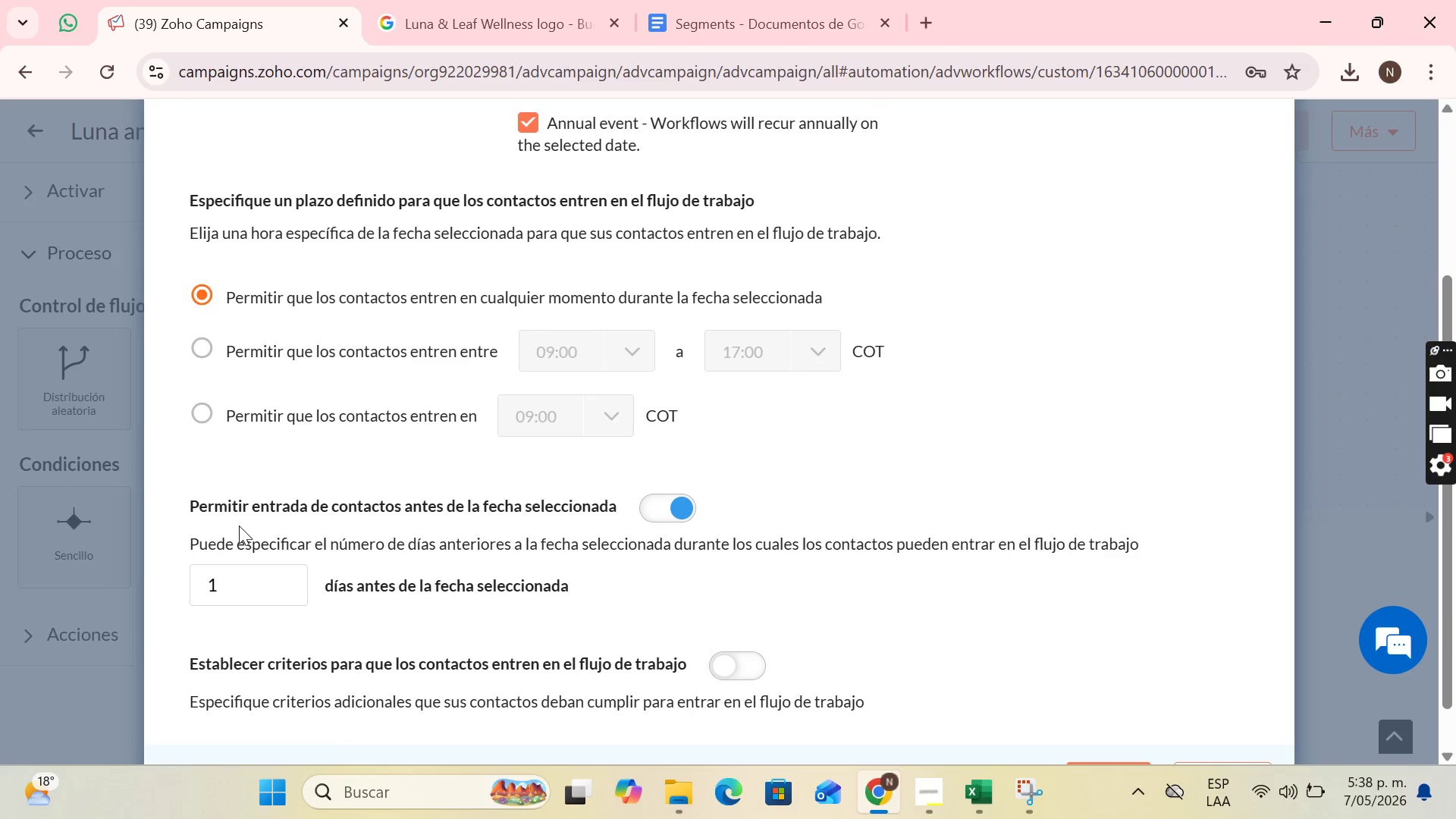 
key(1)
 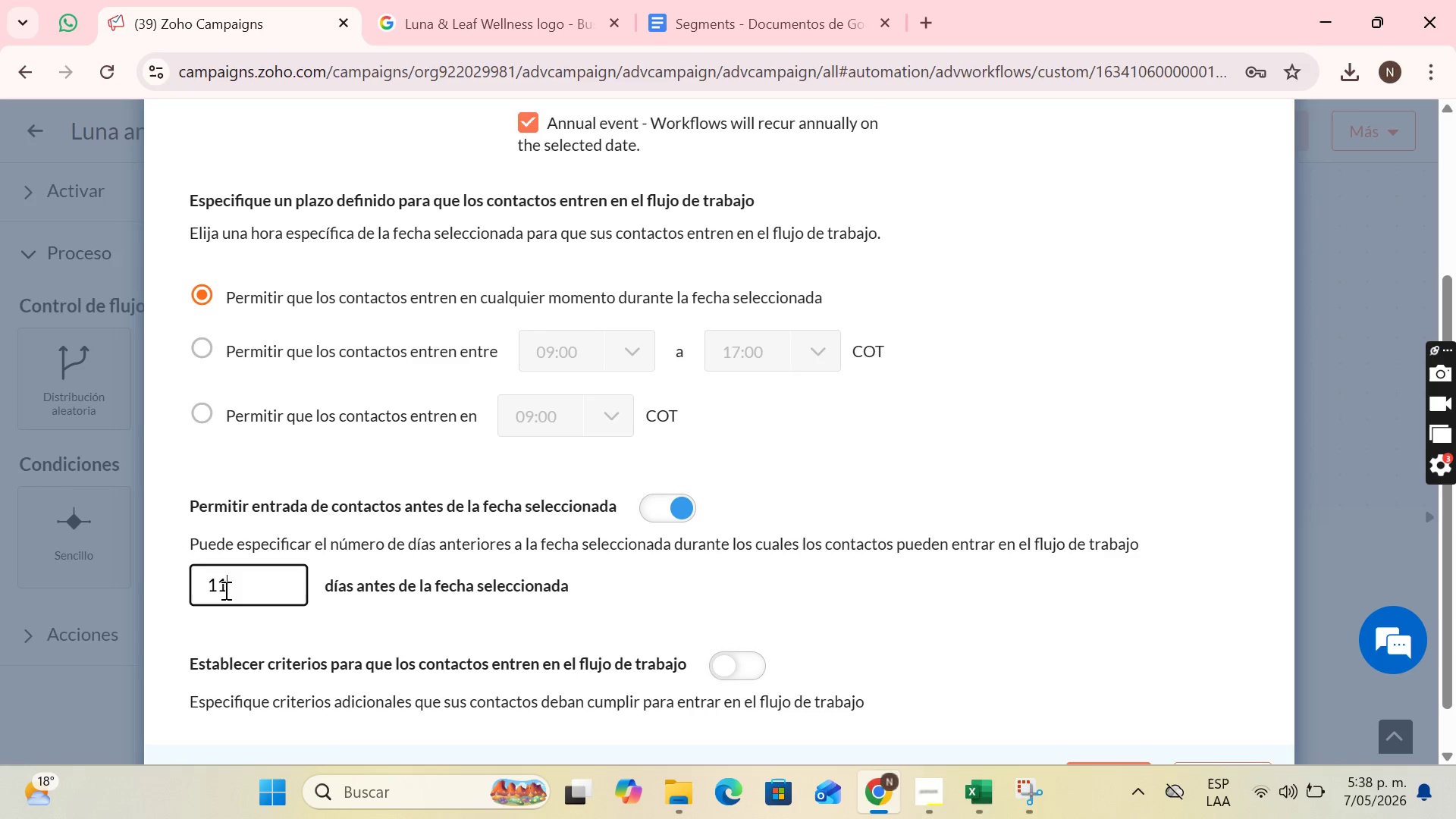 
key(Backspace)
 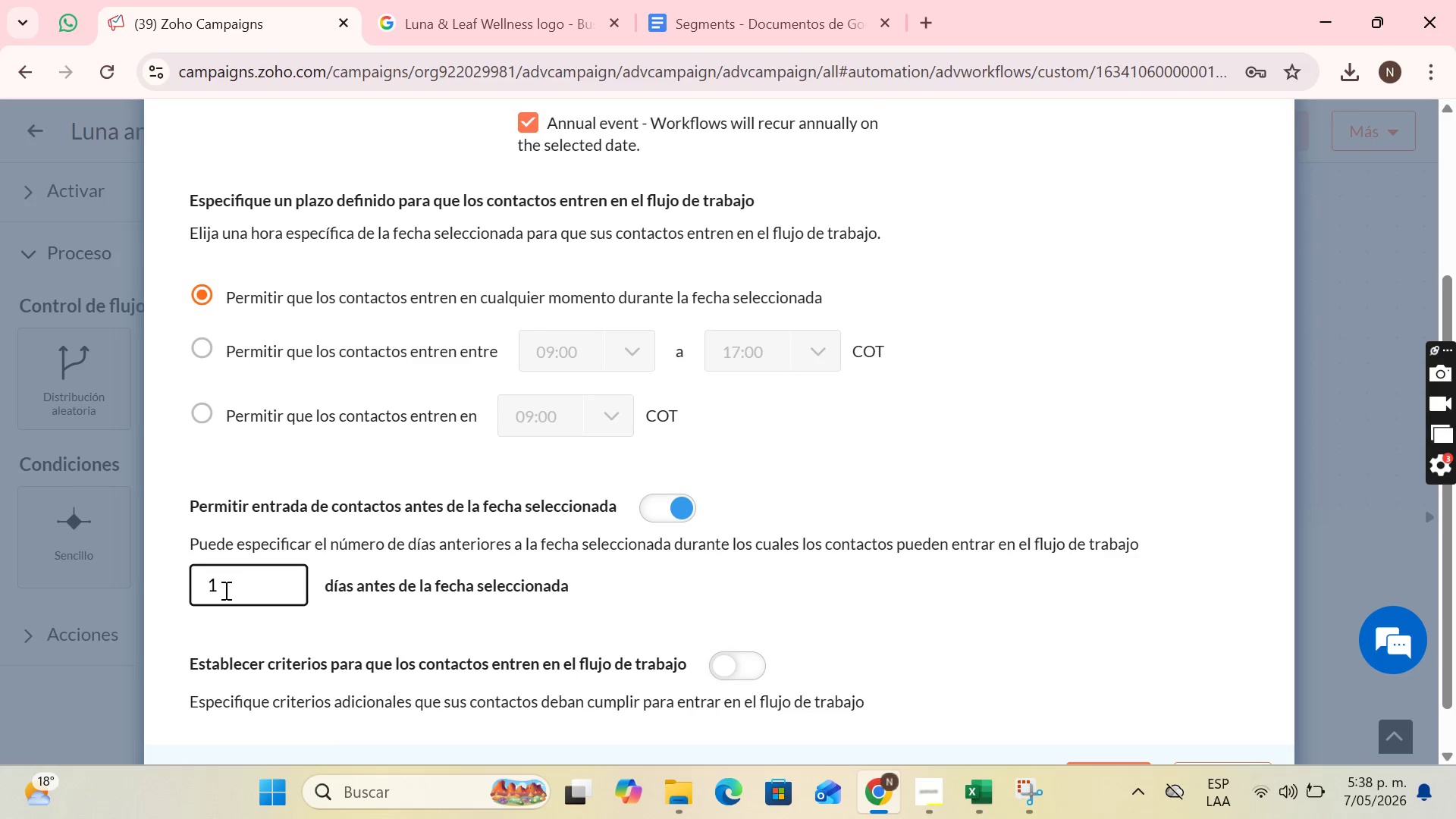 
key(4)
 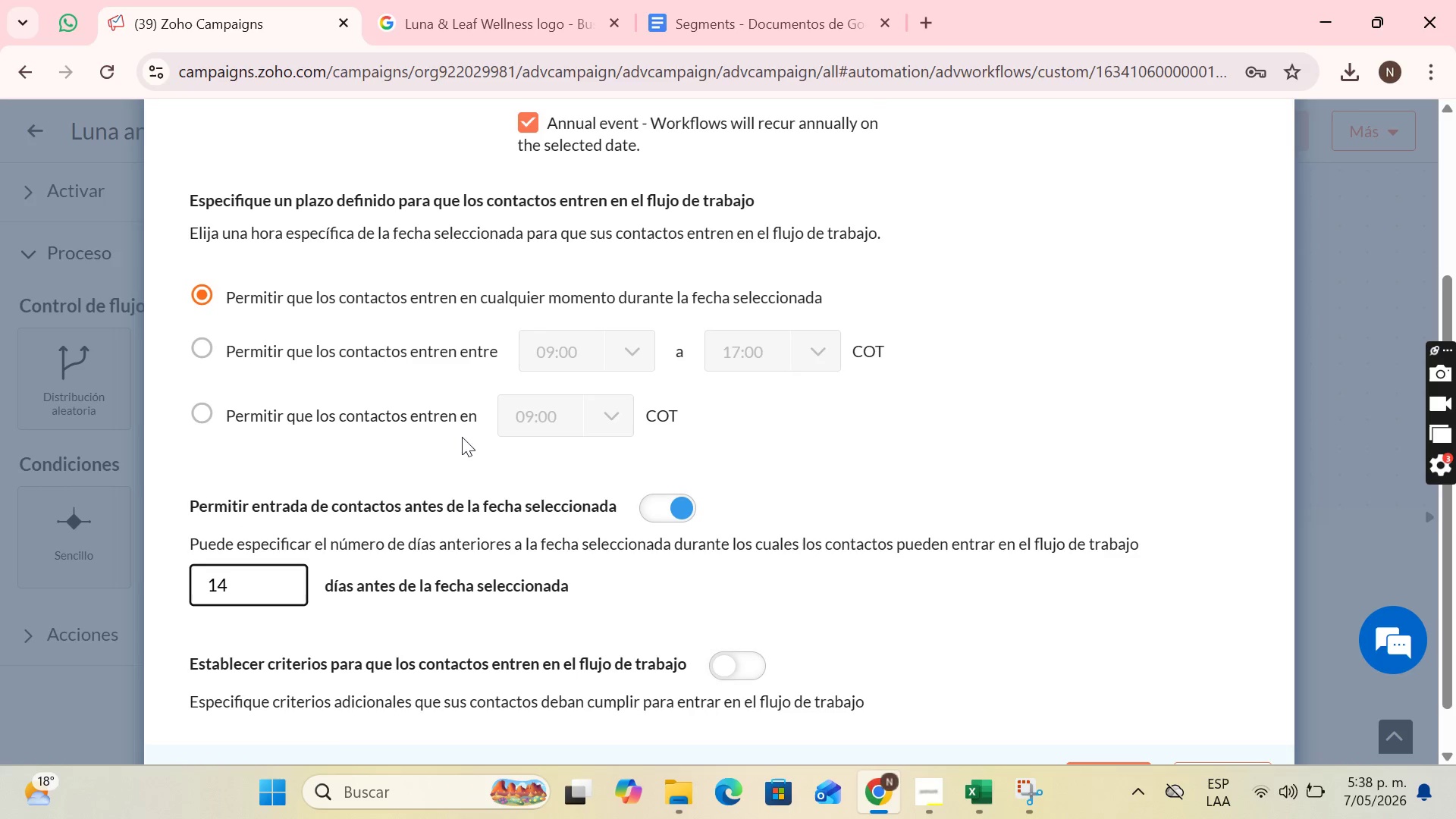 
scroll: coordinate [513, 487], scroll_direction: down, amount: 2.0
 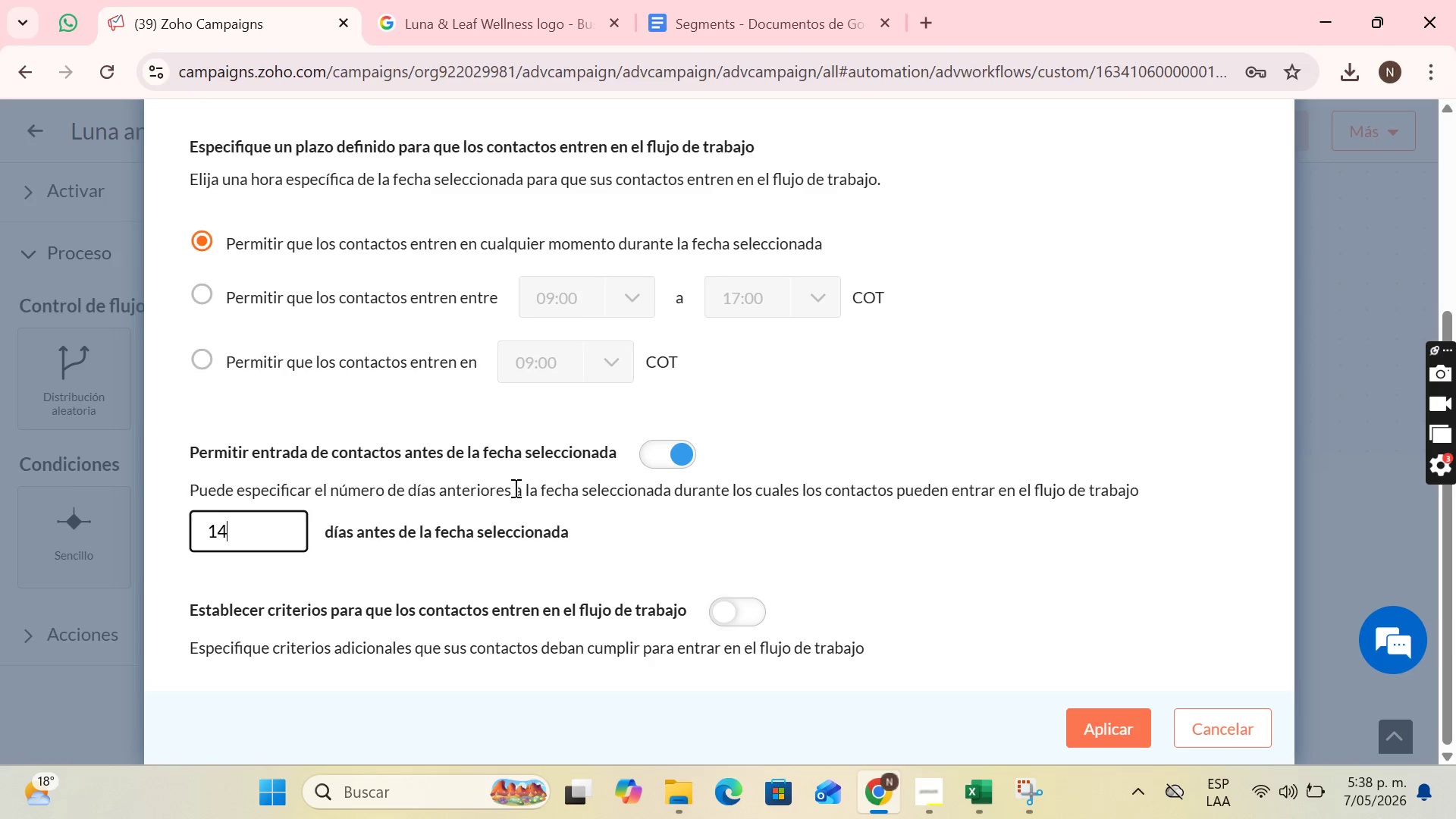 
wait(38.09)
 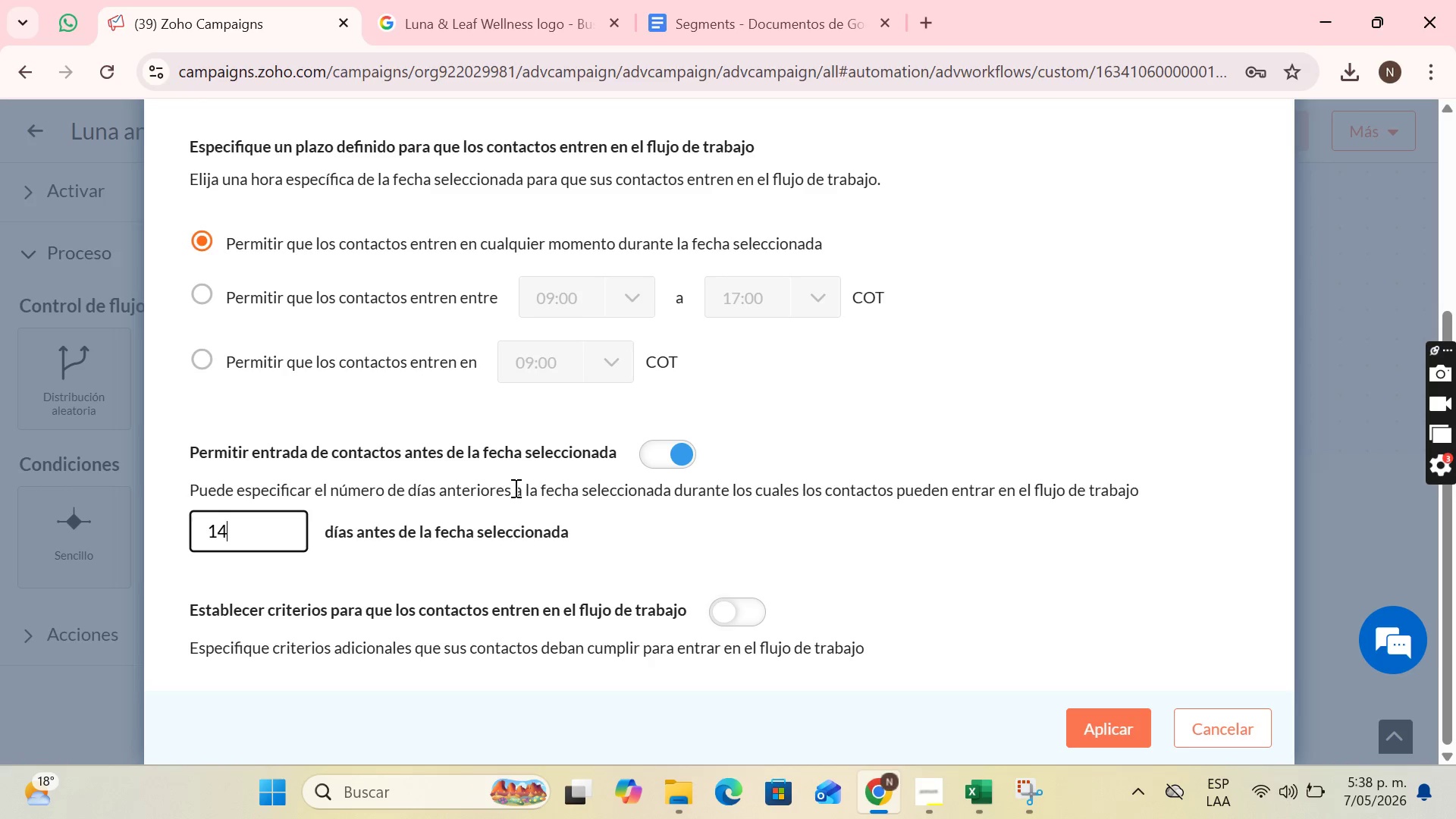 
scroll: coordinate [729, 601], scroll_direction: down, amount: 2.0
 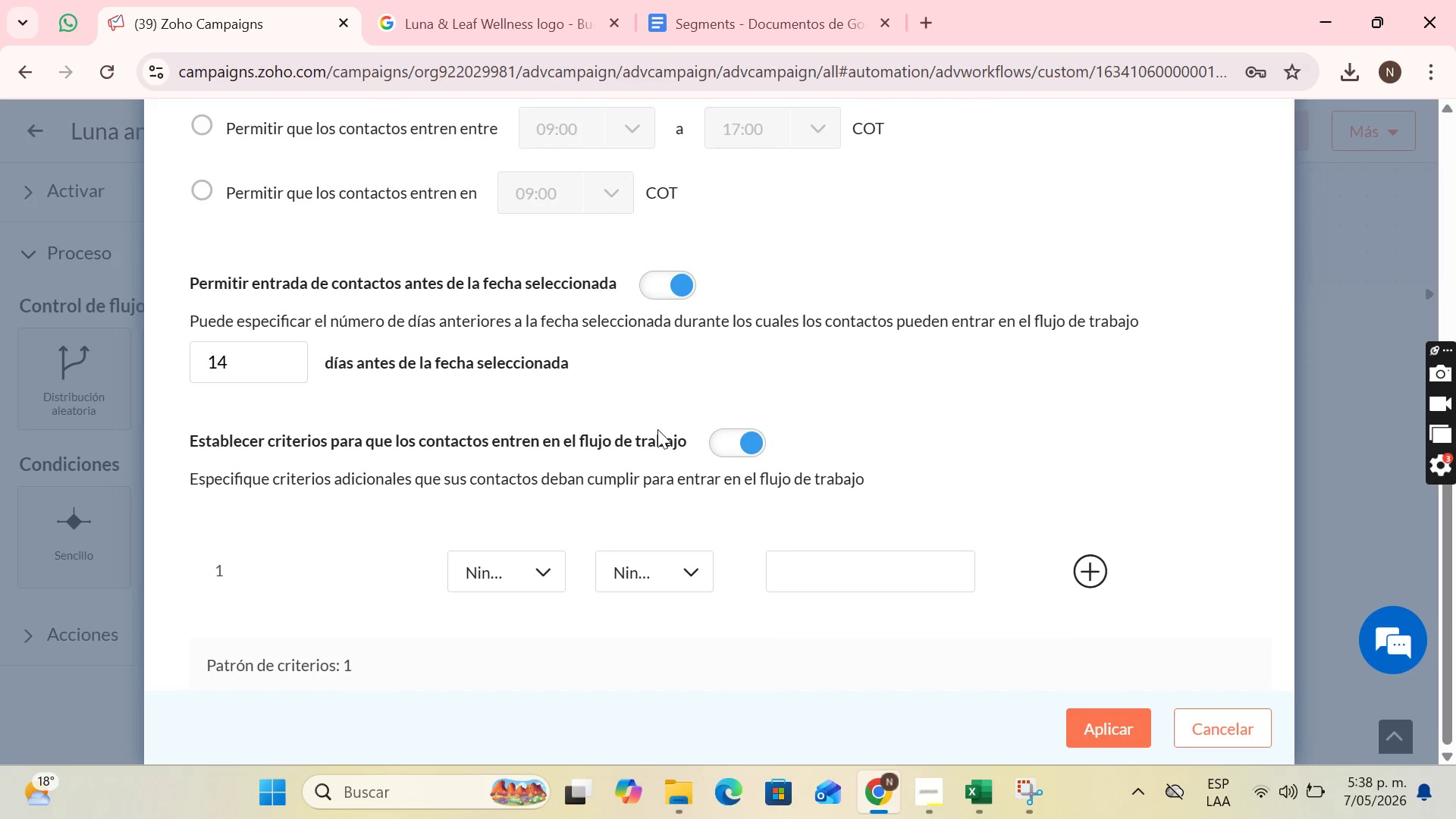 
wait(13.18)
 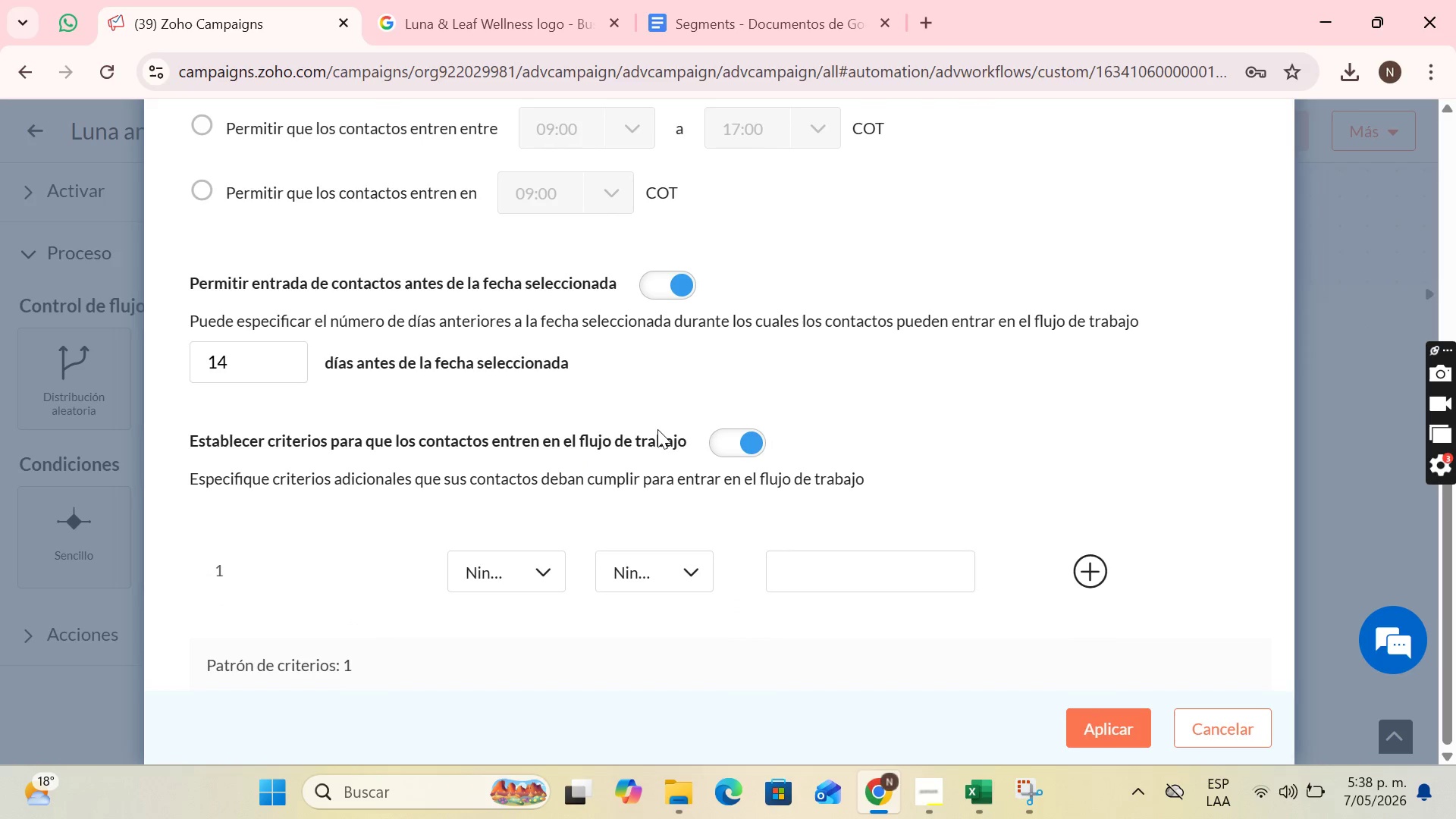 
scroll: coordinate [568, 485], scroll_direction: down, amount: 1.0
 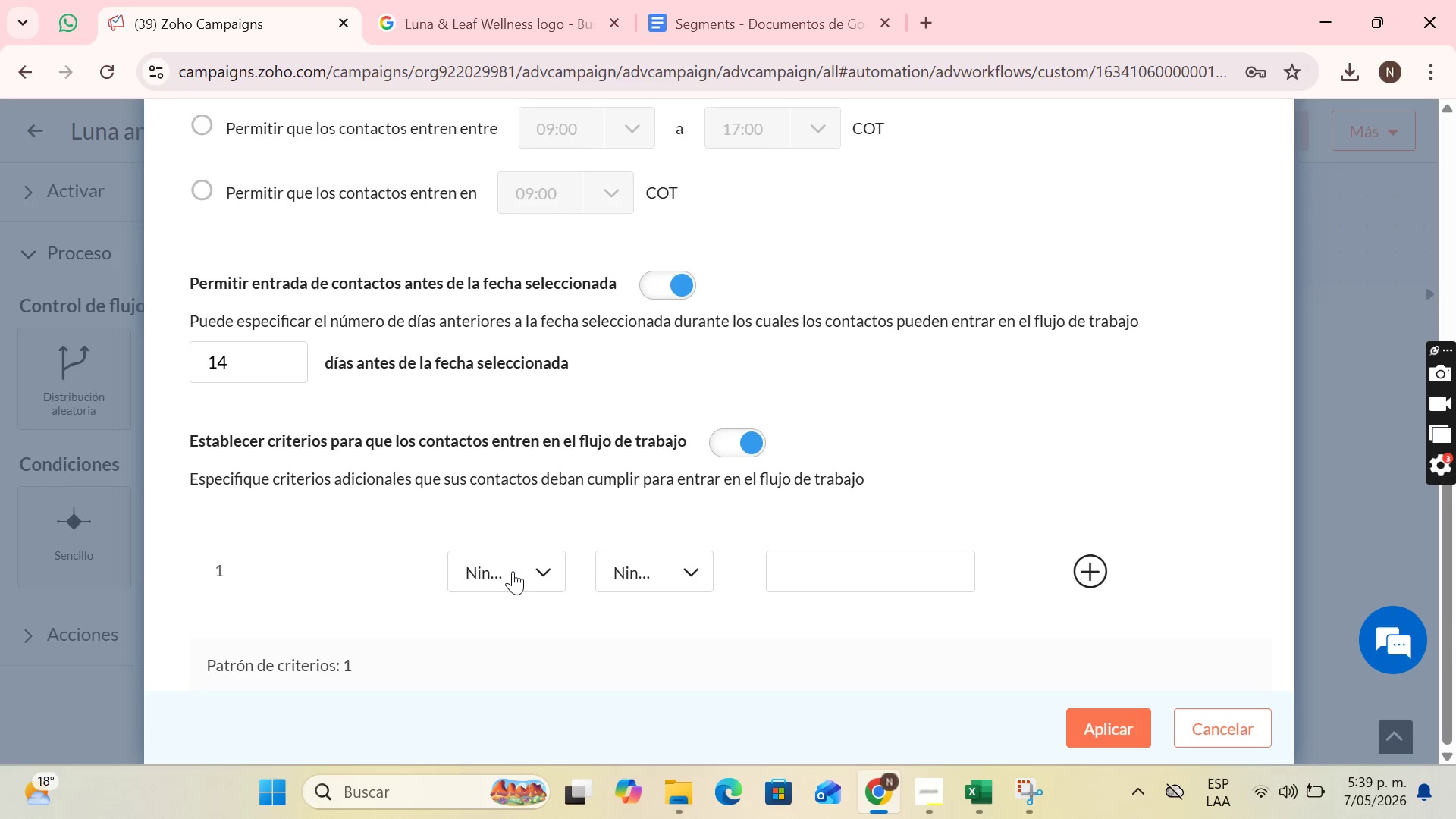 
wait(5.64)
 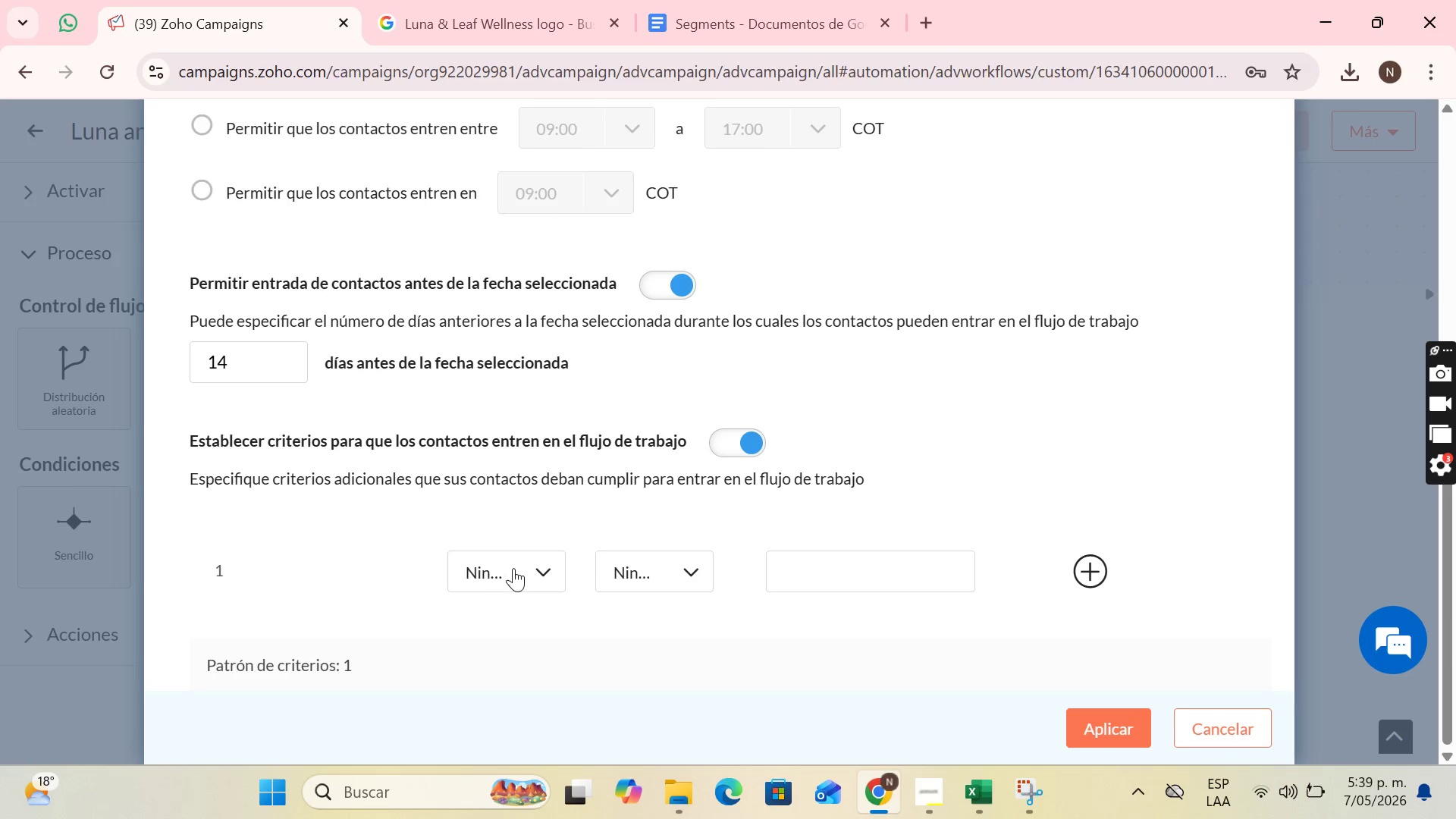 
left_click([518, 567])
 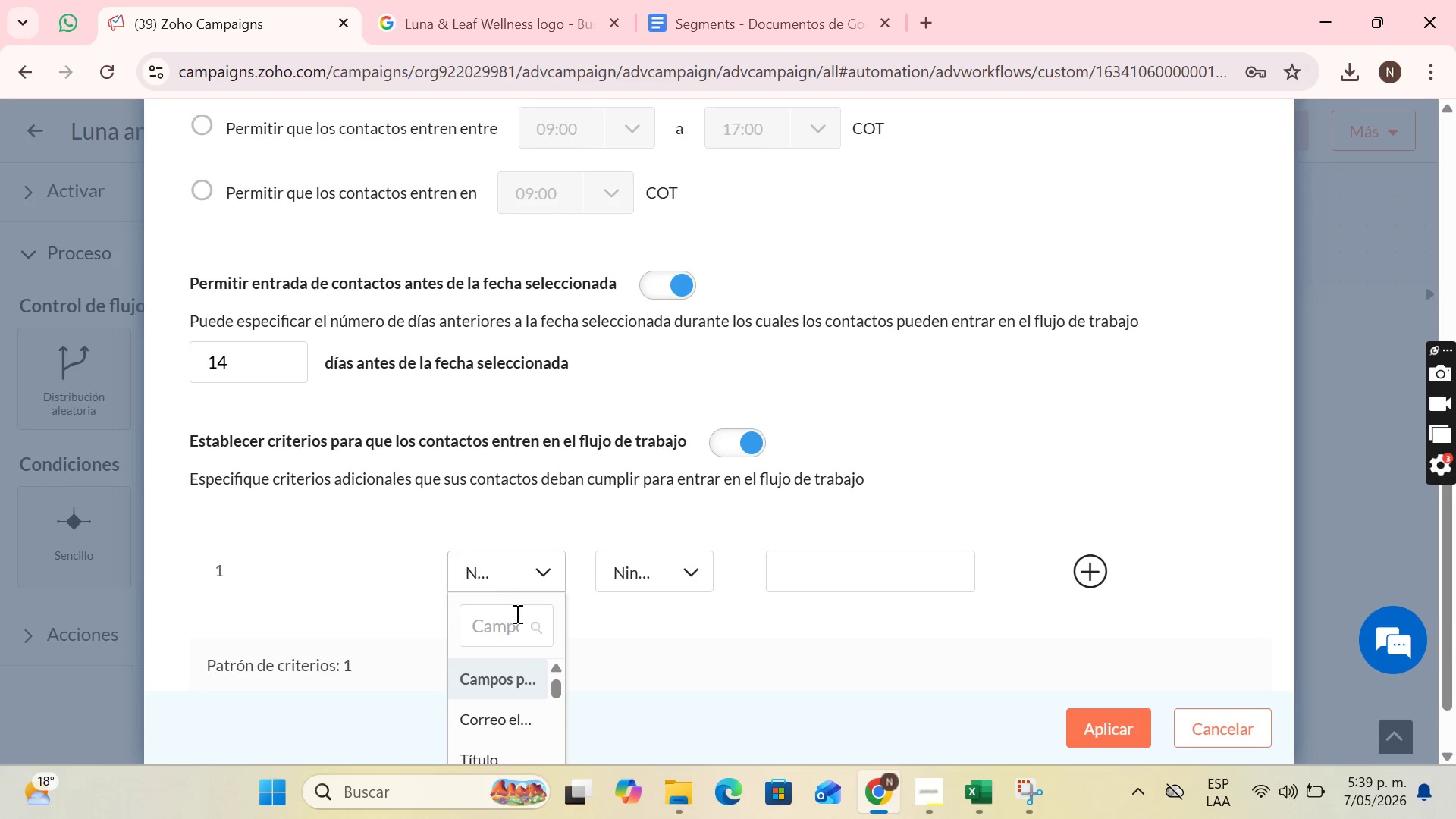 
left_click([513, 624])
 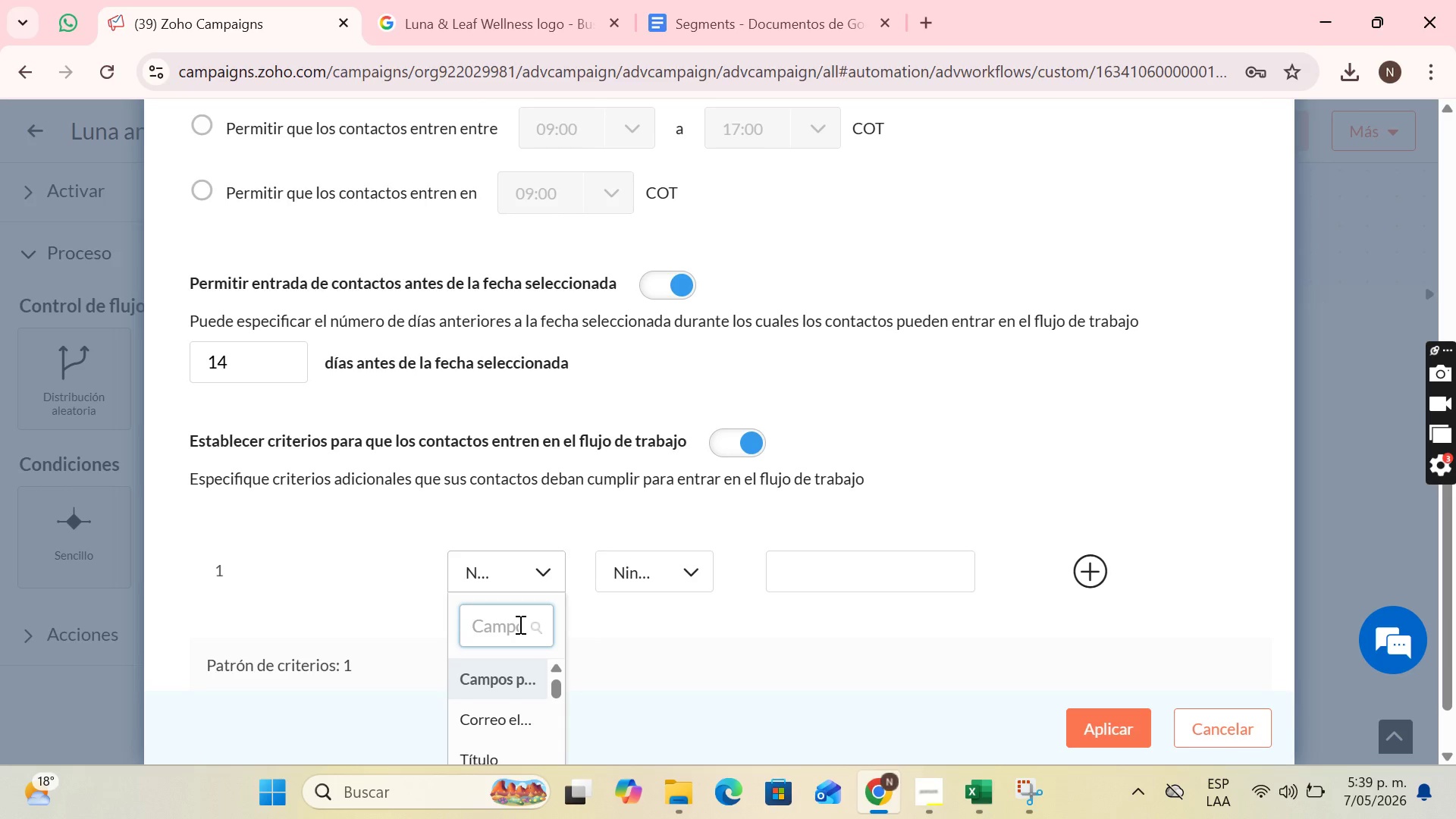 
type(intr)
 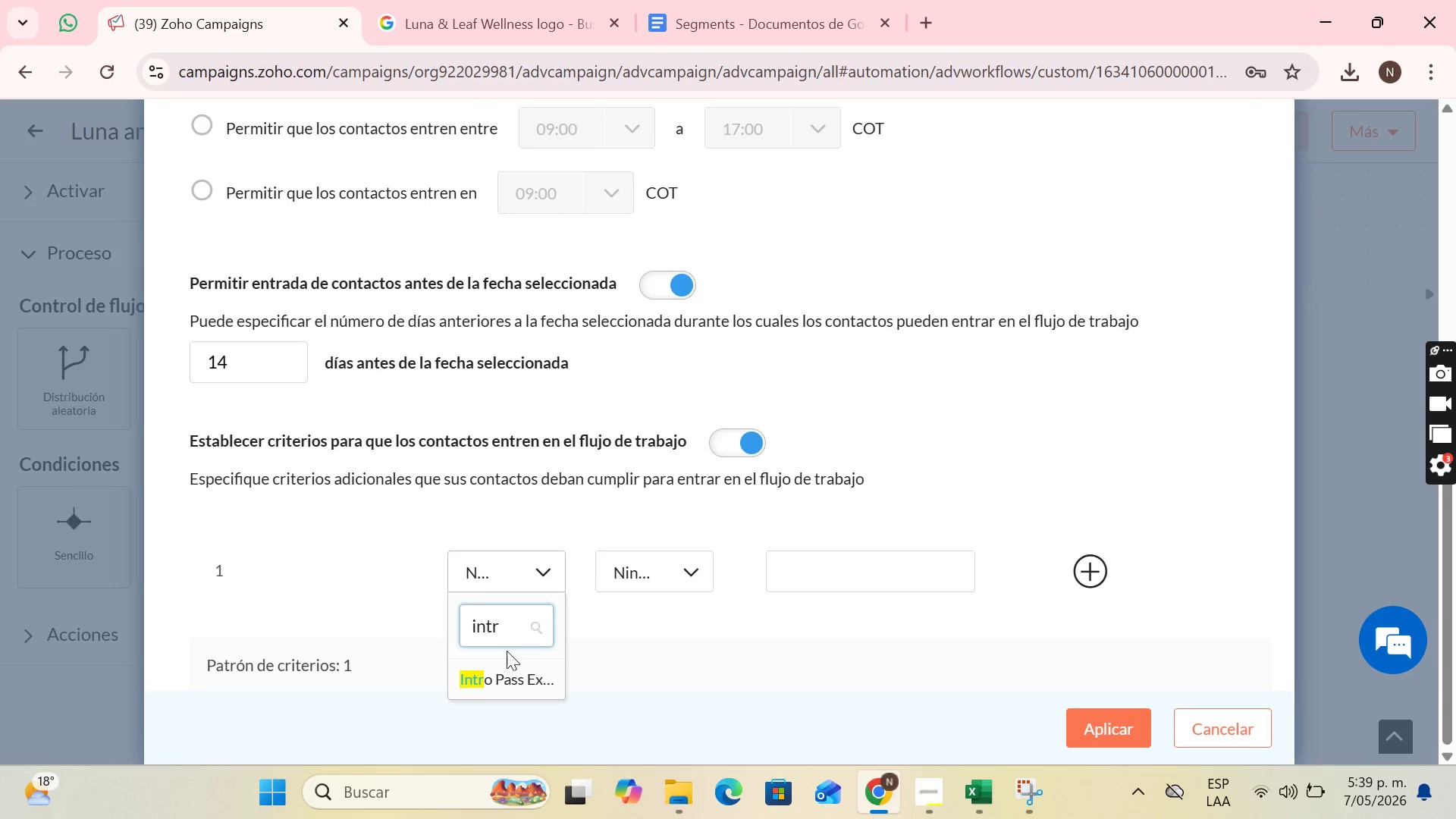 
left_click([498, 679])
 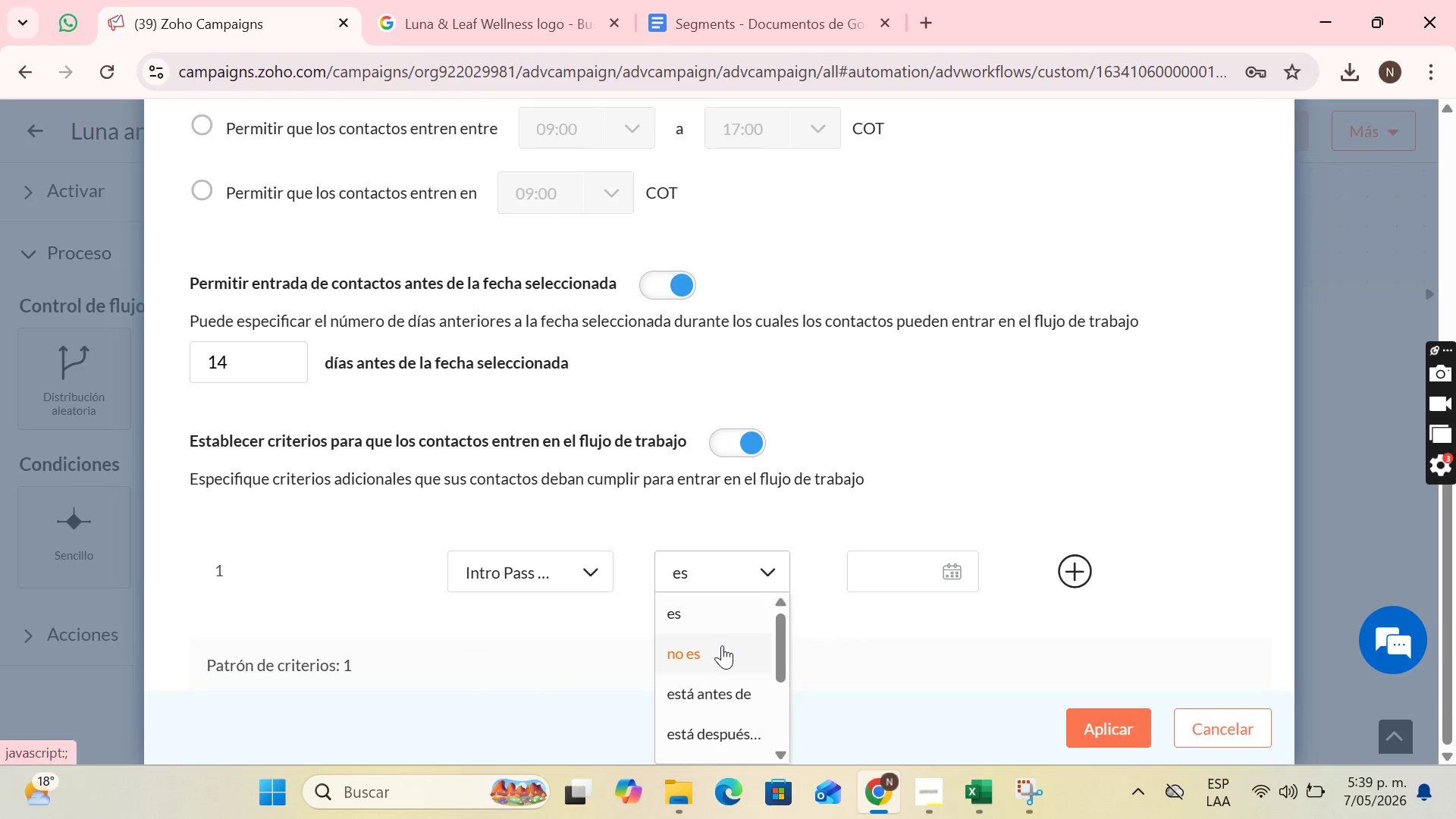 
wait(6.55)
 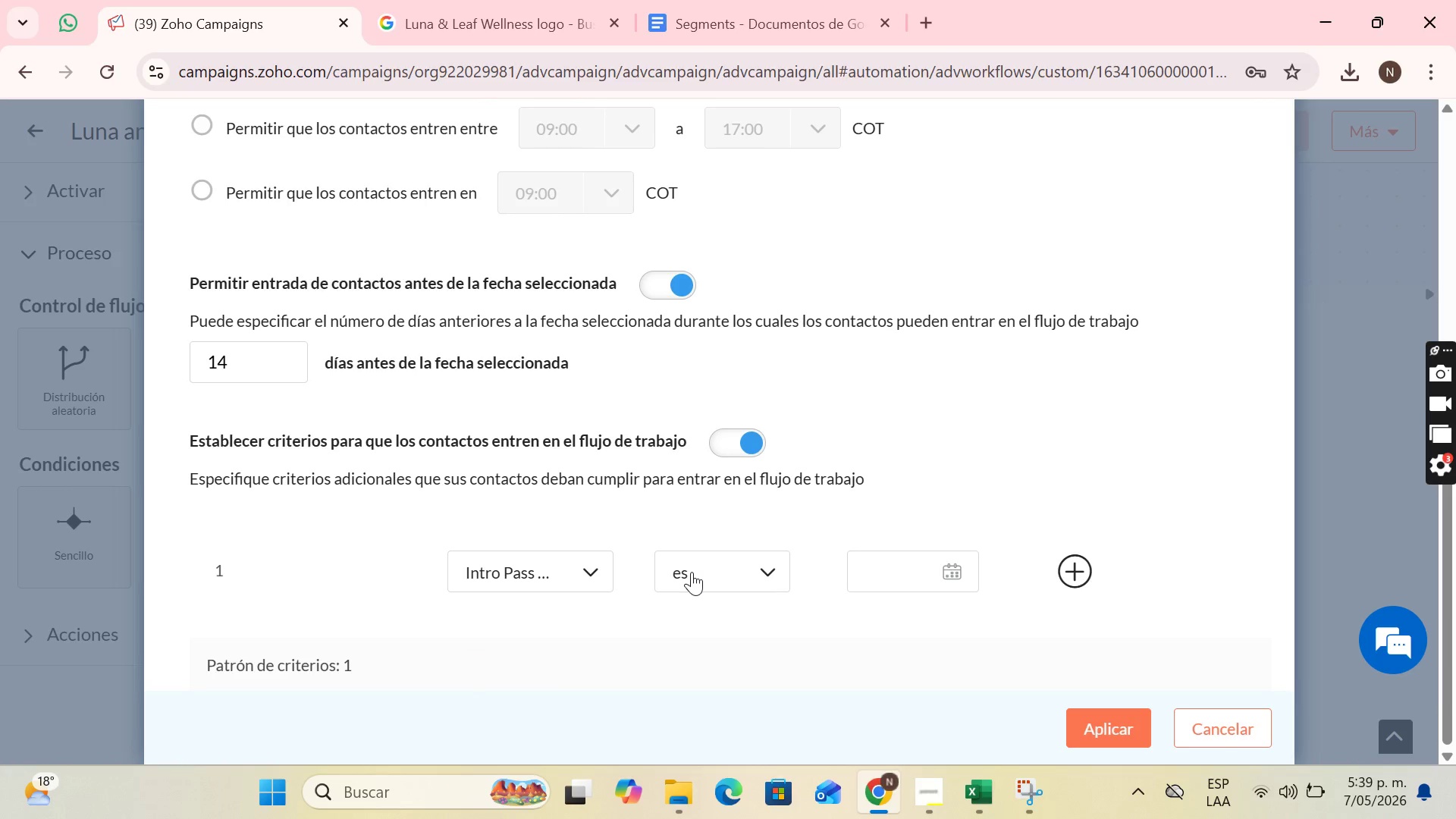 
scroll: coordinate [733, 678], scroll_direction: down, amount: 2.0
 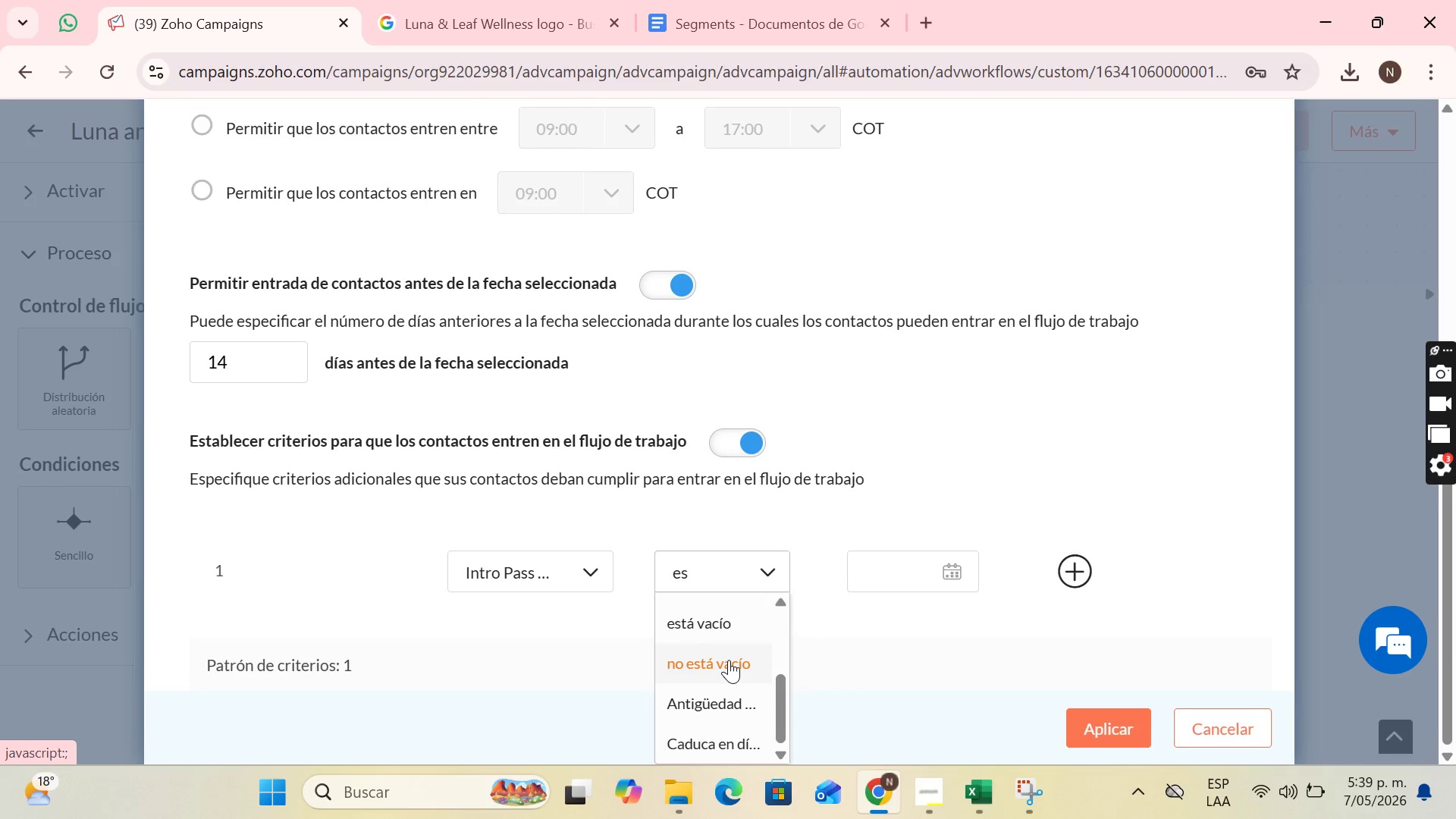 
left_click([729, 660])
 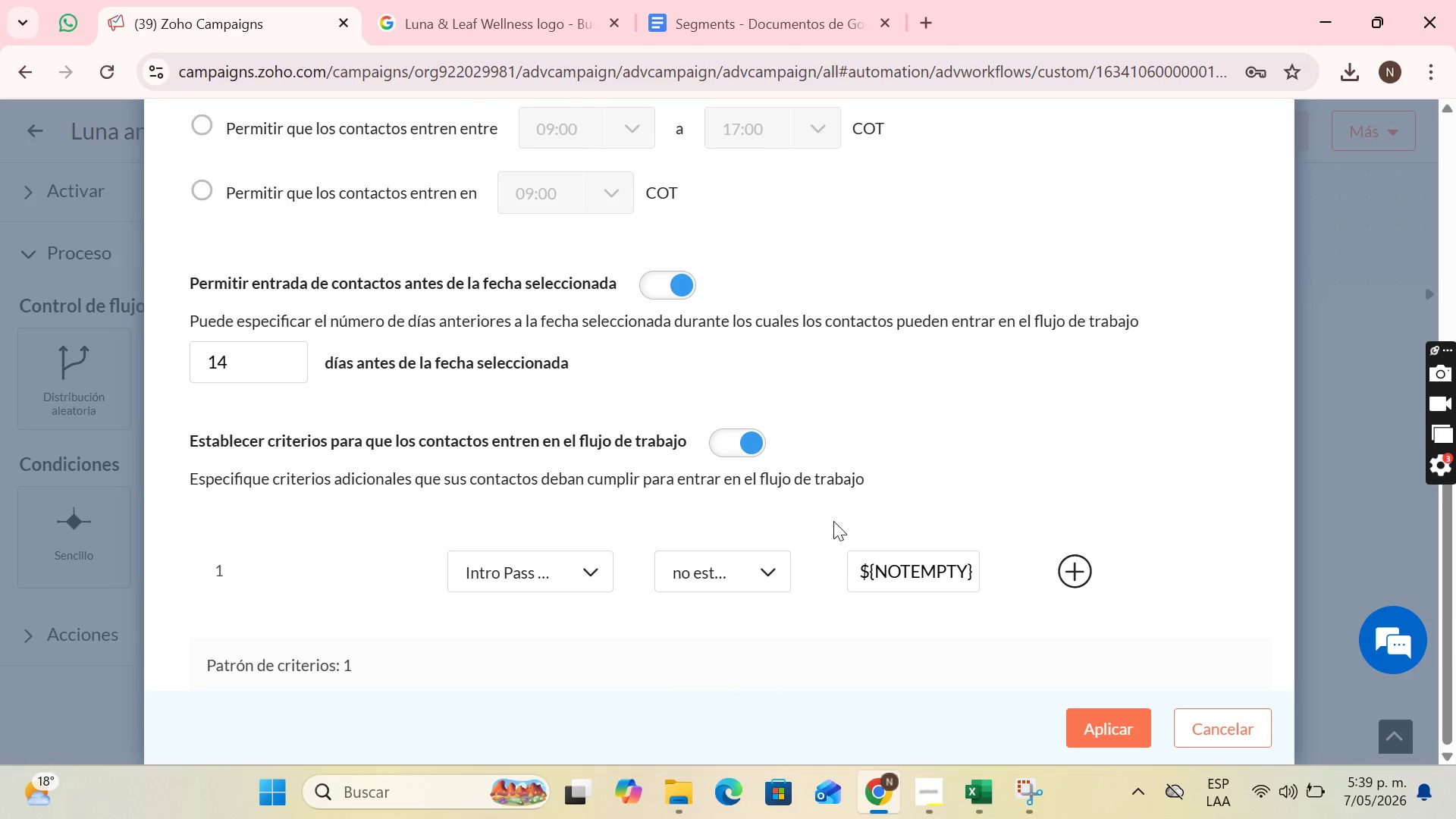 
scroll: coordinate [1014, 405], scroll_direction: down, amount: 1.0
 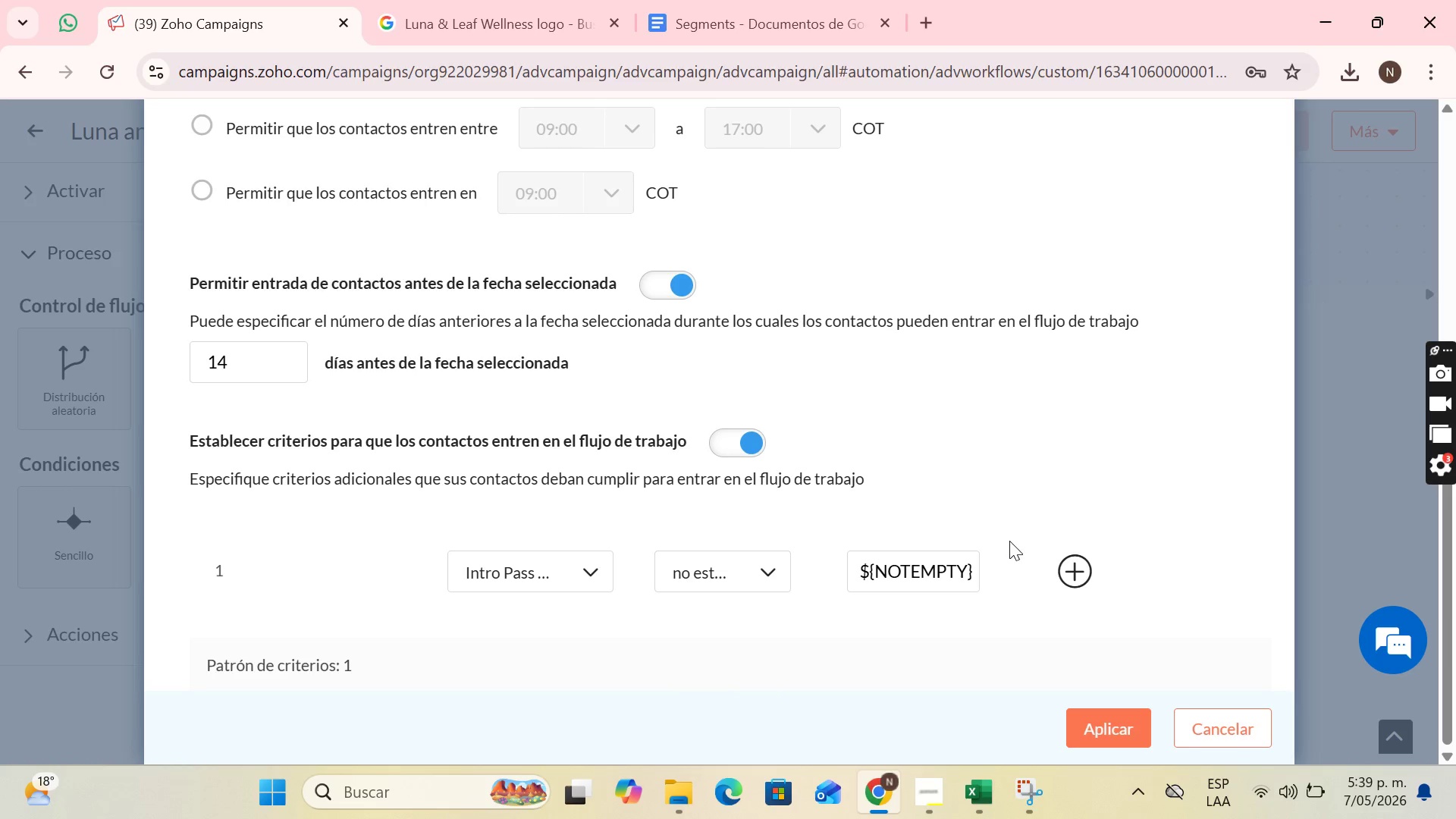 
wait(8.28)
 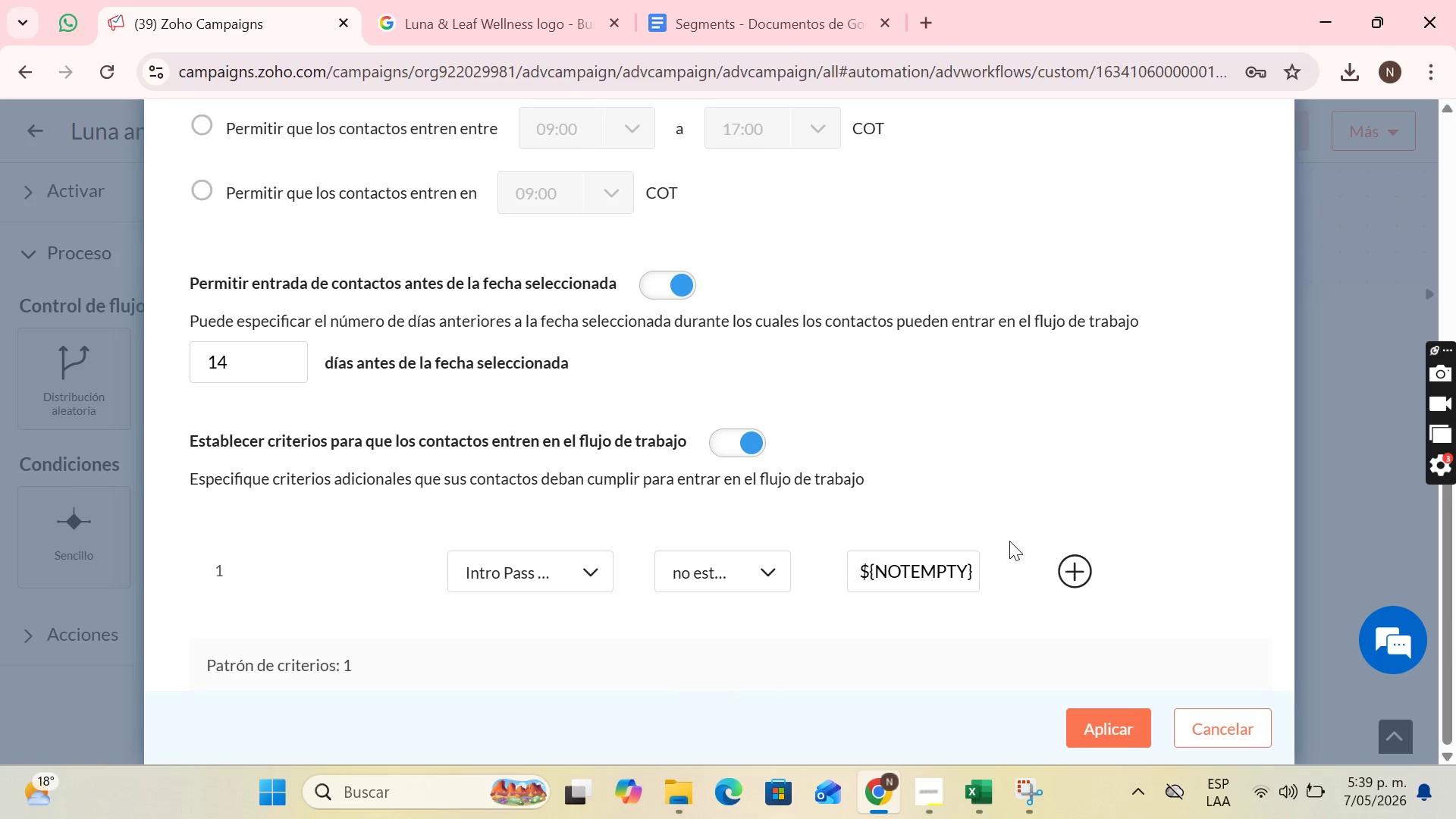 
left_click([1069, 566])
 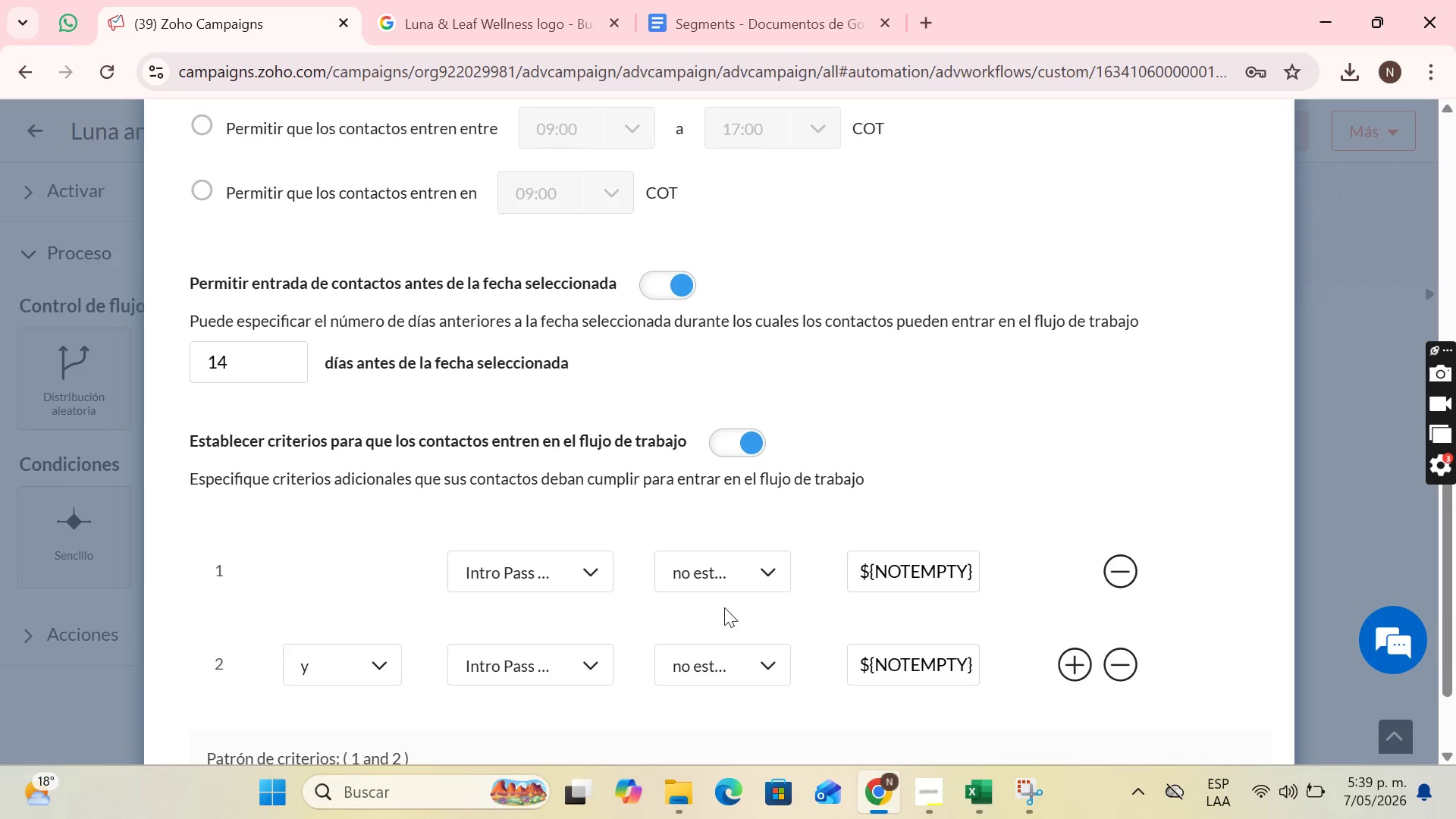 
scroll: coordinate [712, 603], scroll_direction: down, amount: 1.0
 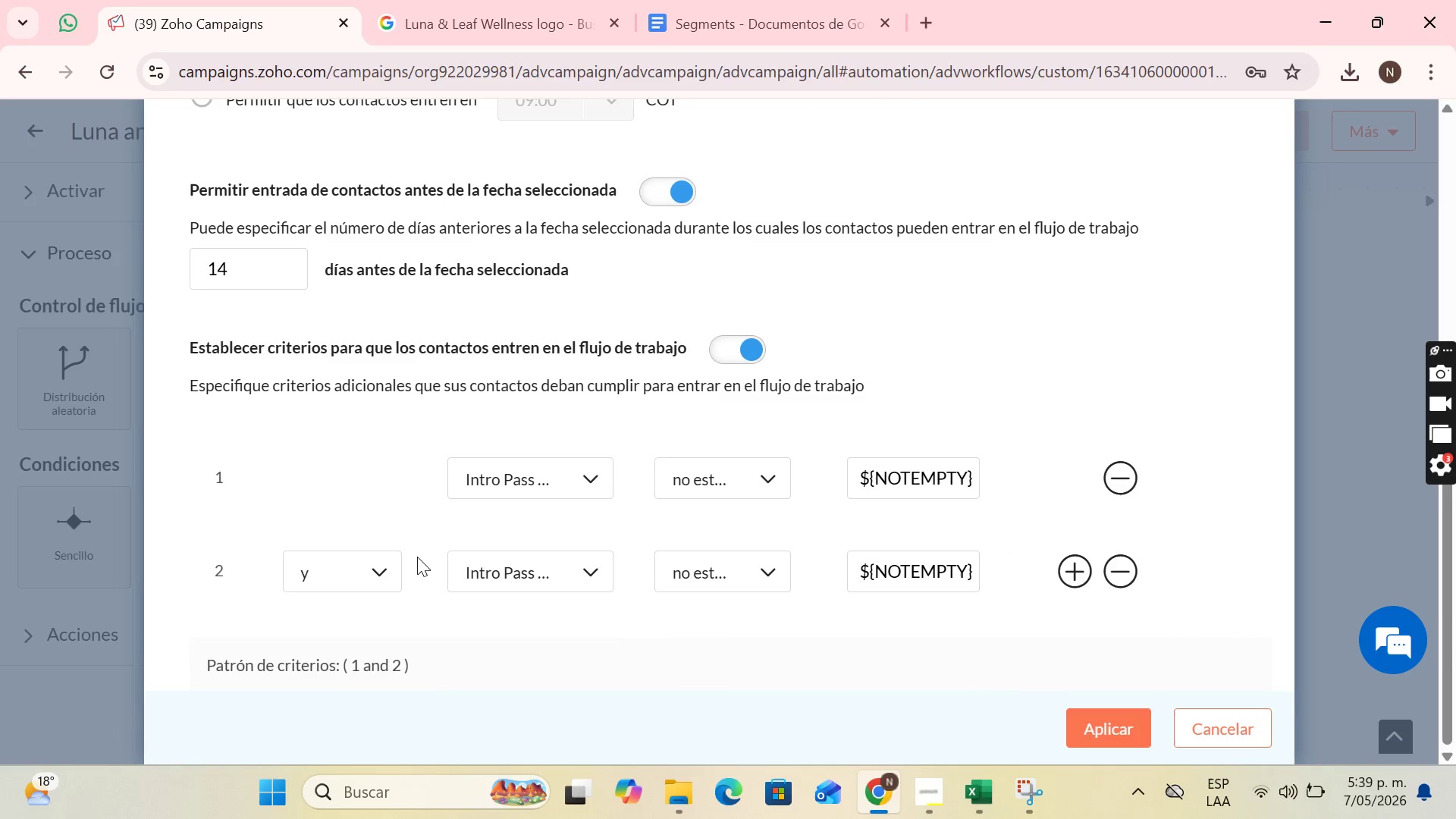 
left_click([541, 570])
 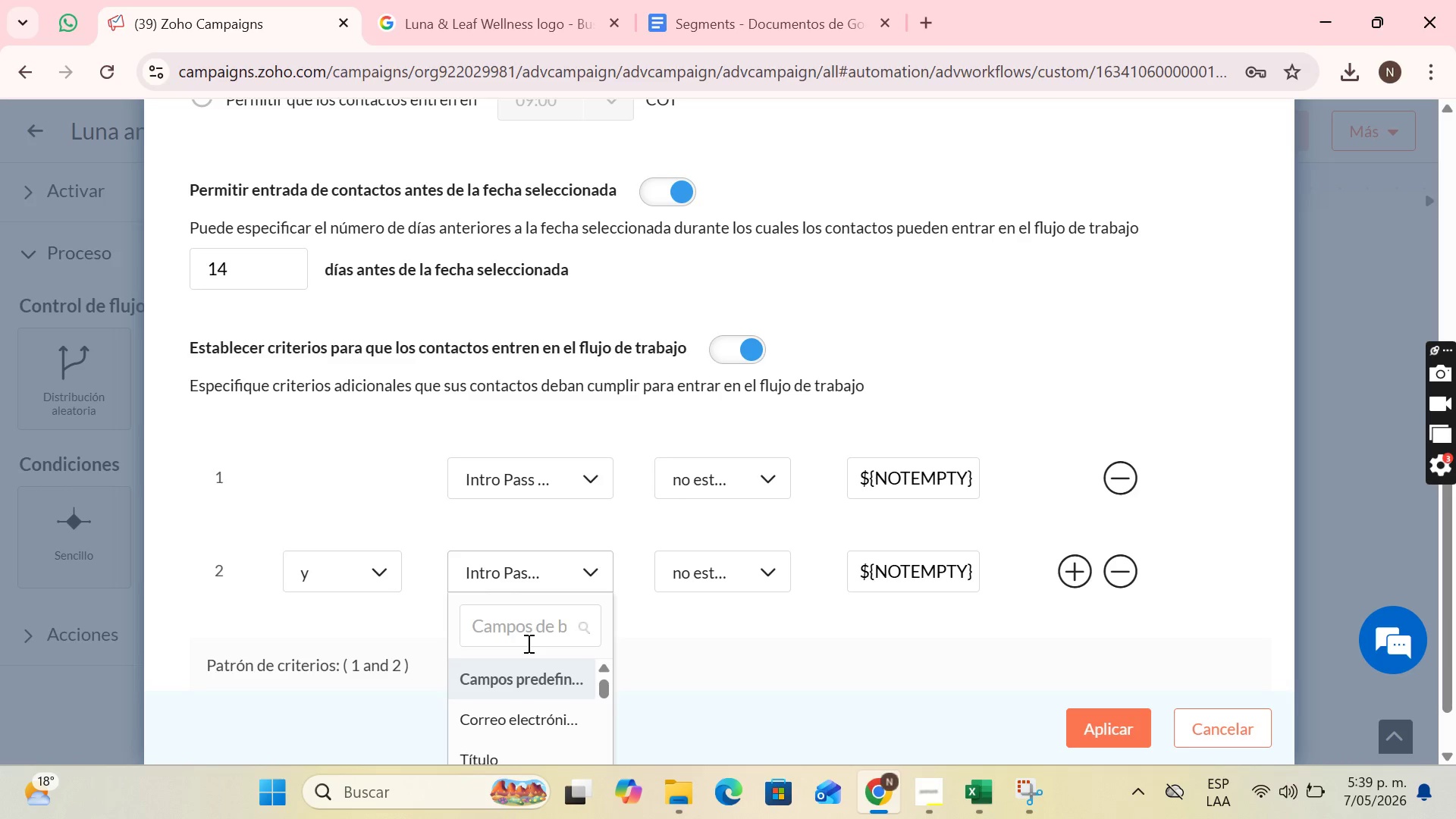 
wait(6.34)
 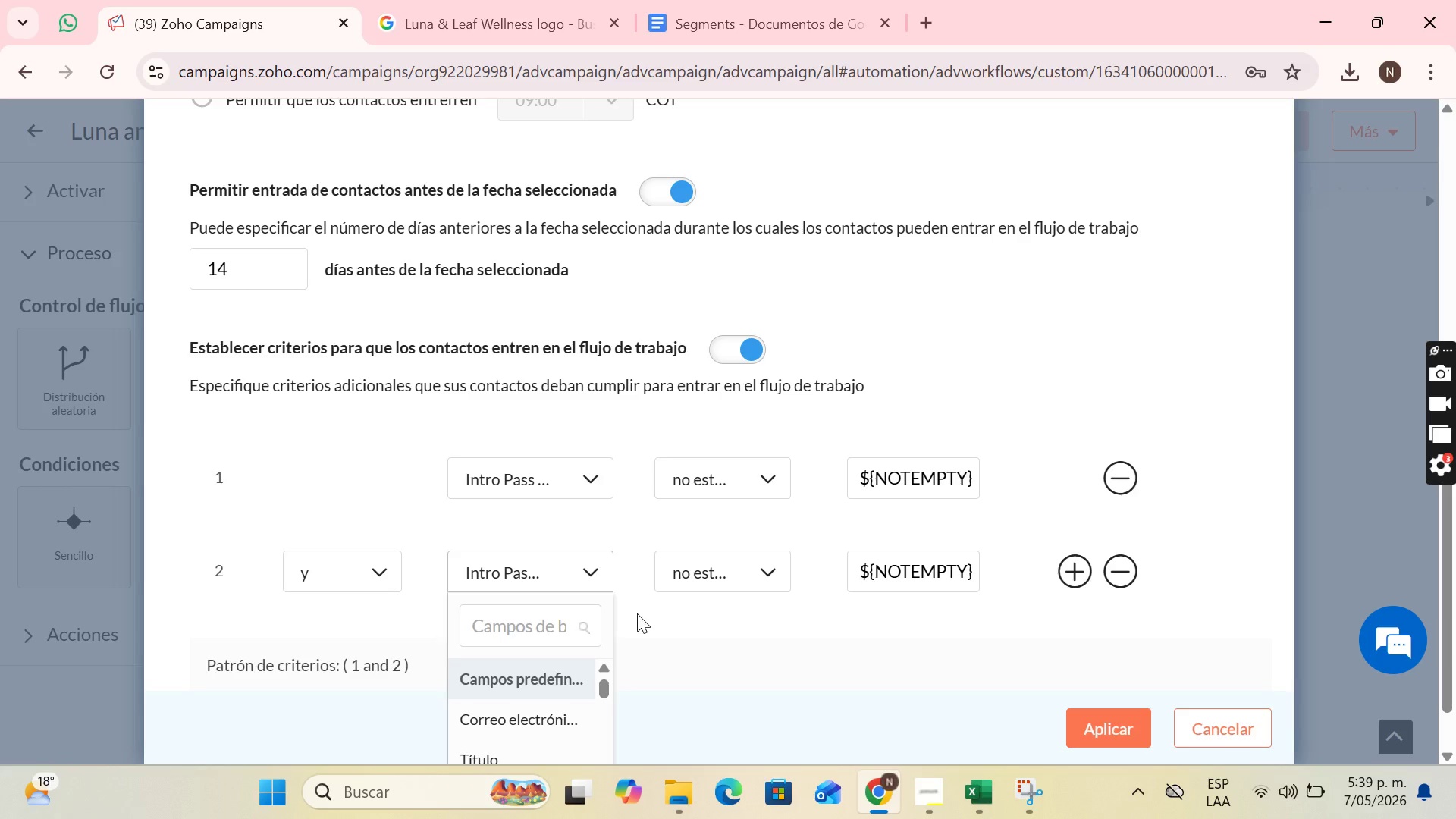 
left_click([544, 628])
 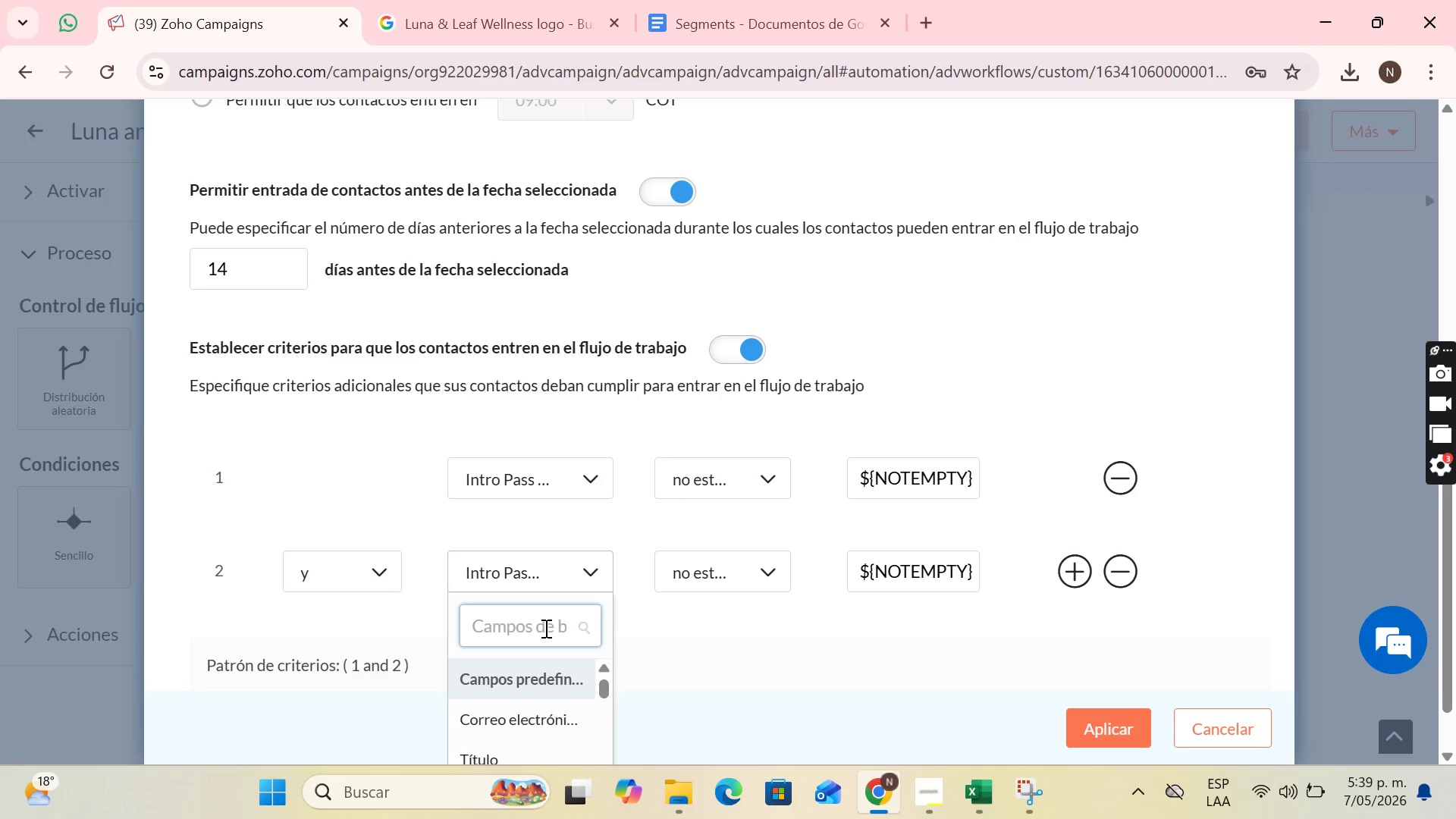 
type(las)
 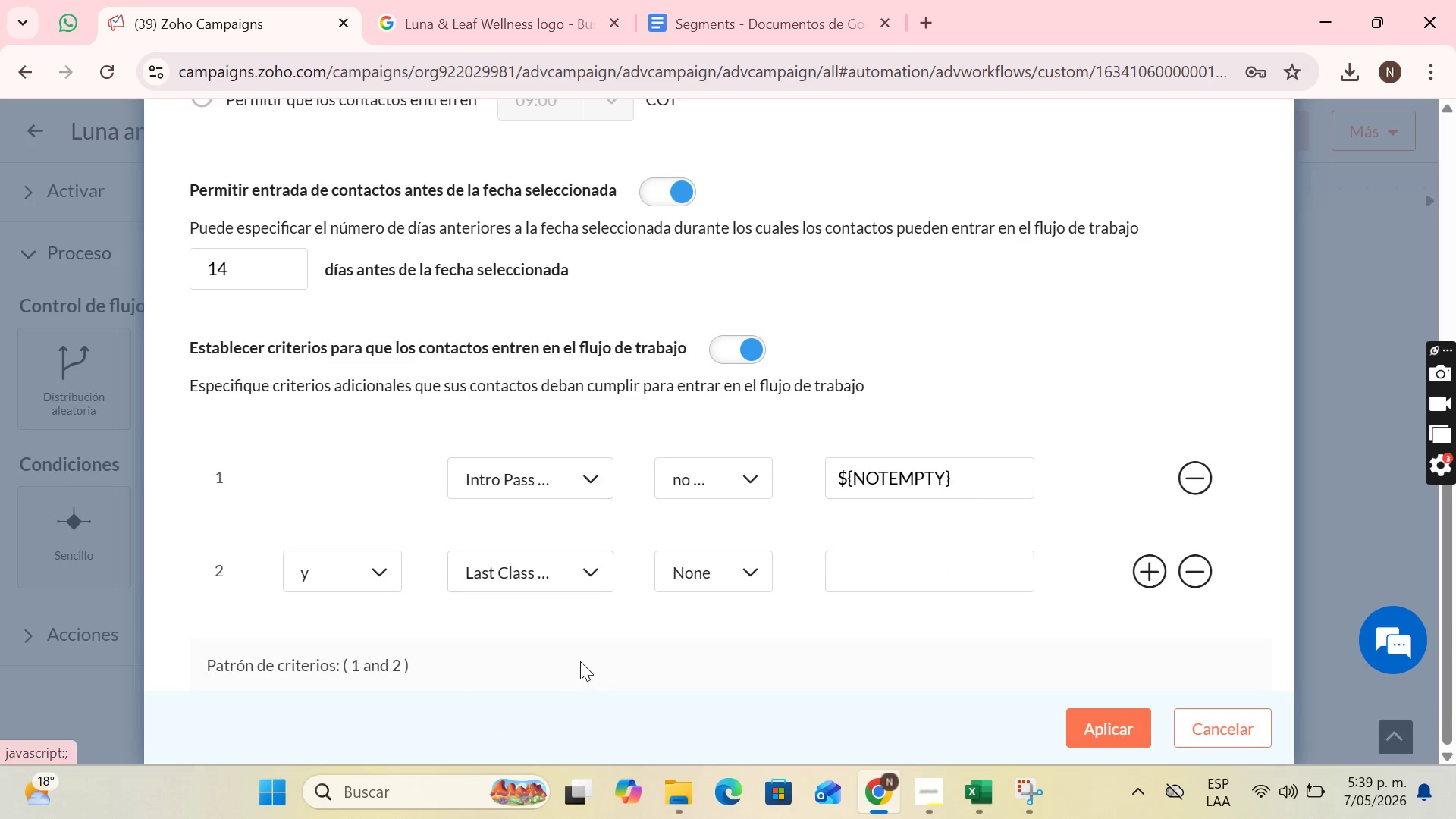 
left_click([744, 577])
 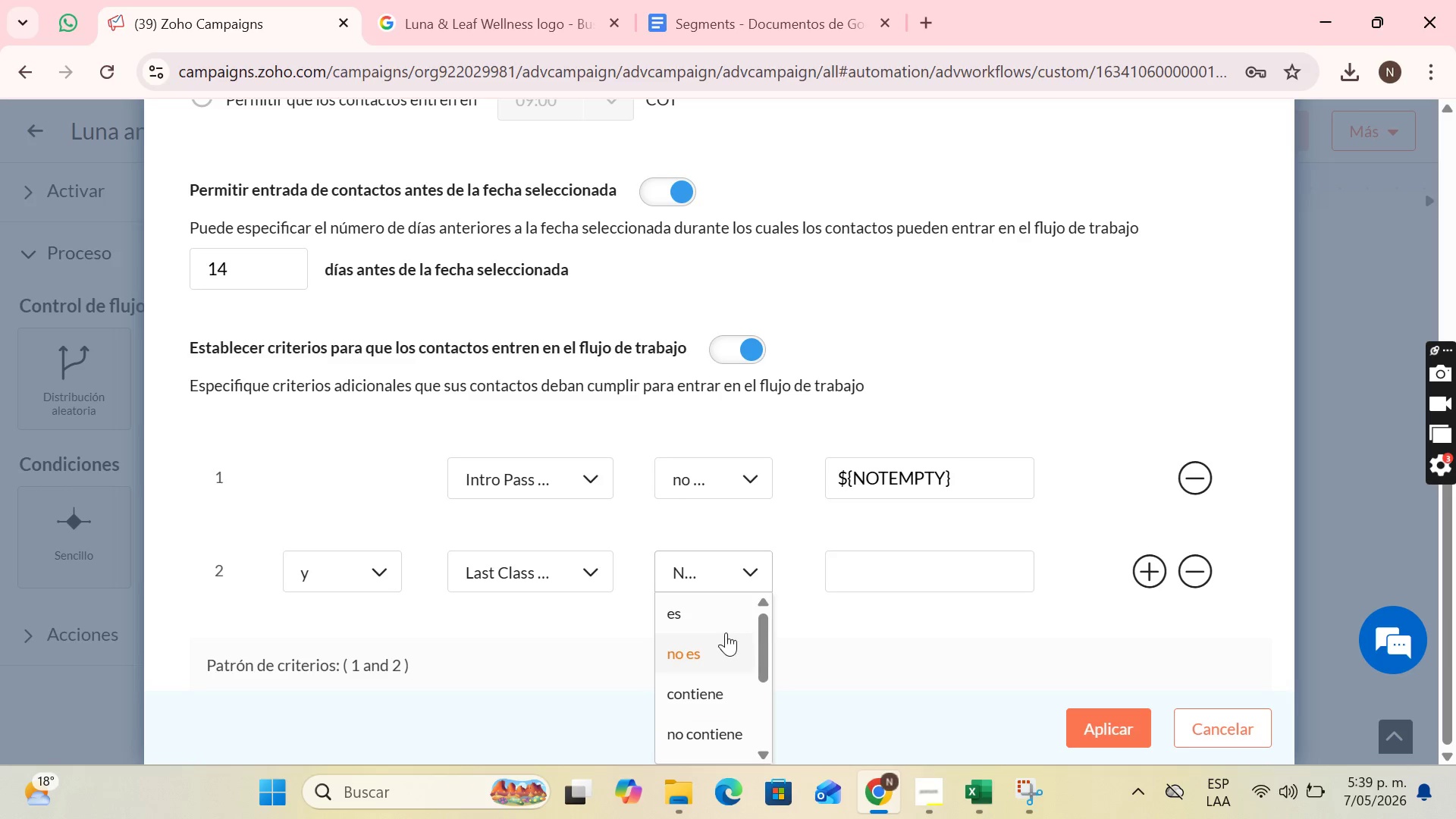 
left_click([720, 617])
 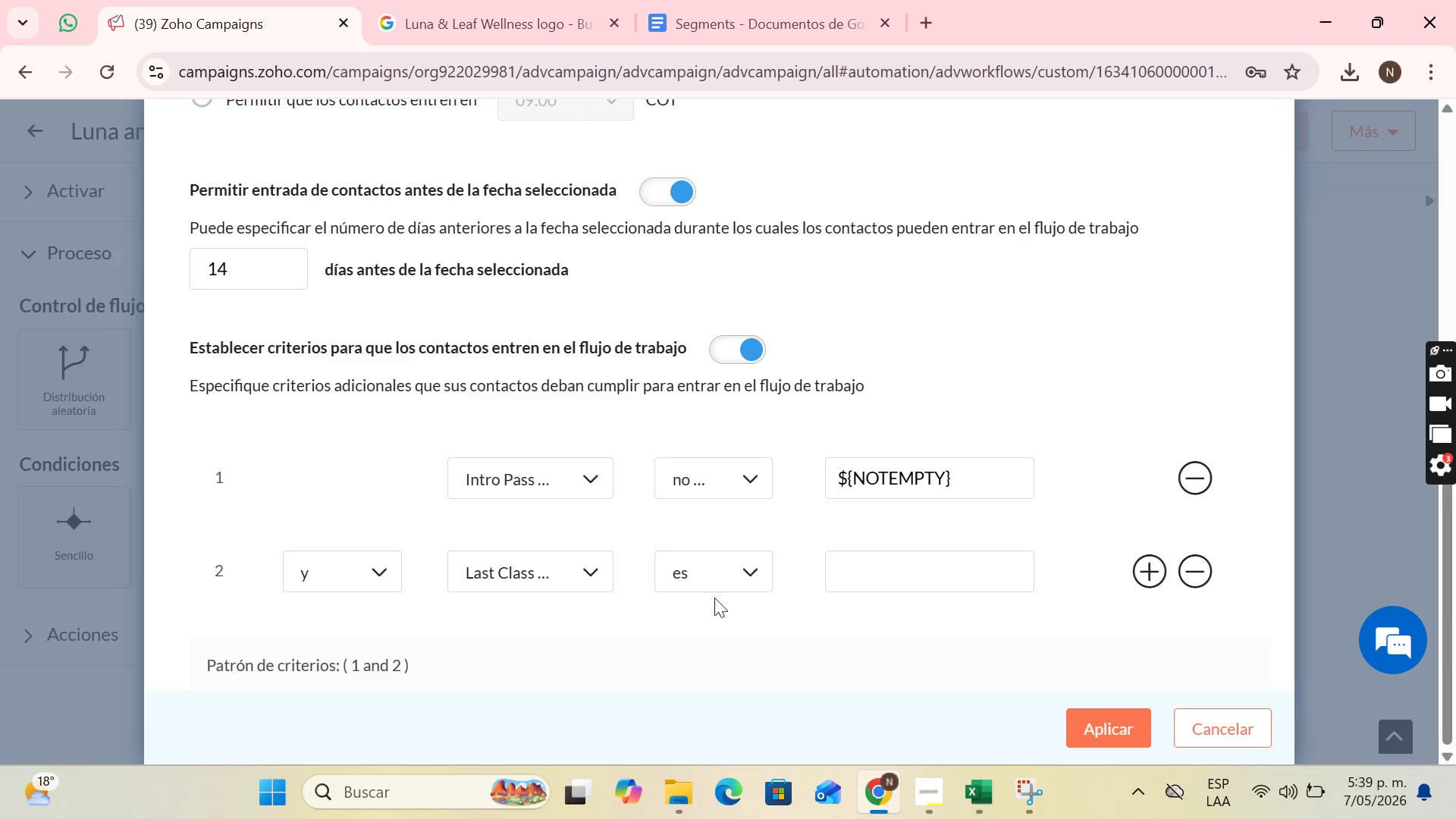 
scroll: coordinate [491, 655], scroll_direction: down, amount: 1.0
 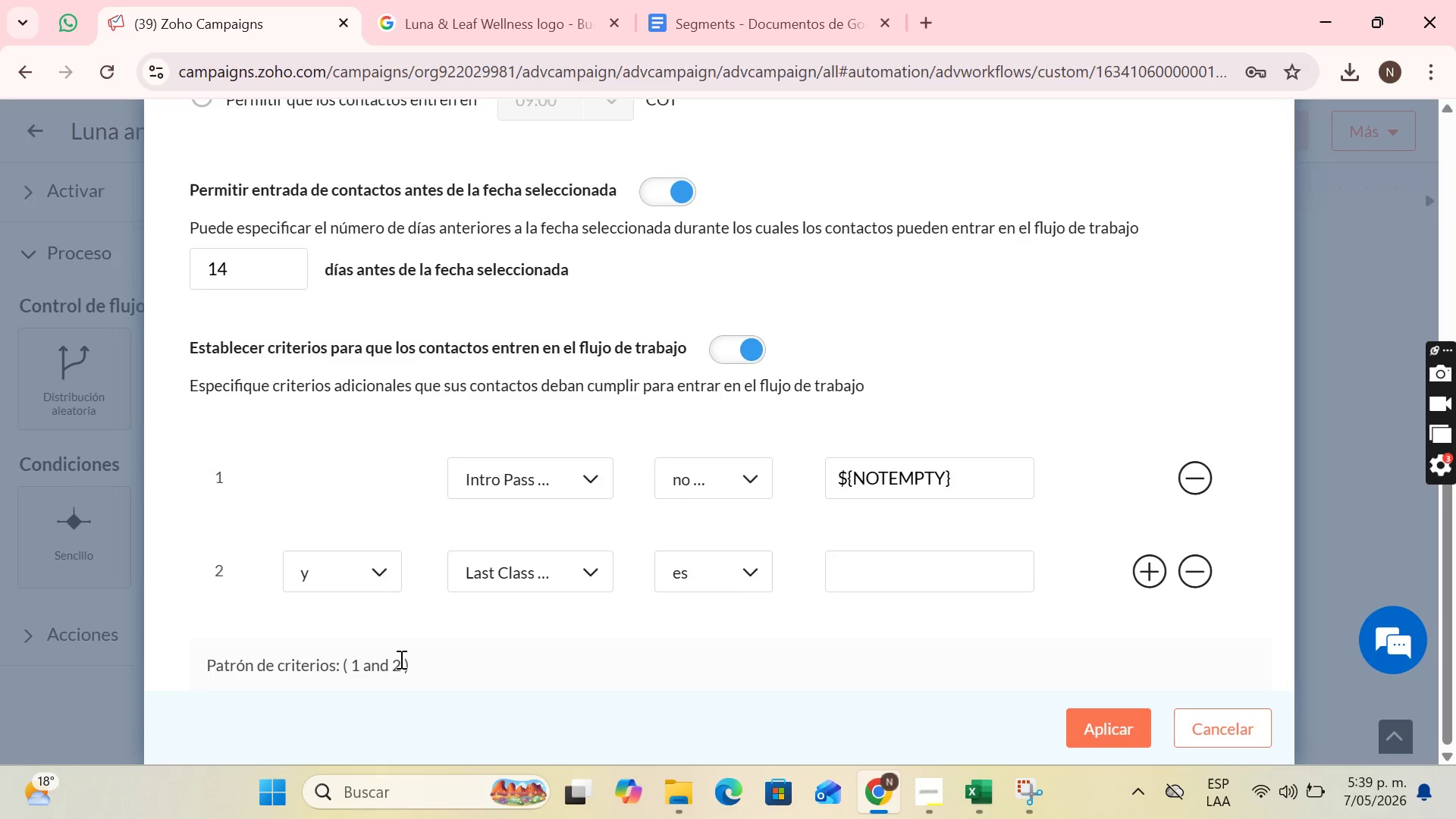 
left_click([390, 664])
 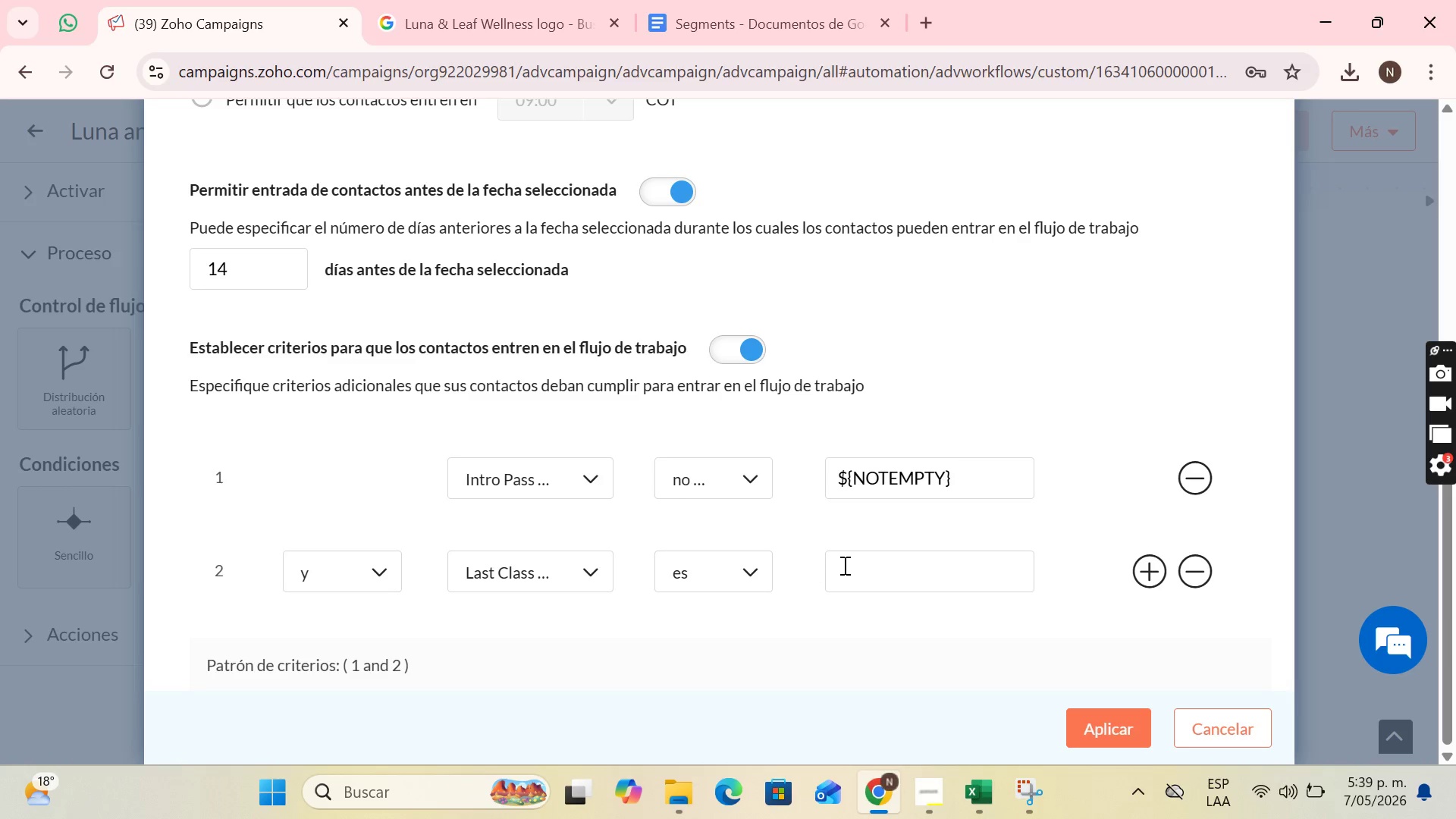 
left_click([843, 565])
 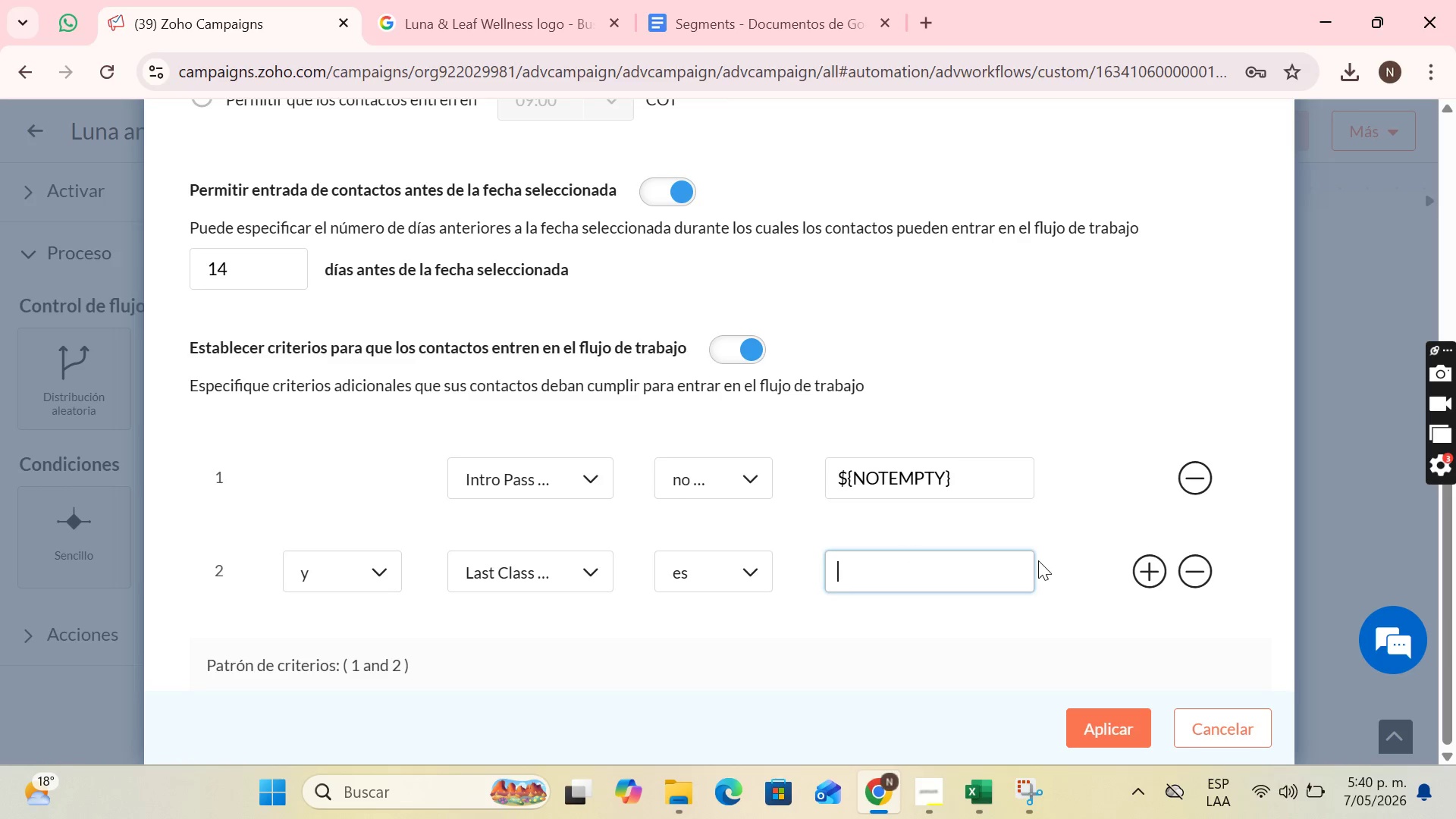 
wait(15.03)
 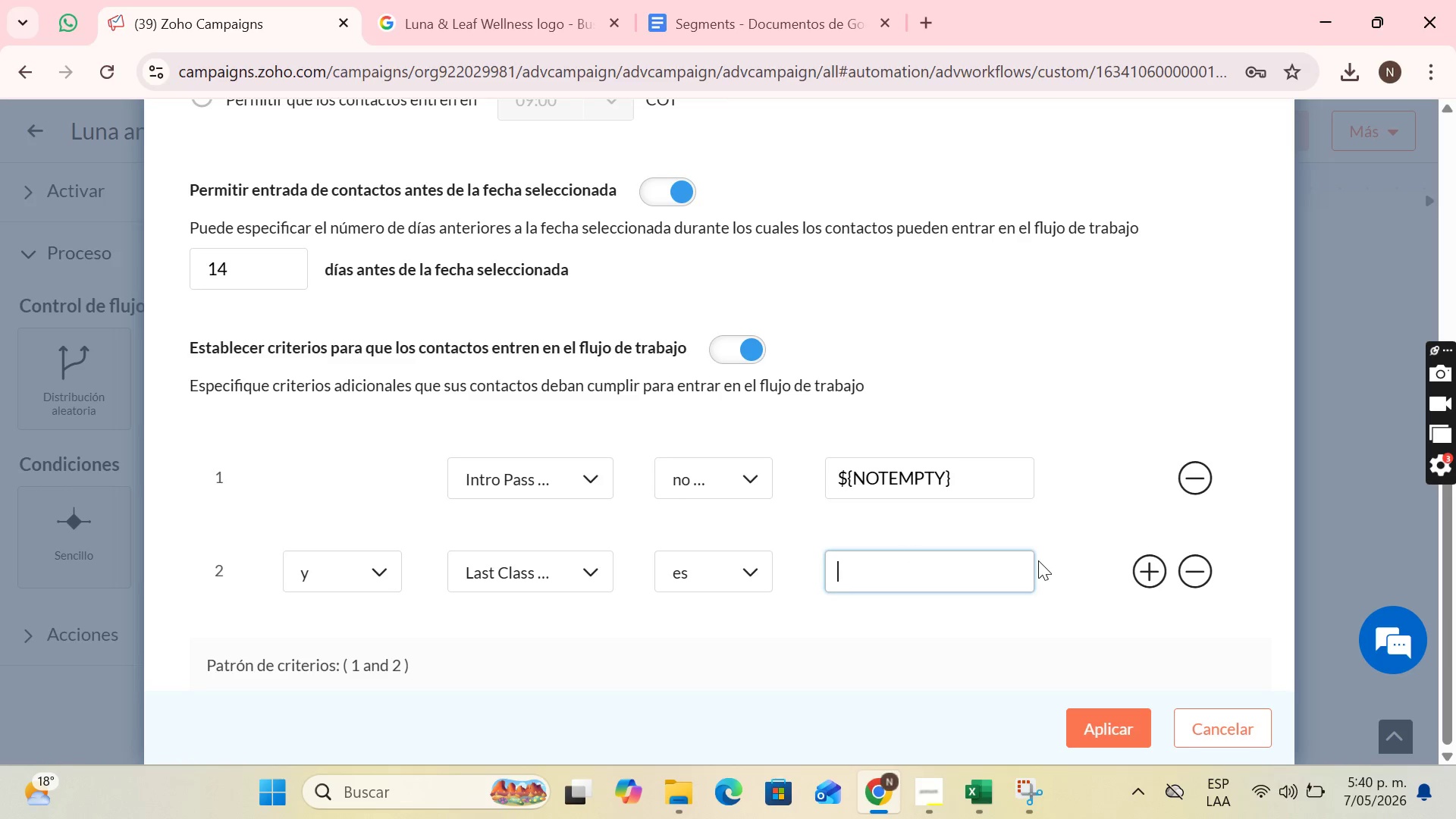 
type(y)
key(Backspace)
type(Yoga)
 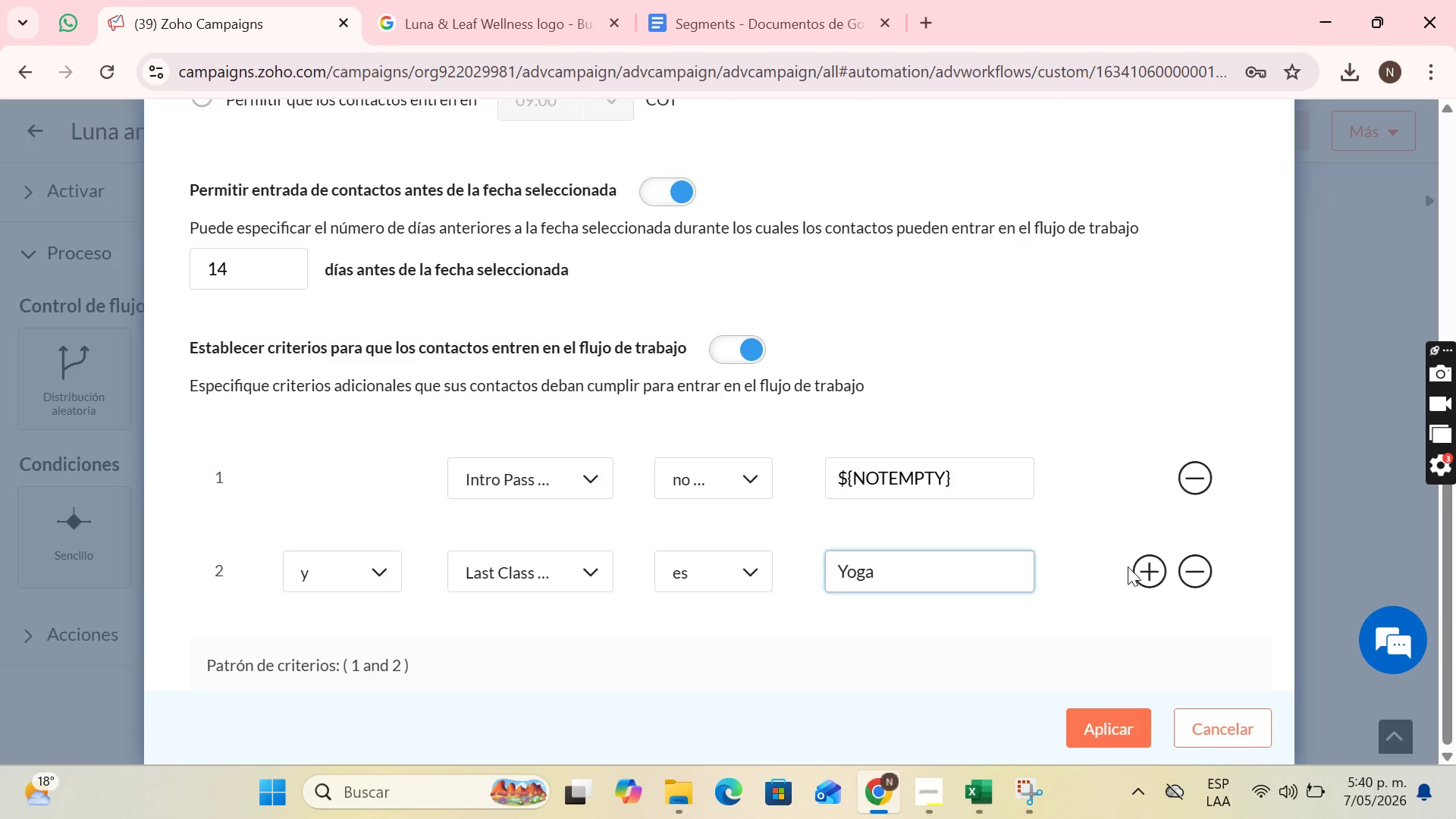 
left_click([1152, 563])
 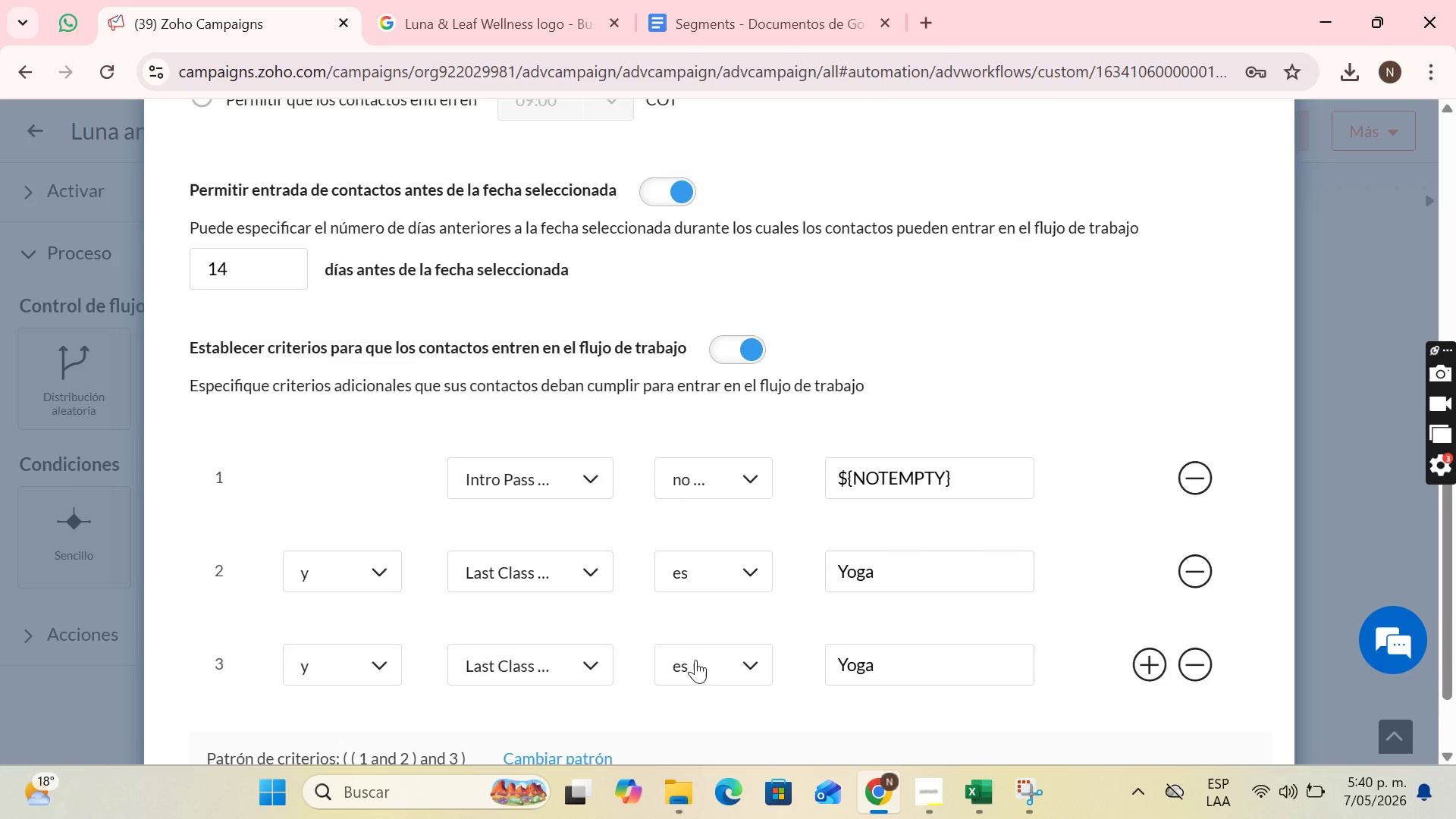 
scroll: coordinate [606, 617], scroll_direction: down, amount: 1.0
 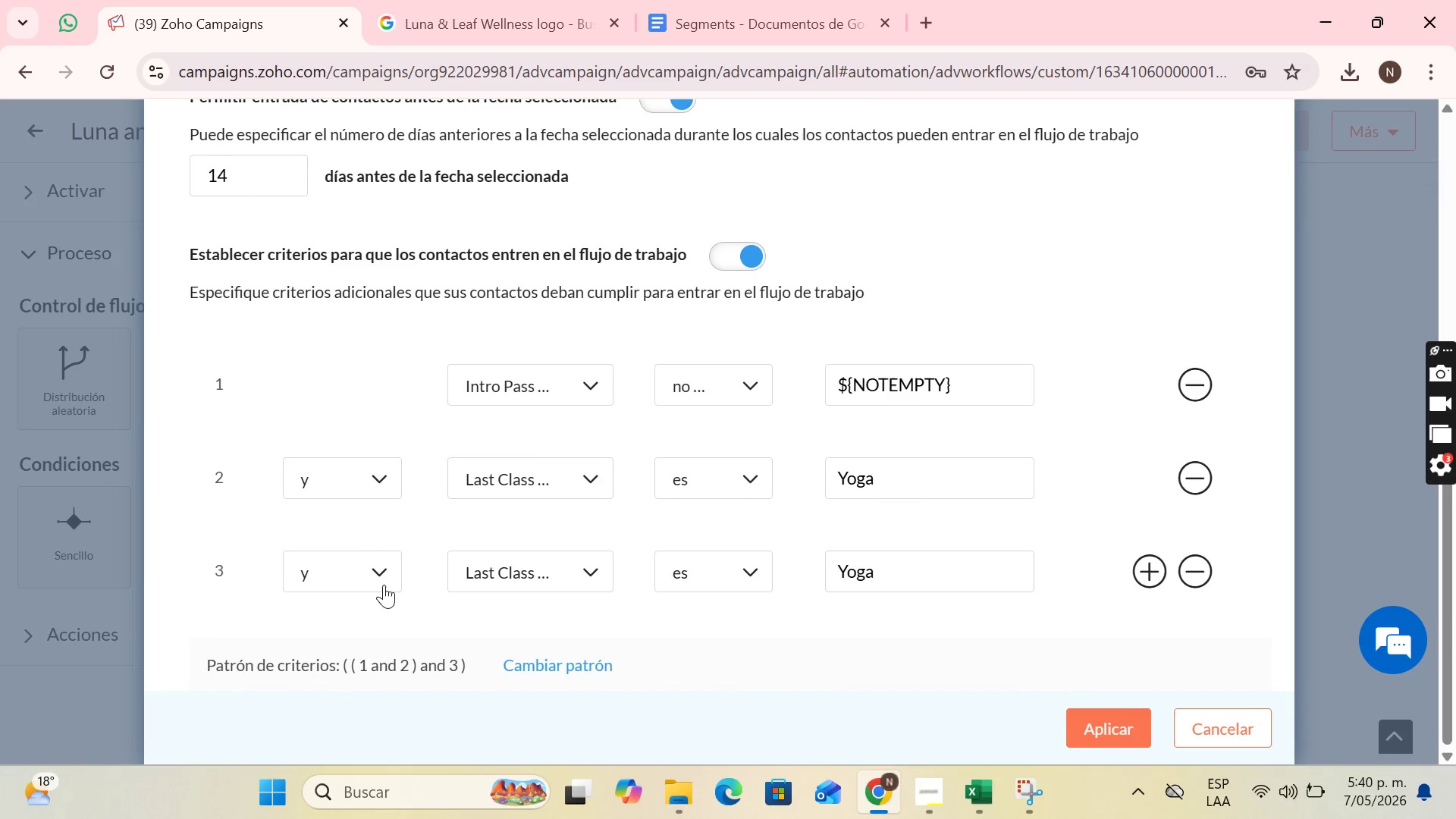 
left_click([382, 585])
 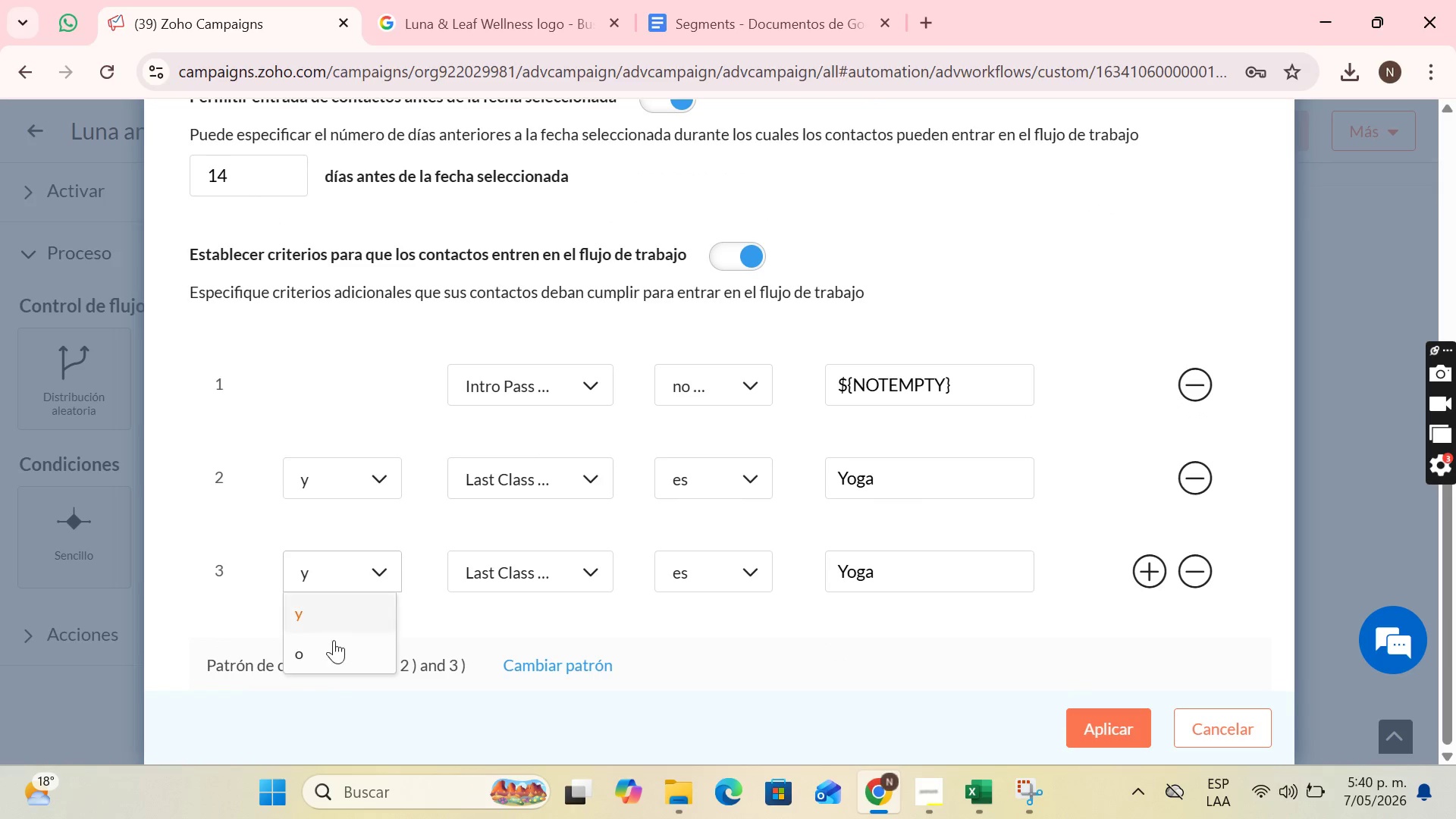 
left_click([317, 660])
 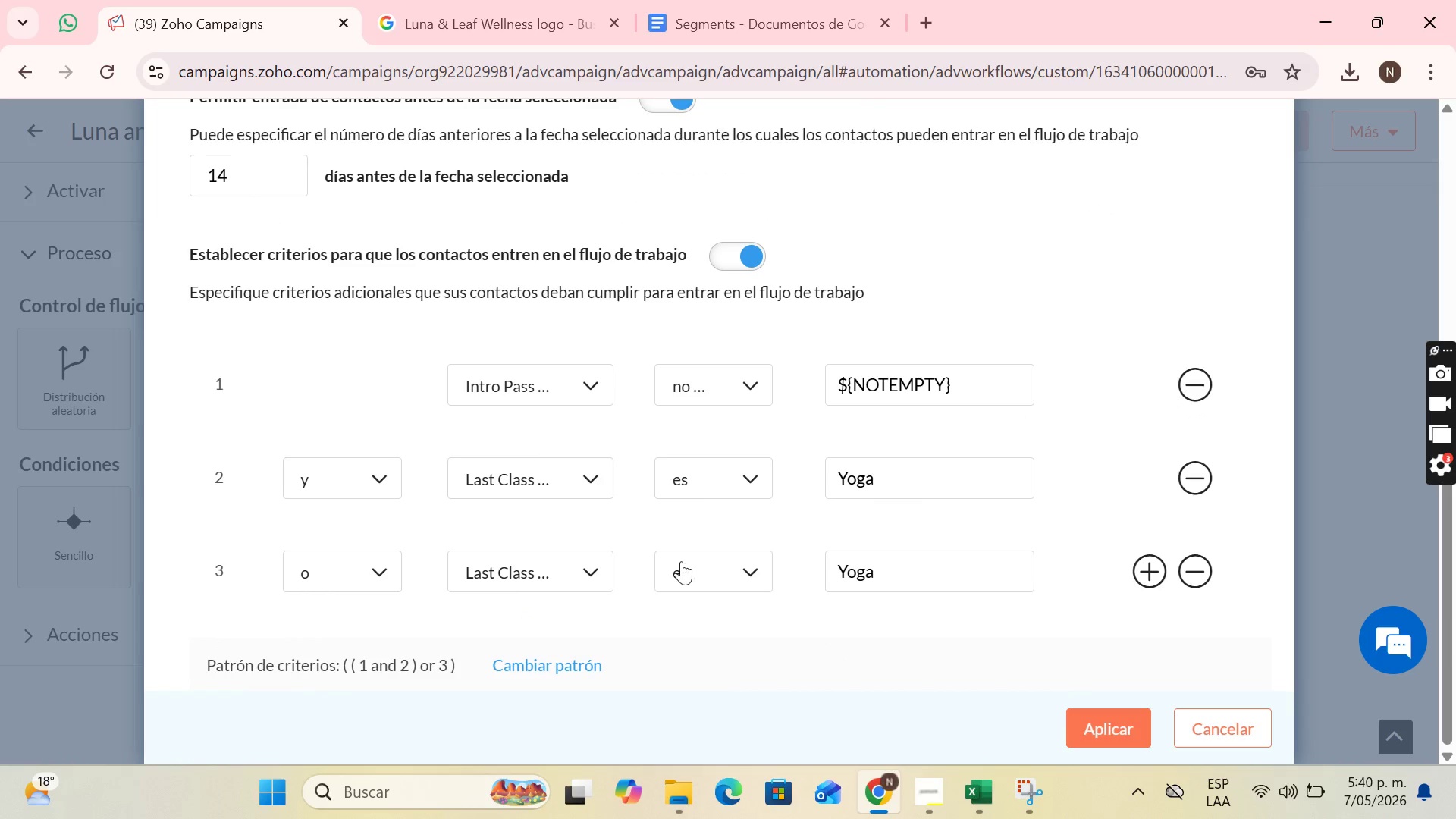 
left_click([896, 568])
 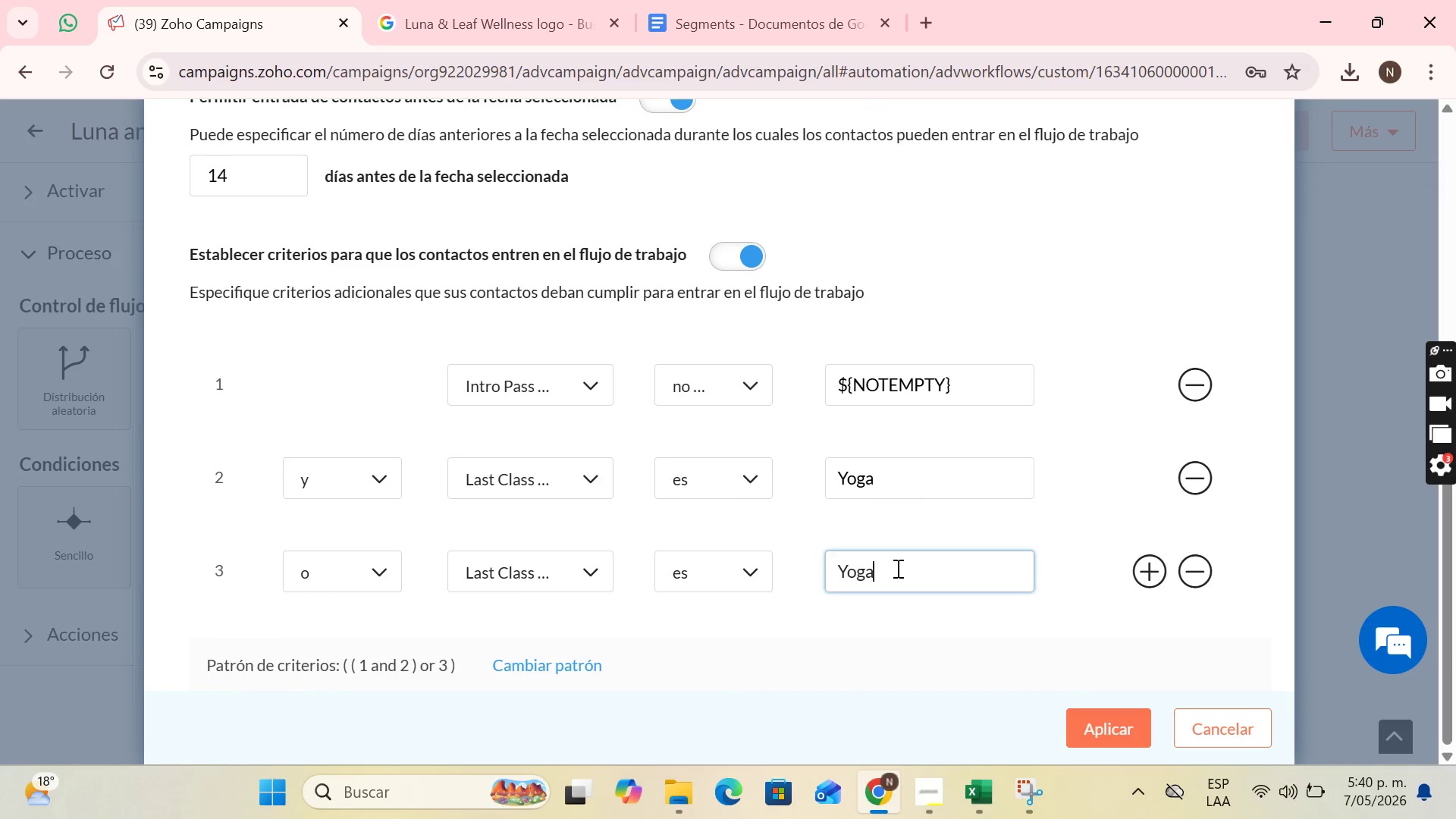 
key(Backspace)
key(Backspace)
key(Backspace)
key(Backspace)
type(Pilates)
 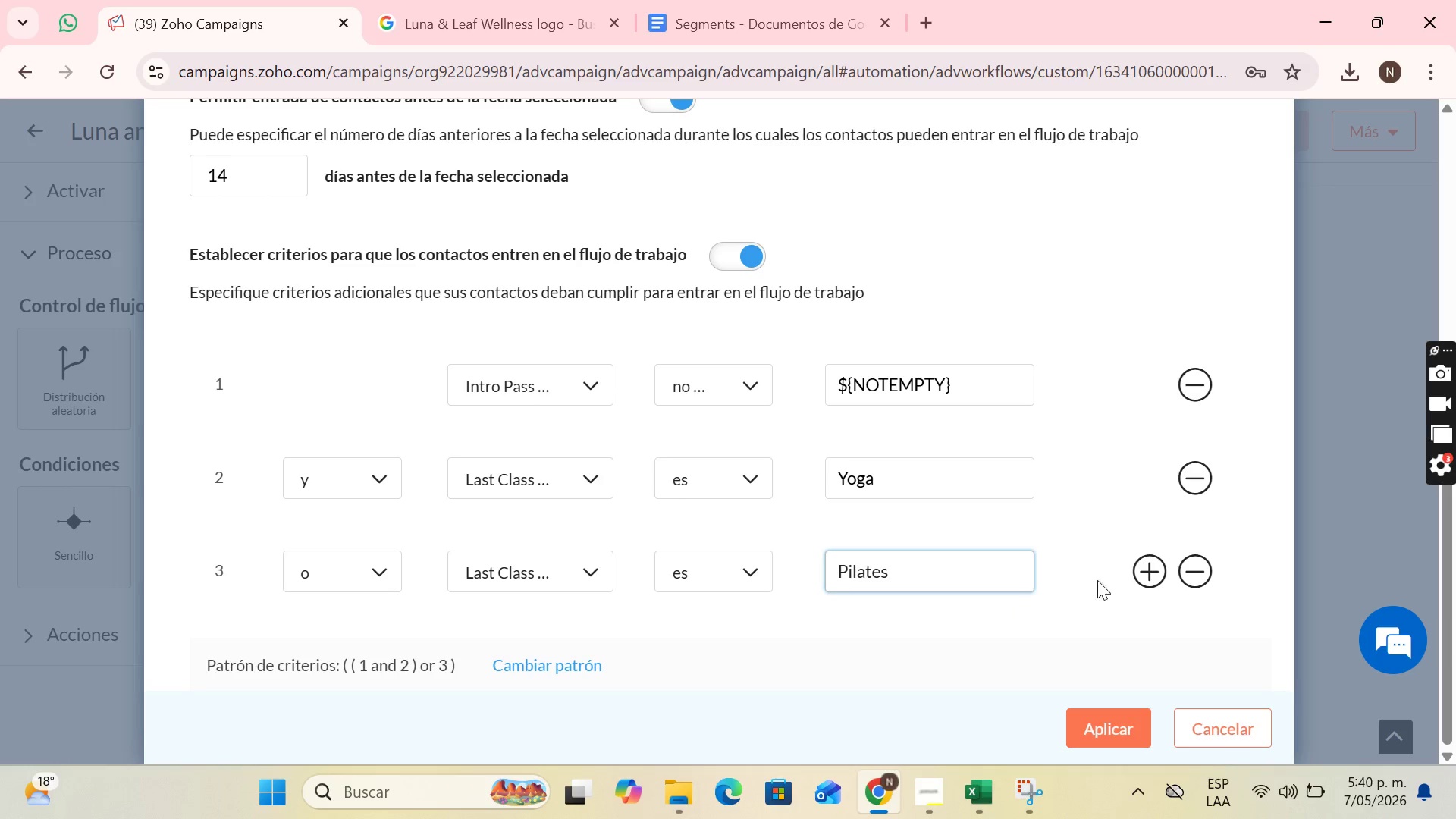 
left_click([1150, 576])
 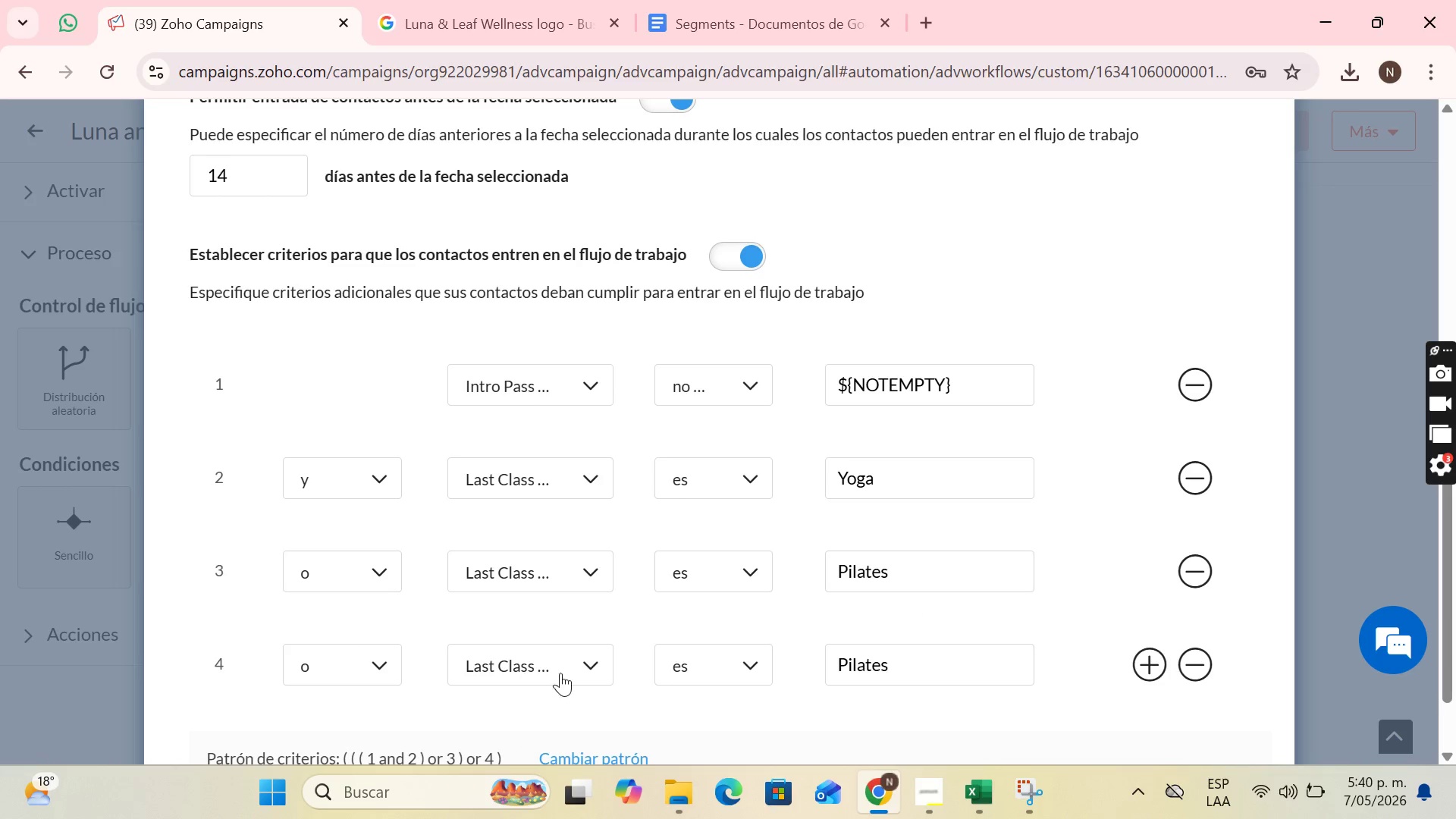 
scroll: coordinate [634, 657], scroll_direction: down, amount: 1.0
 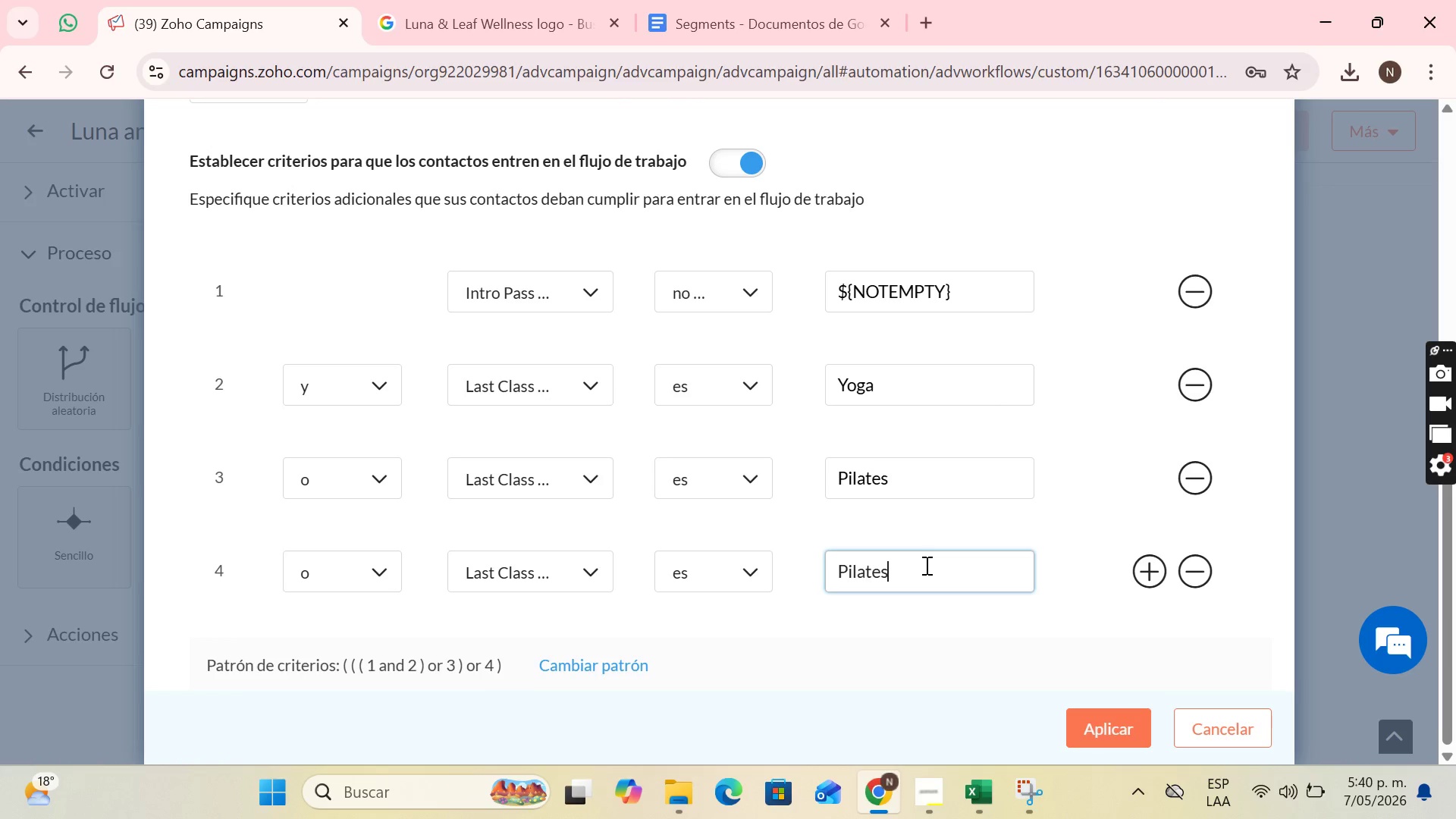 
key(Backspace)
key(Backspace)
key(Backspace)
key(Backspace)
key(Backspace)
key(Backspace)
key(Backspace)
key(Backspace)
type(Barre)
 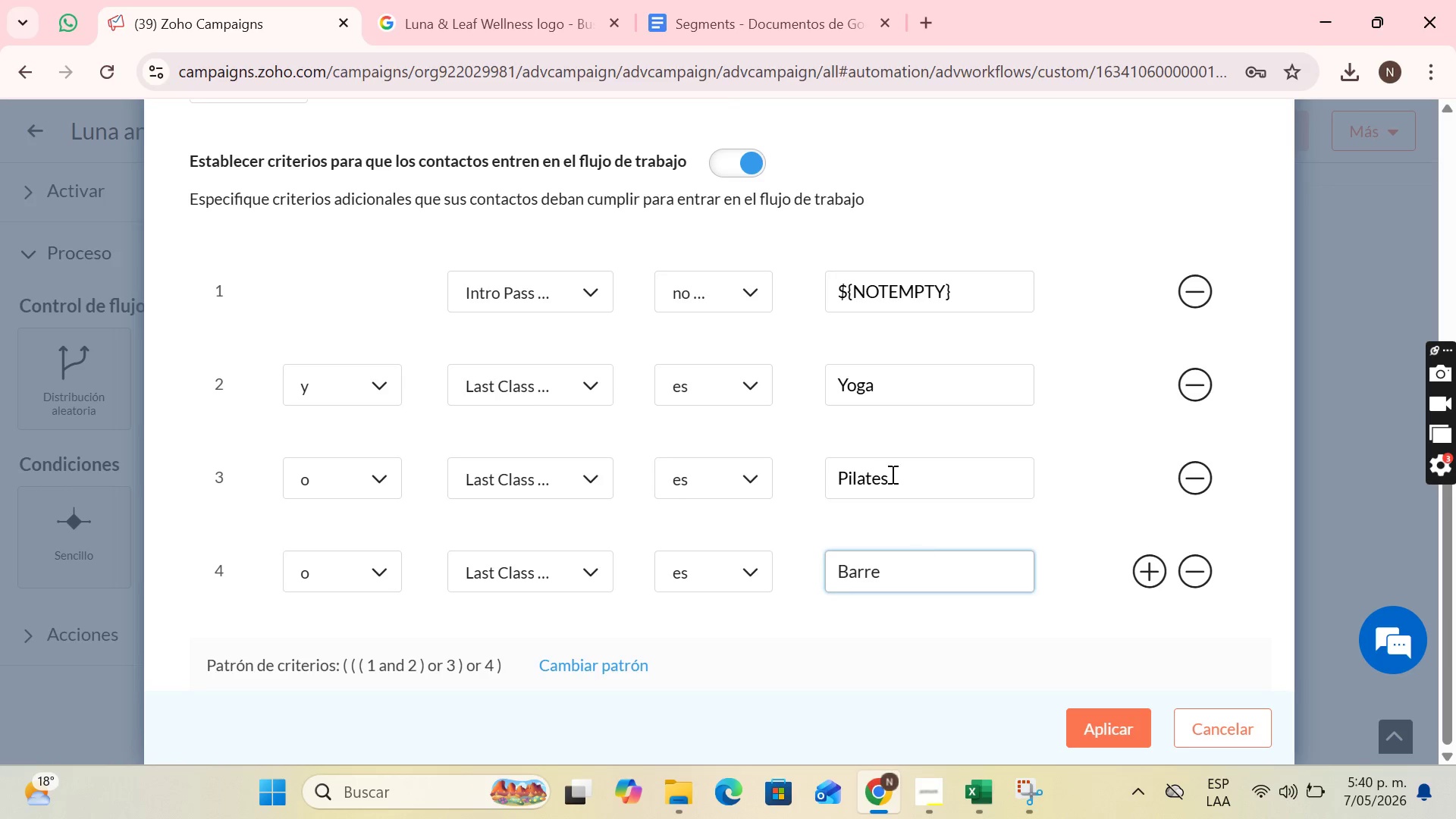 
scroll: coordinate [862, 438], scroll_direction: down, amount: 2.0
 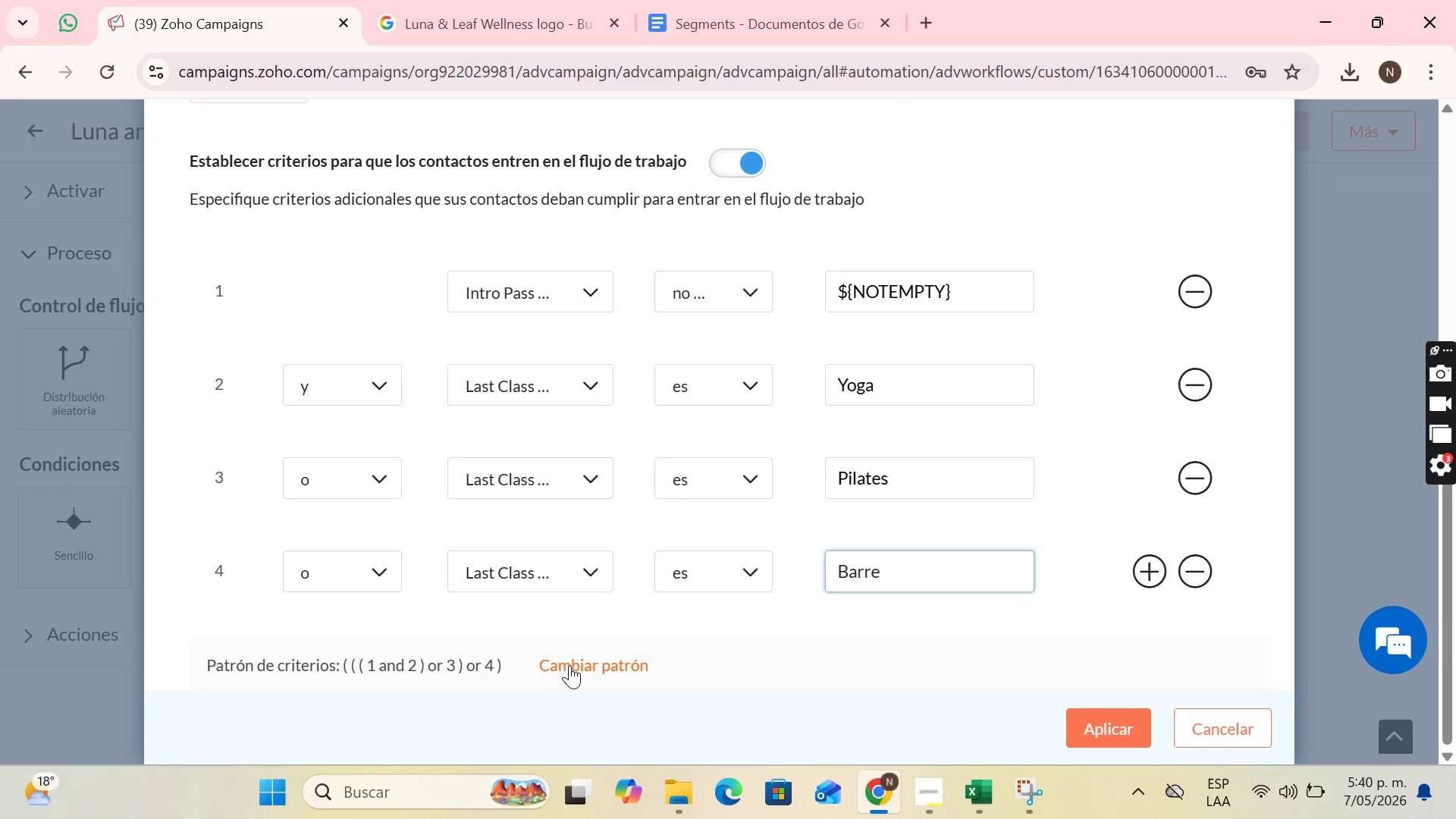 
left_click([570, 664])
 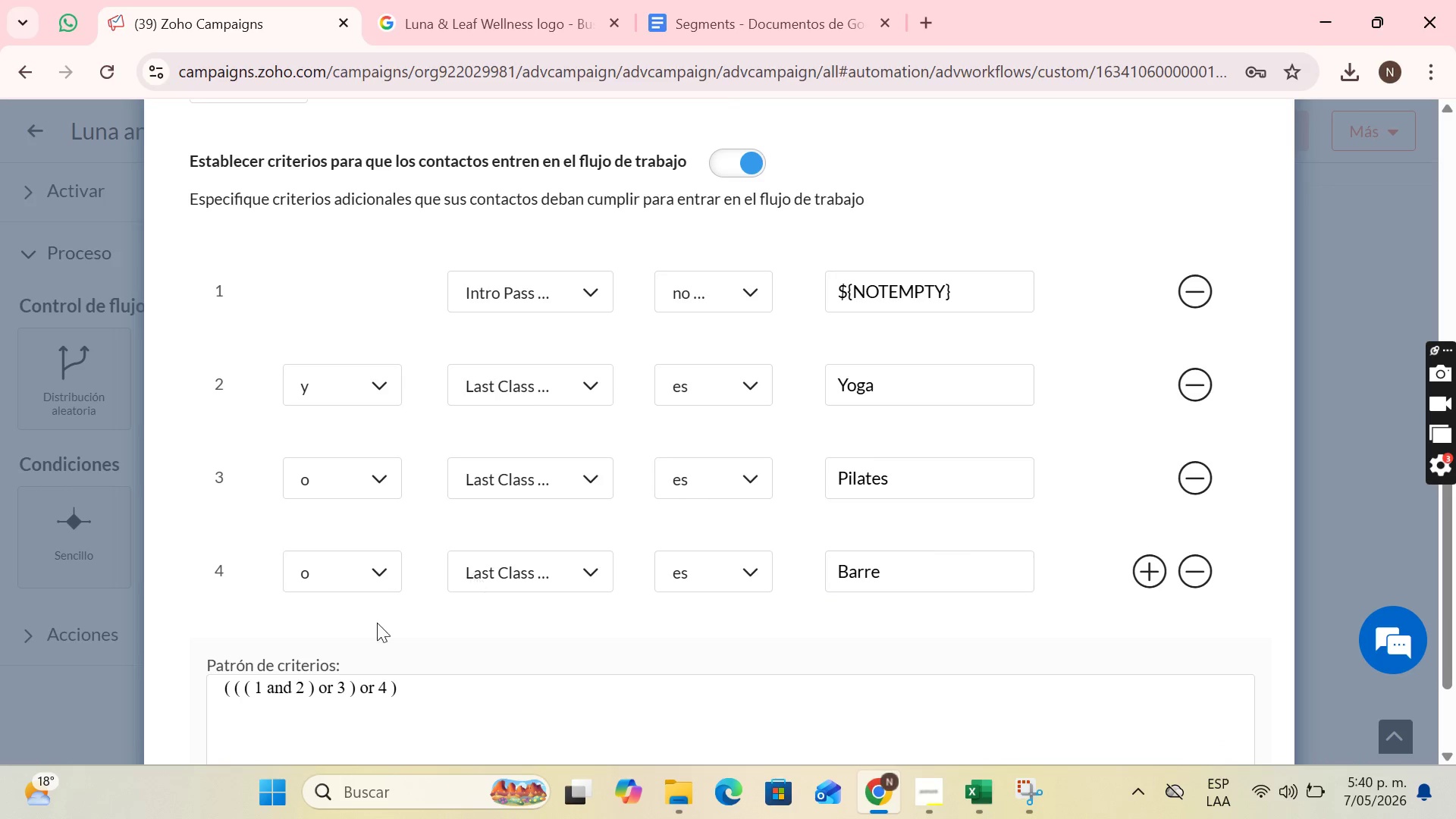 
scroll: coordinate [369, 637], scroll_direction: down, amount: 1.0
 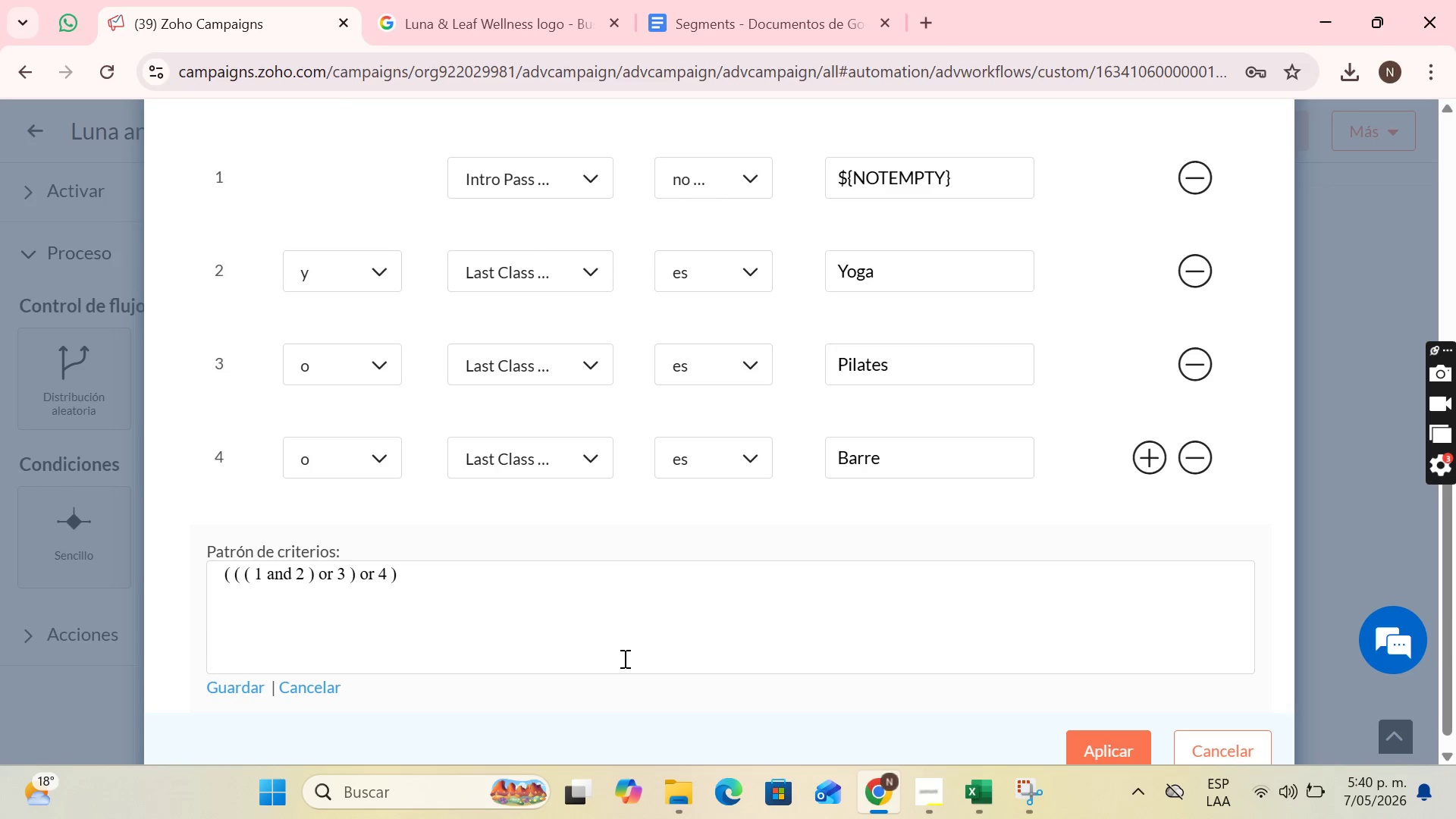 
wait(16.48)
 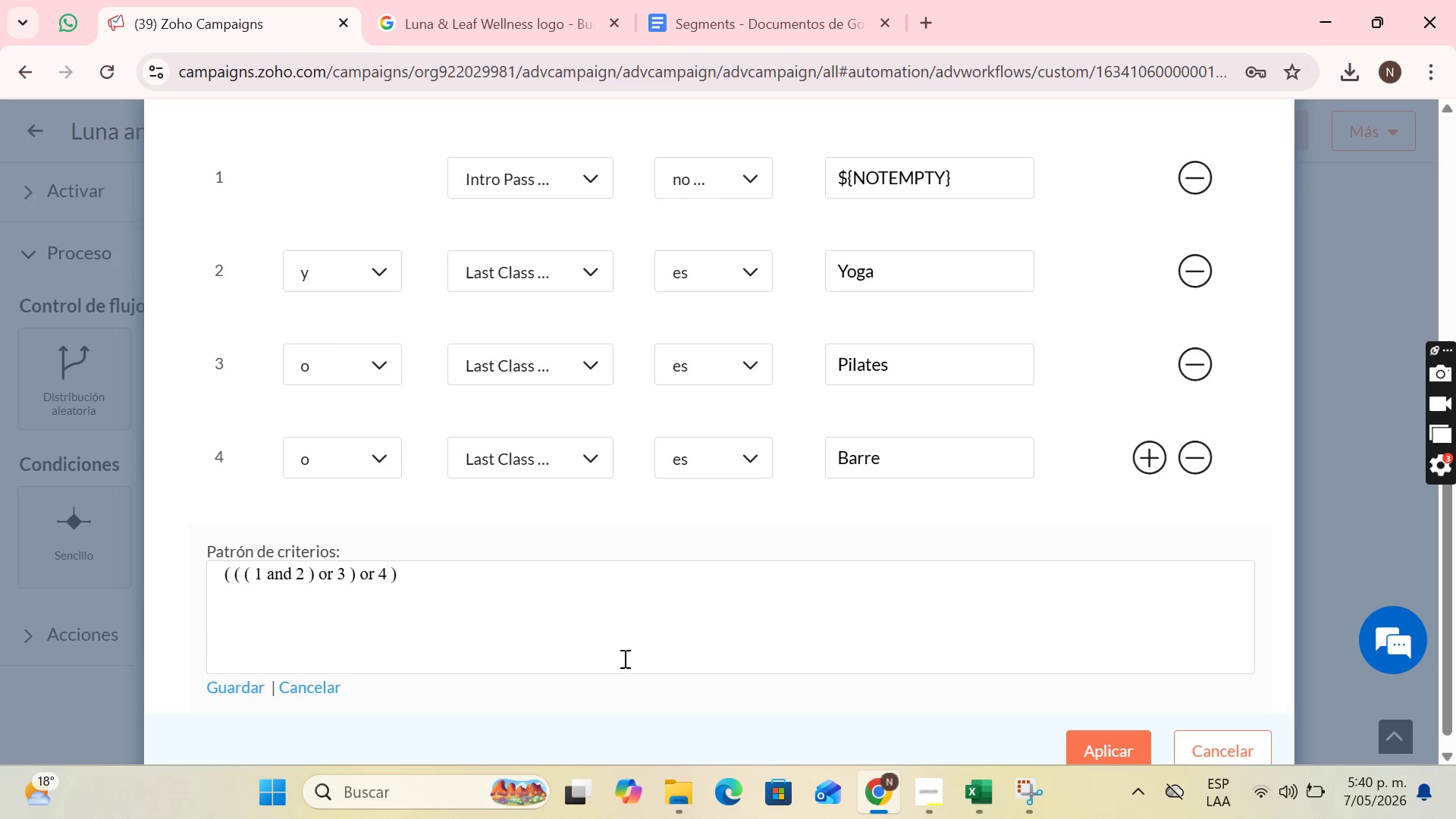 
scroll: coordinate [719, 437], scroll_direction: down, amount: 3.0
 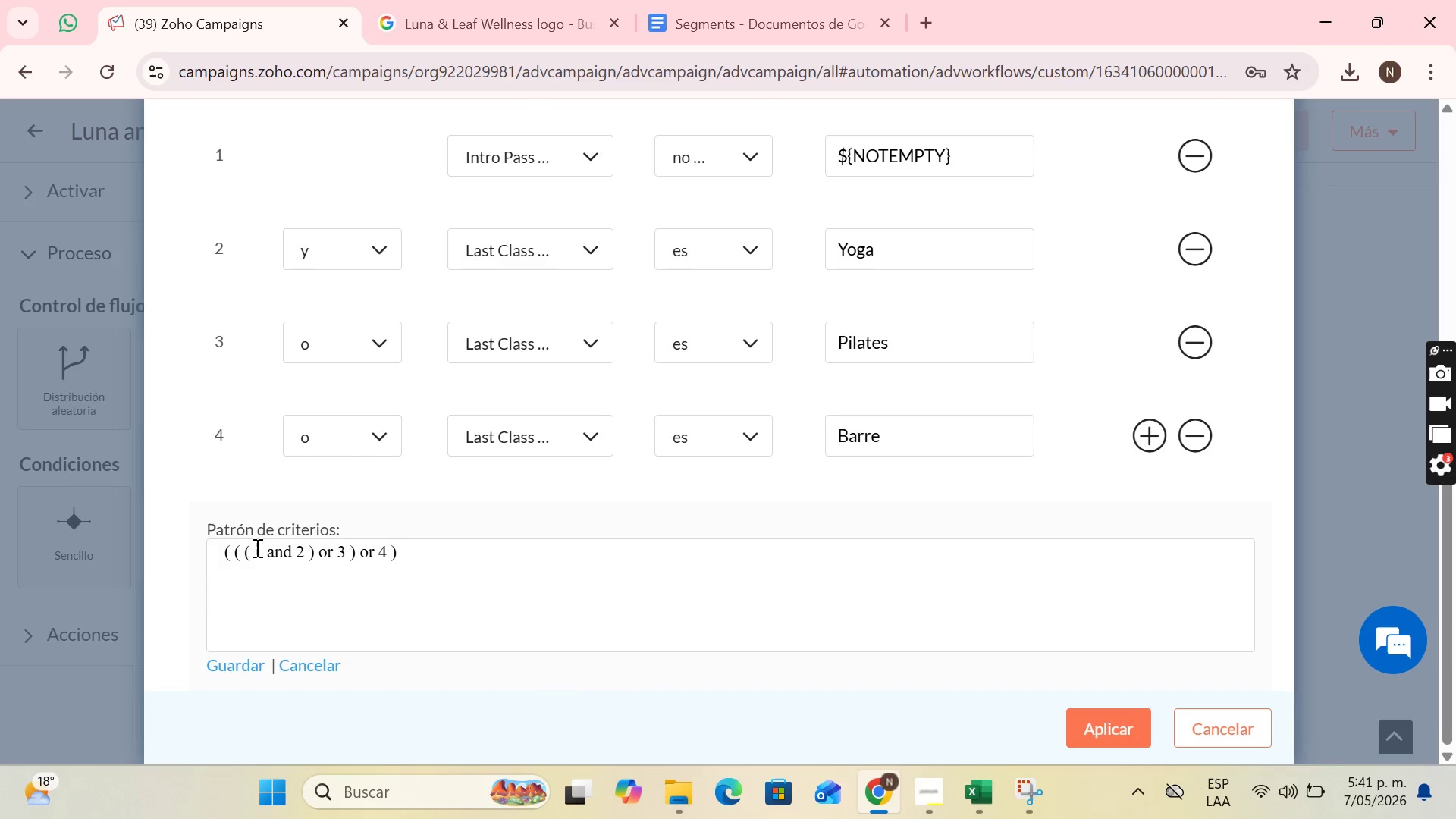 
wait(5.69)
 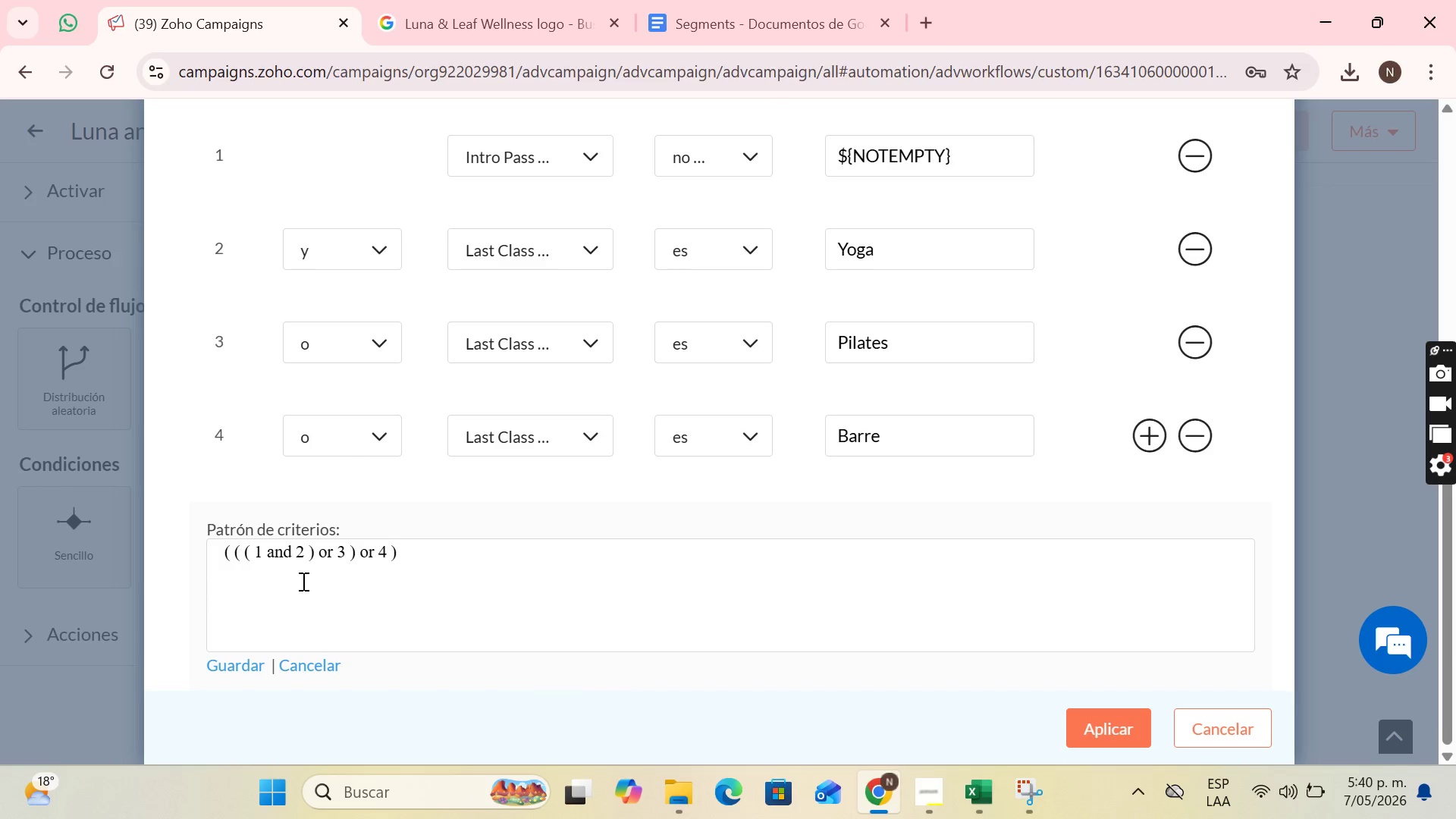 
left_click([253, 547])
 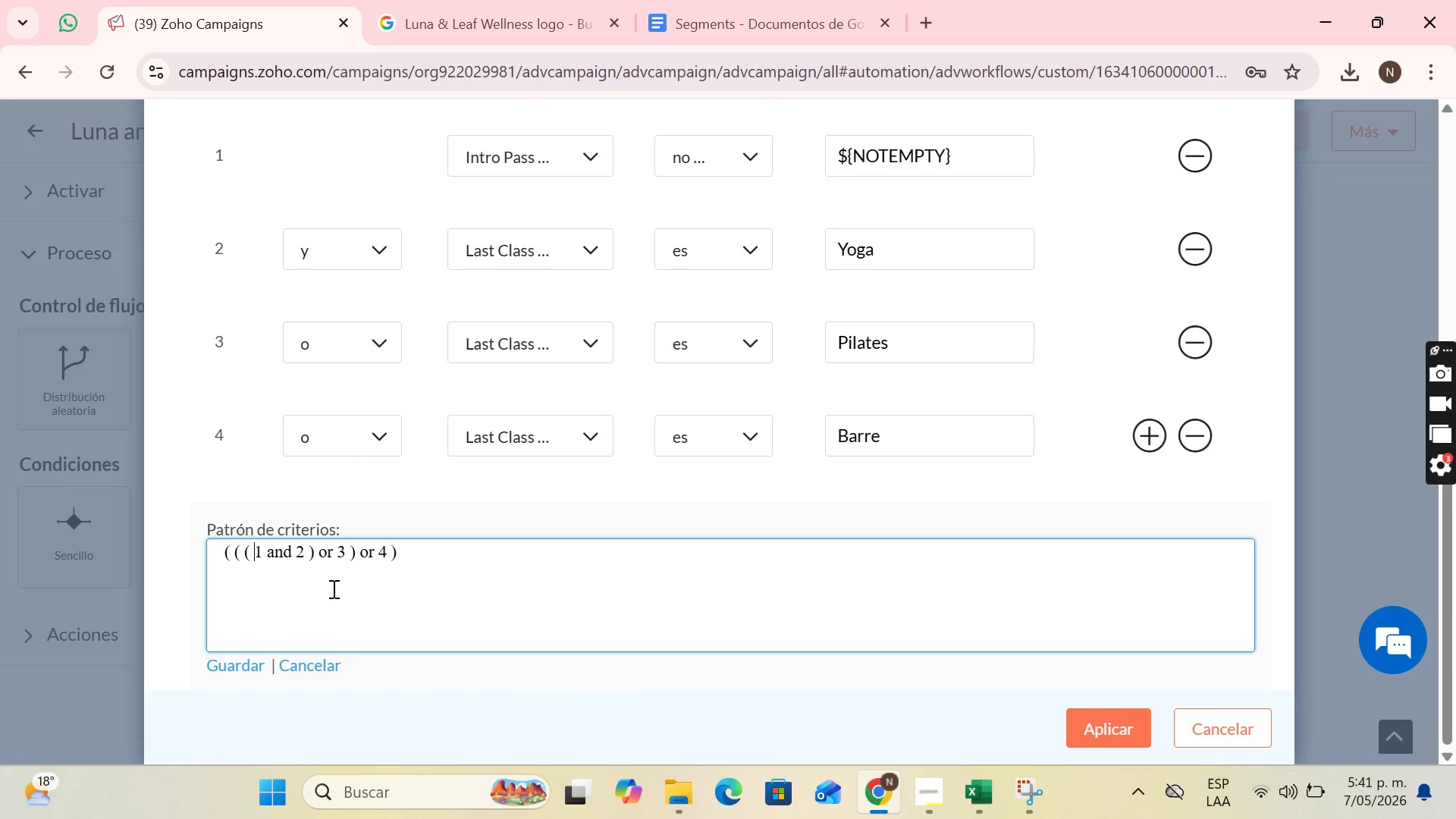 
key(Backspace)
 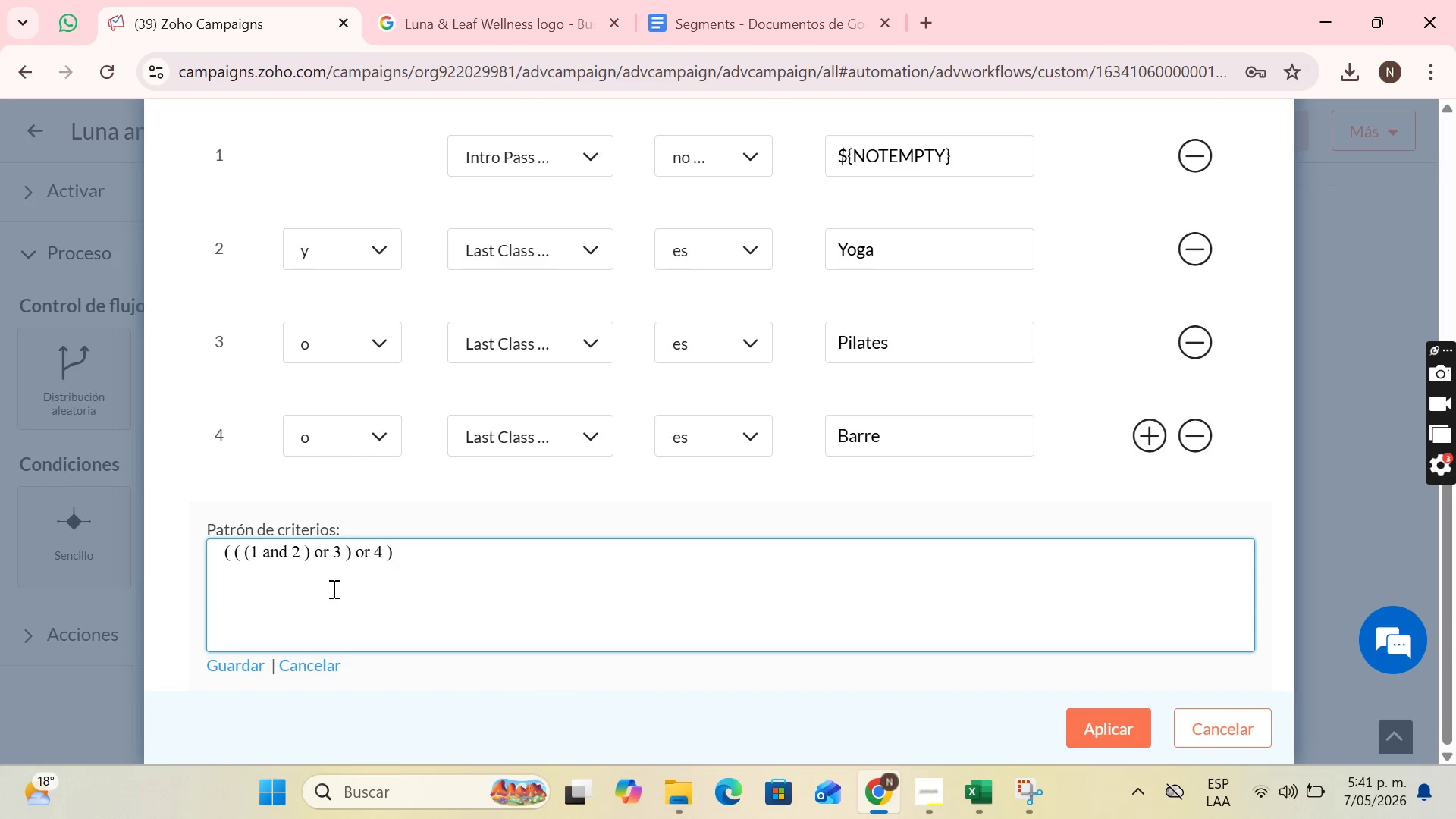 
key(Backspace)
 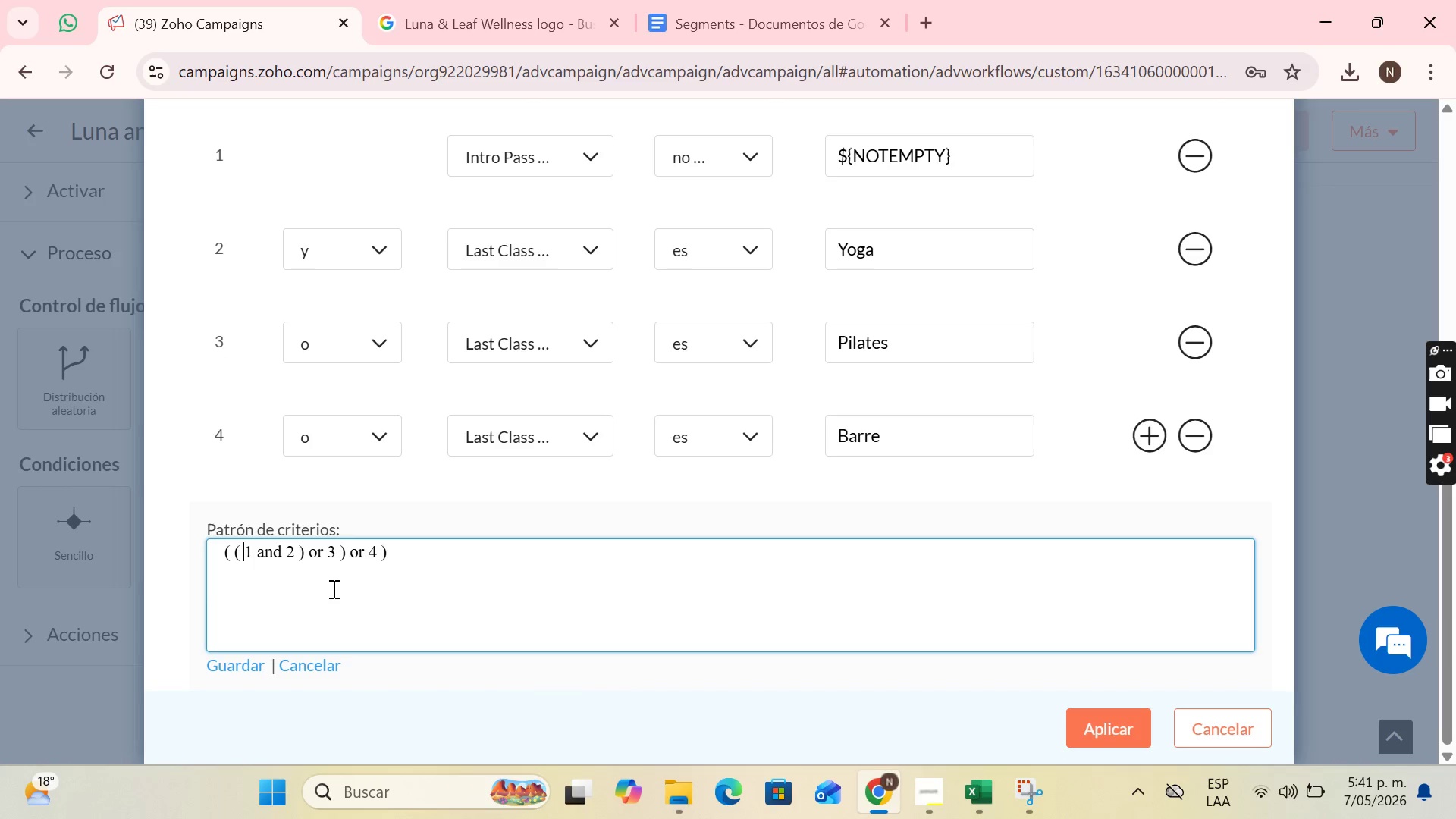 
key(Backspace)
 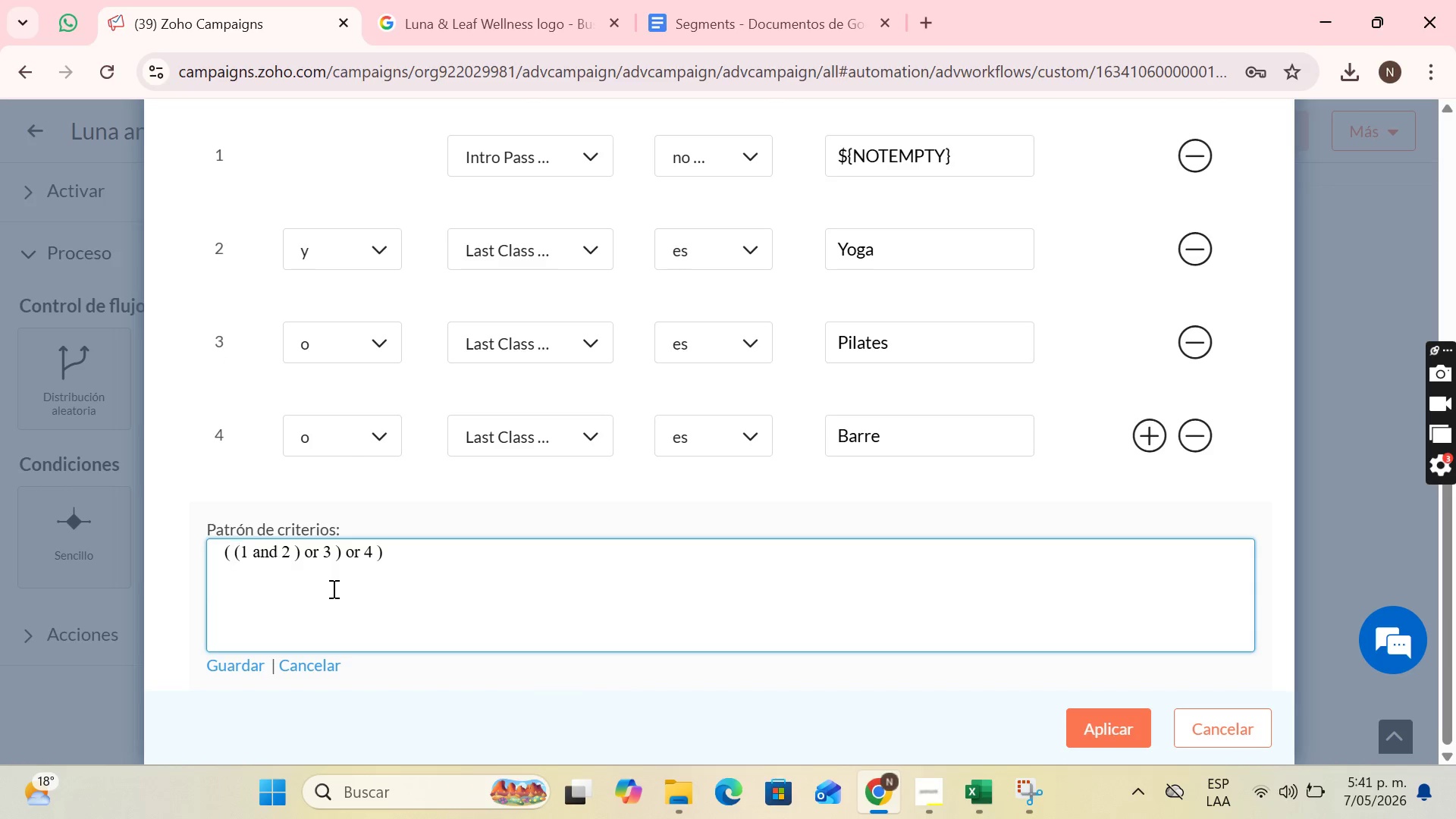 
key(Backspace)
 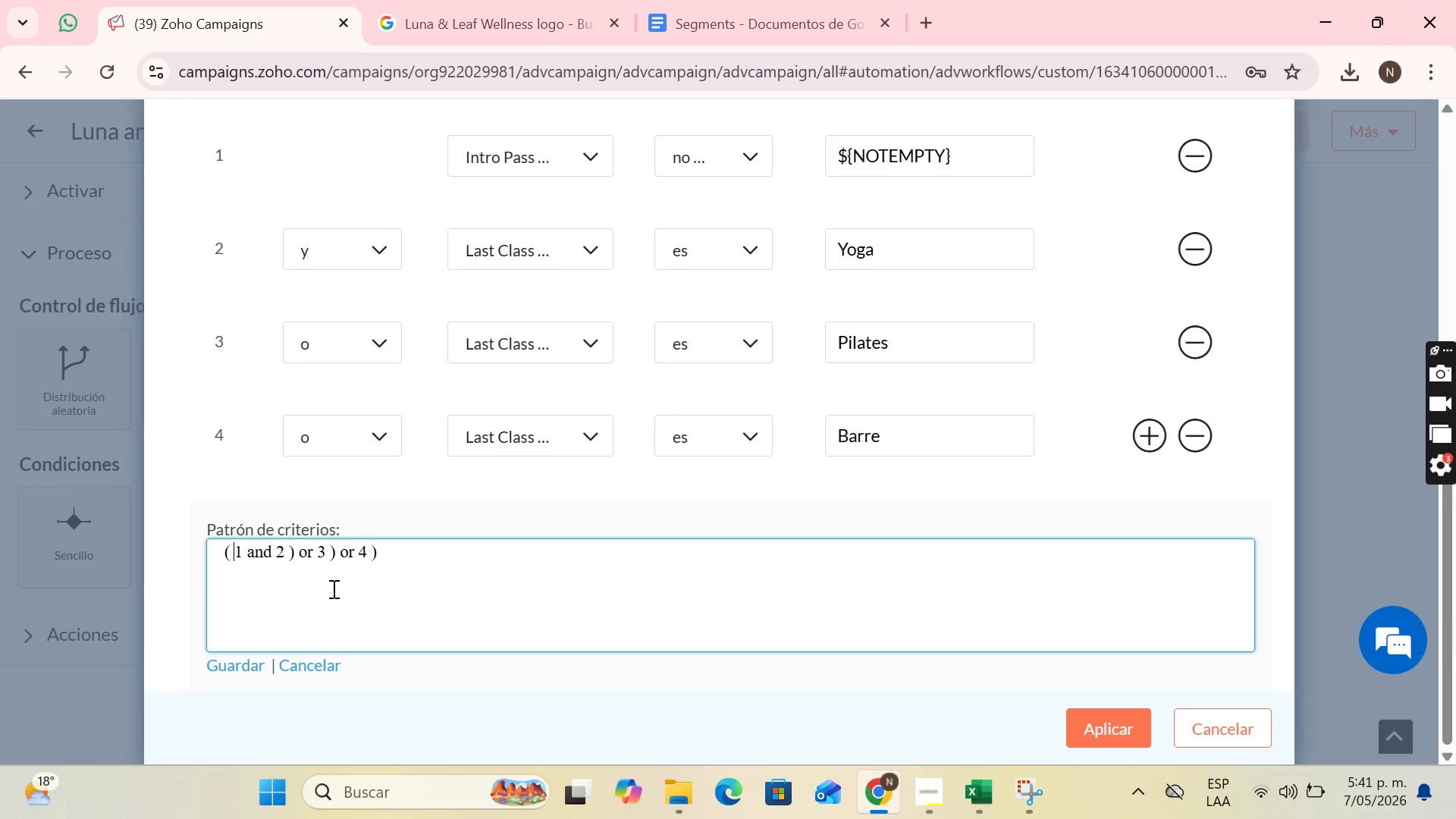 
key(ArrowRight)
 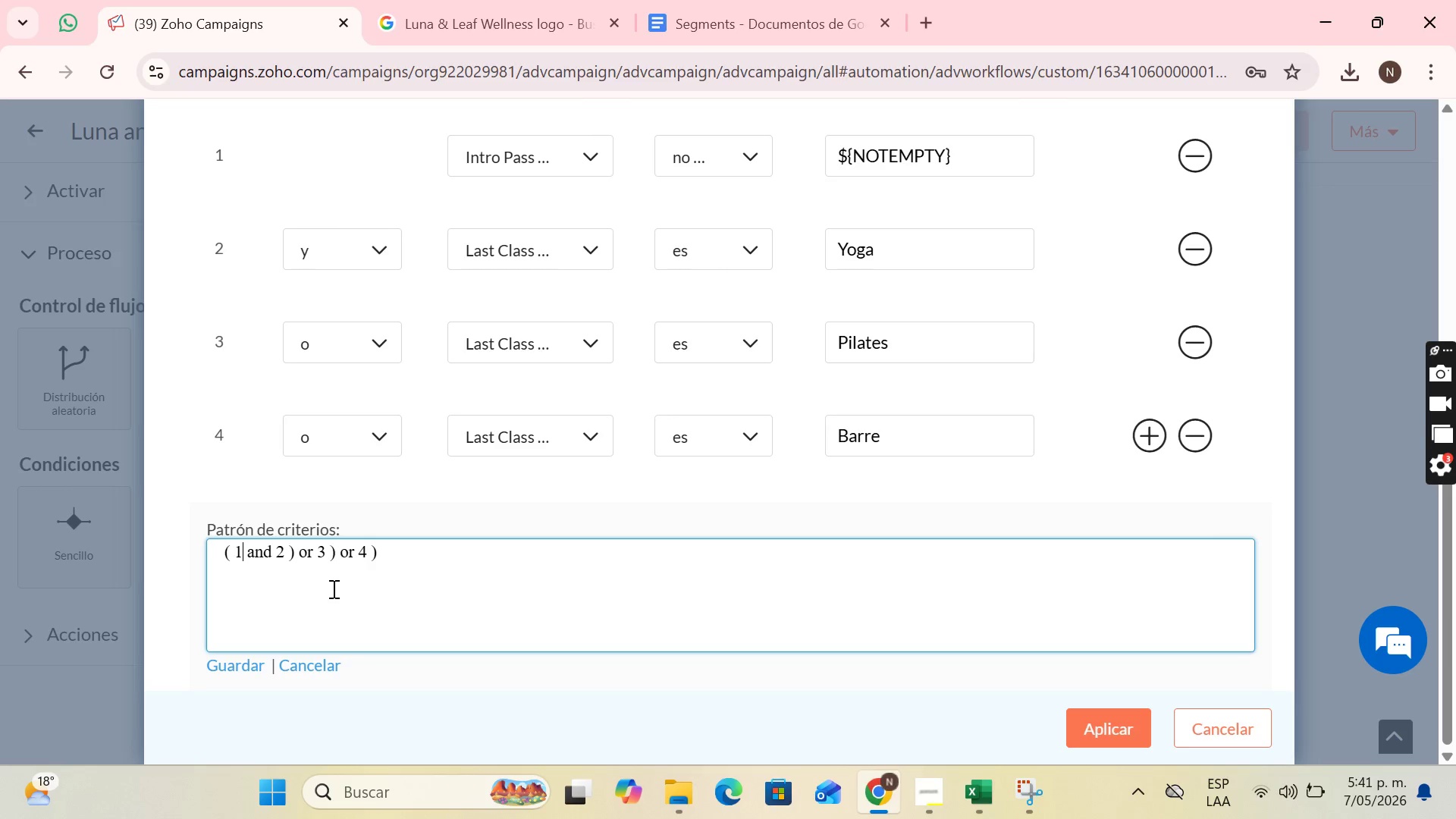 
key(ArrowRight)
 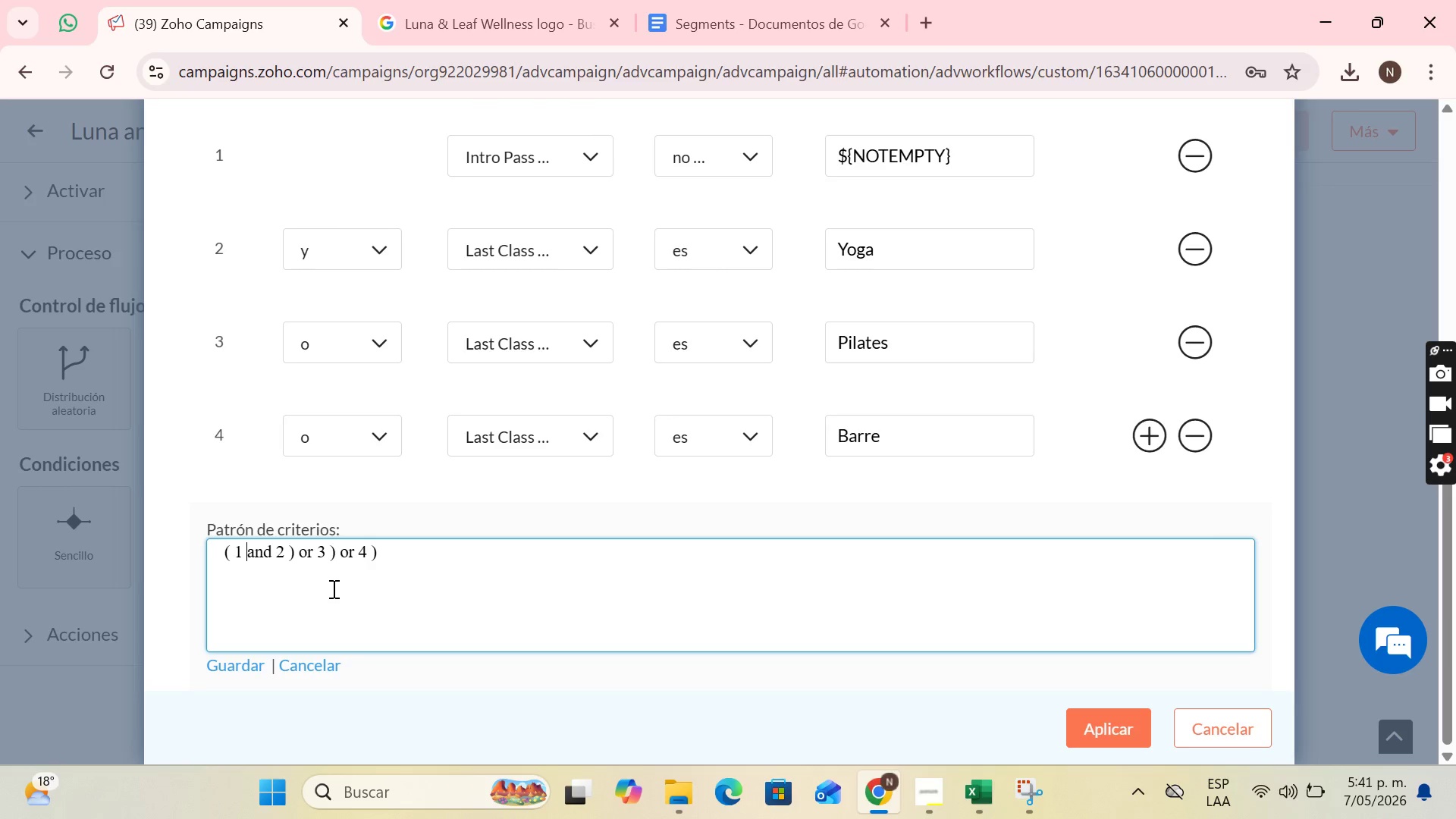 
key(ArrowRight)
 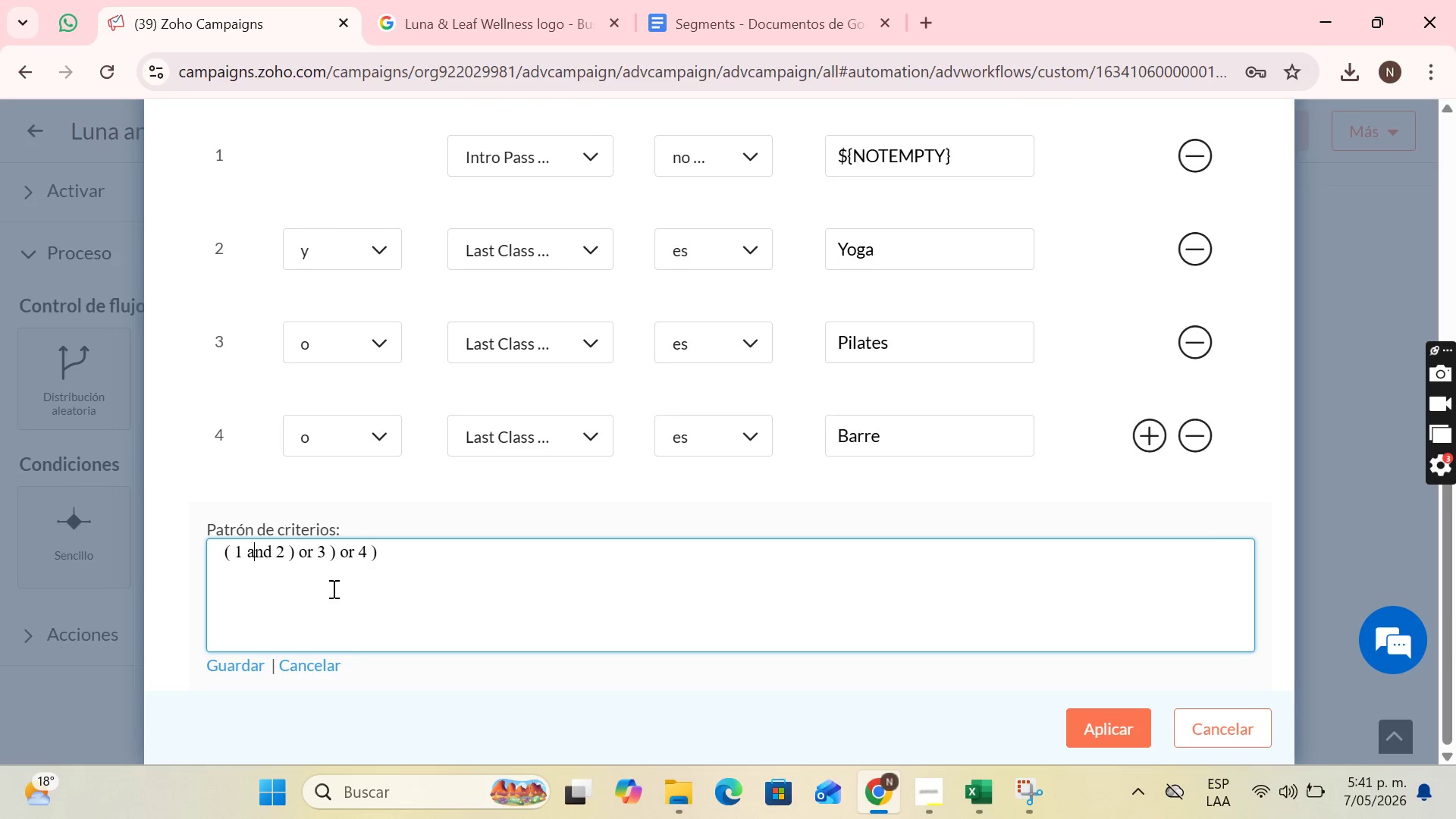 
key(ArrowRight)
 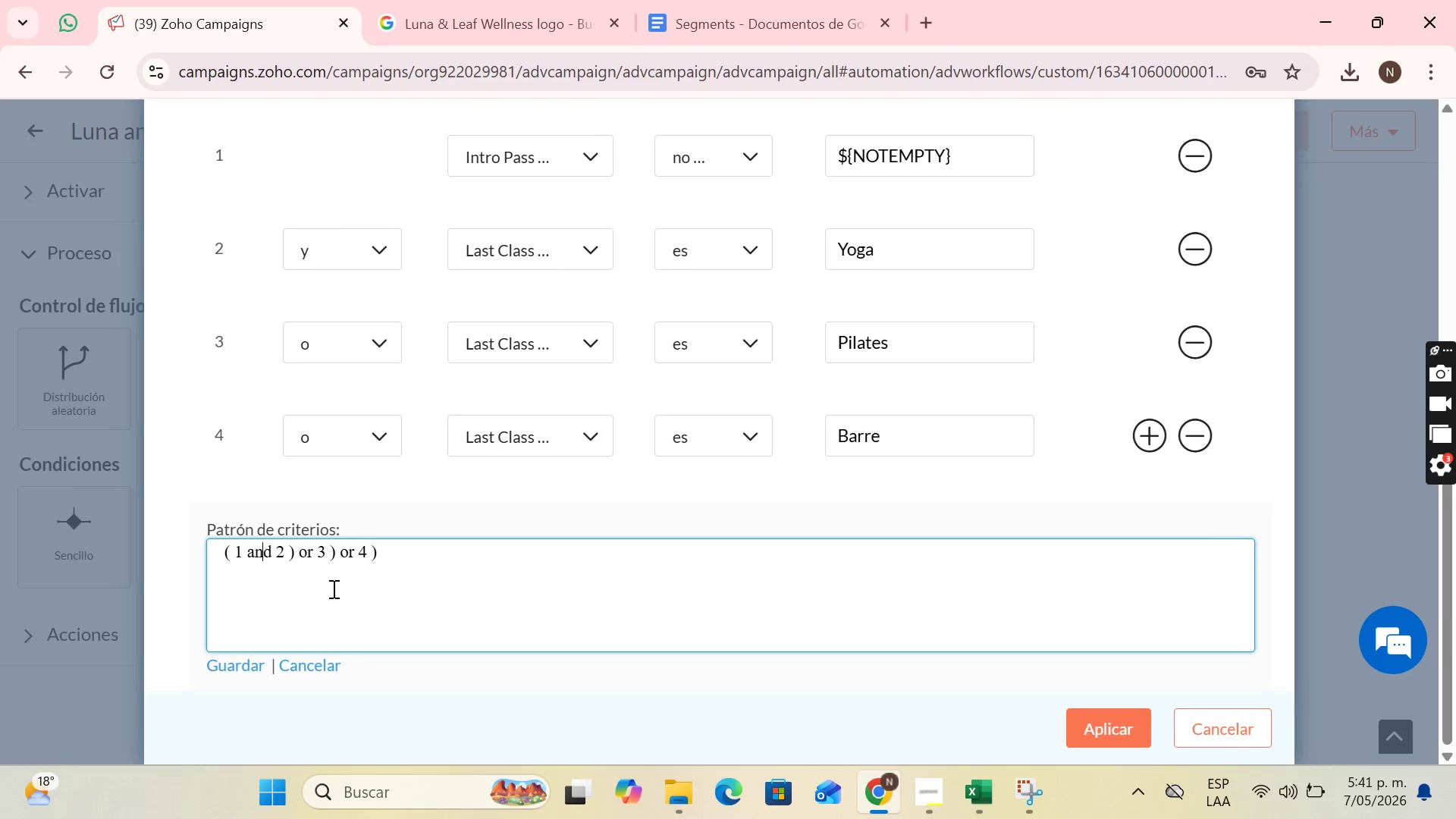 
key(ArrowRight)
 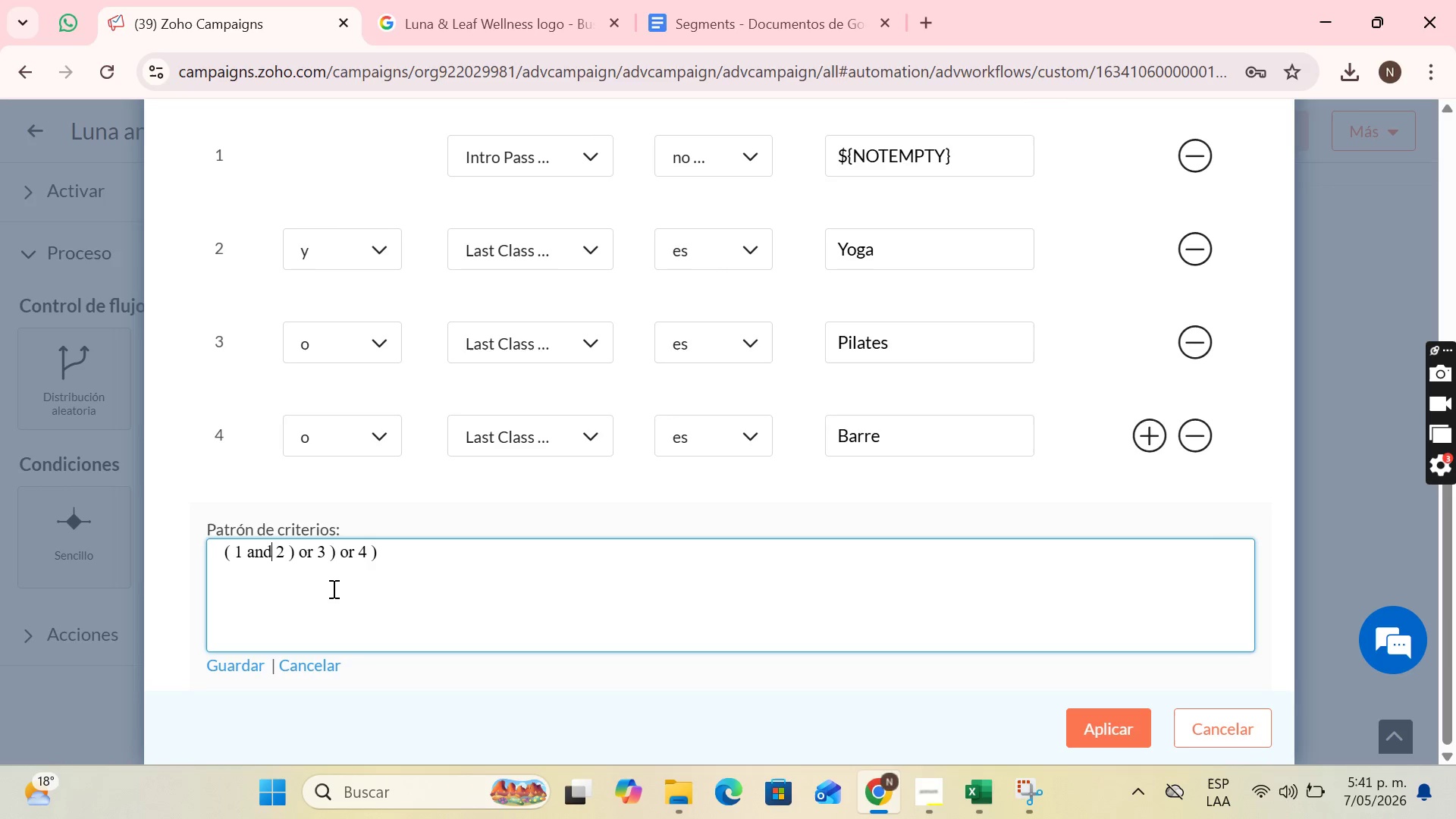 
key(ArrowRight)
 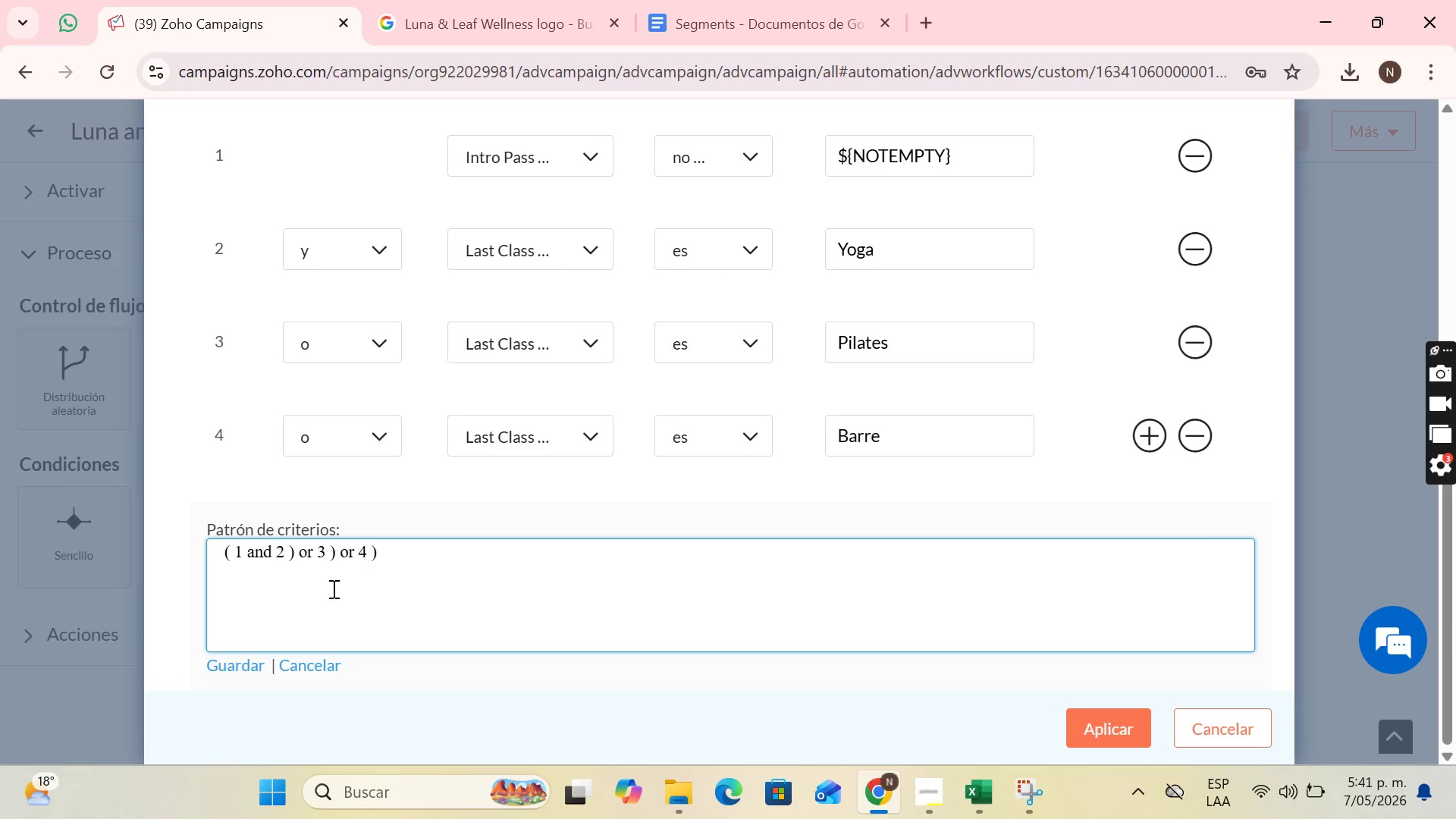 
key(Shift+8)
 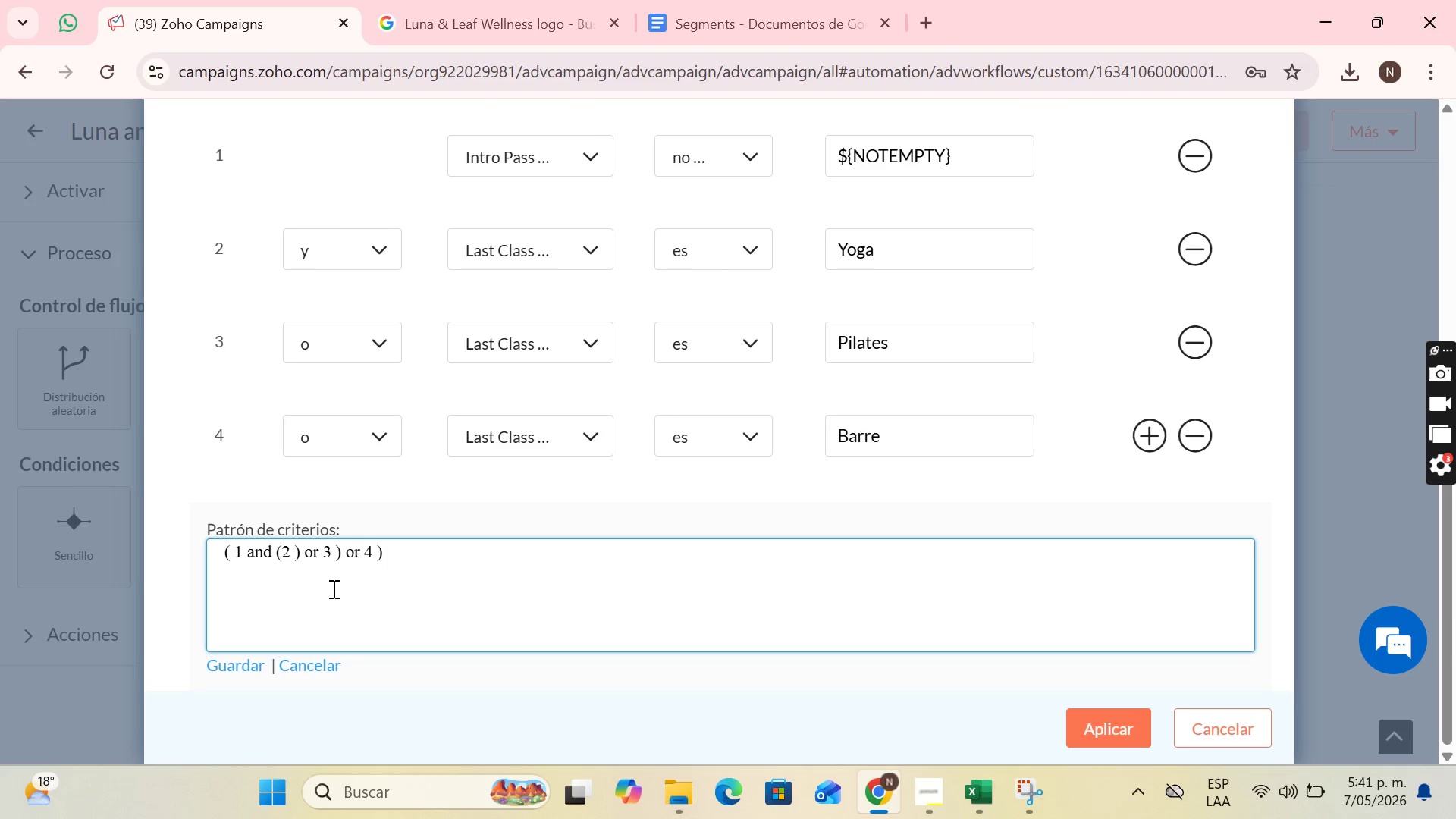 
key(ArrowRight)
 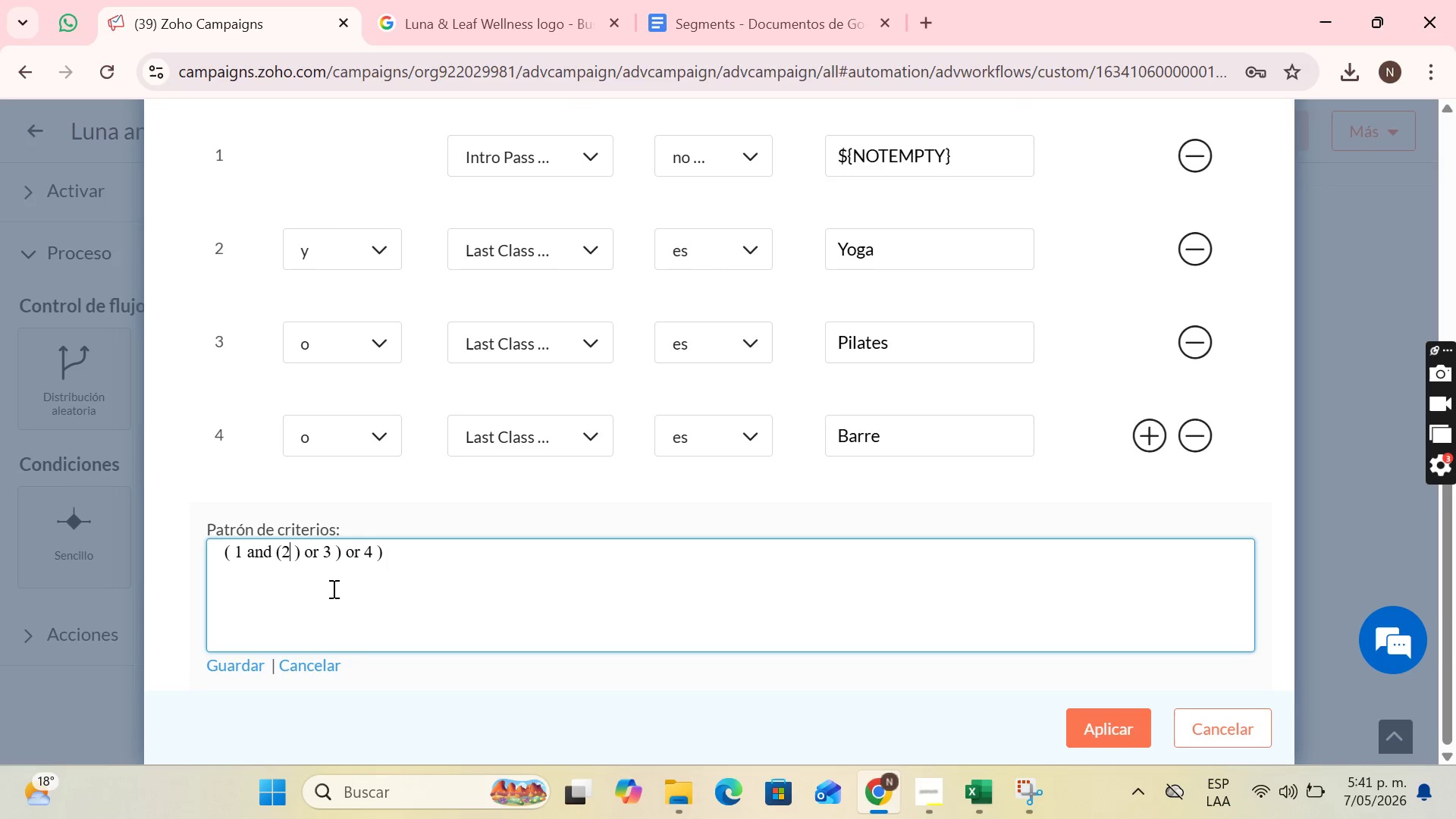 
key(ArrowRight)
 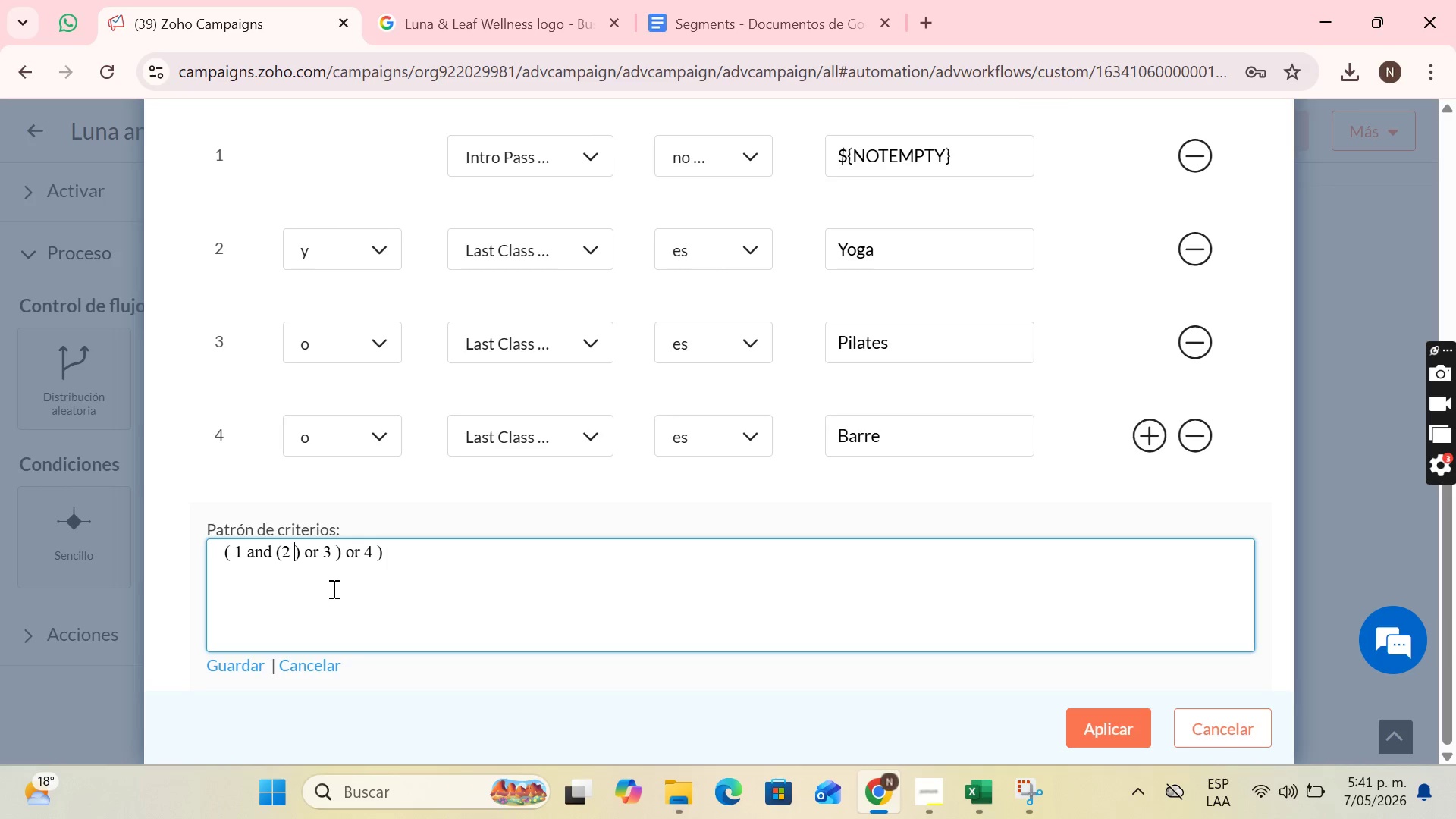 
key(ArrowRight)
 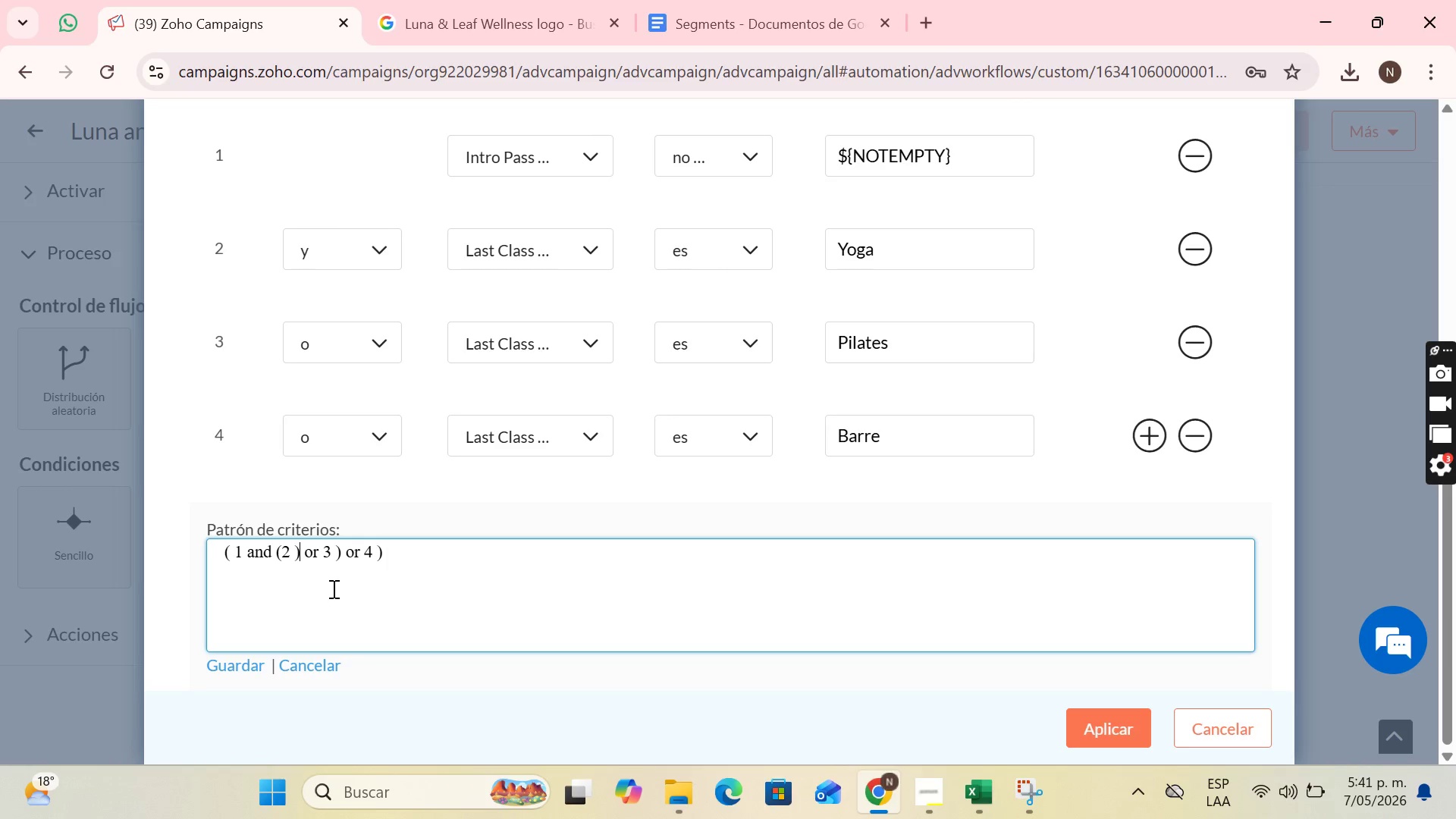 
key(Backspace)
 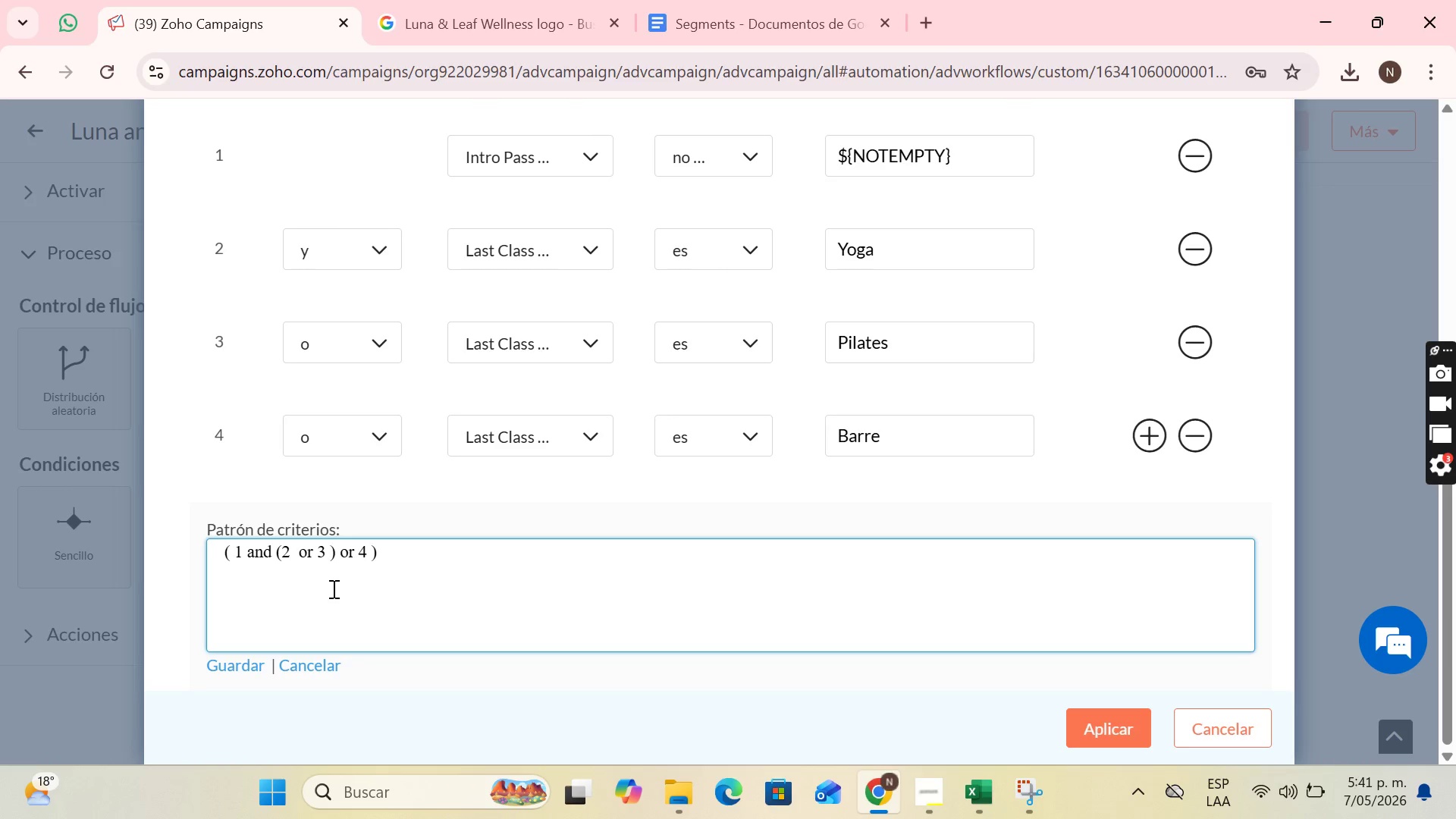 
key(Backspace)
 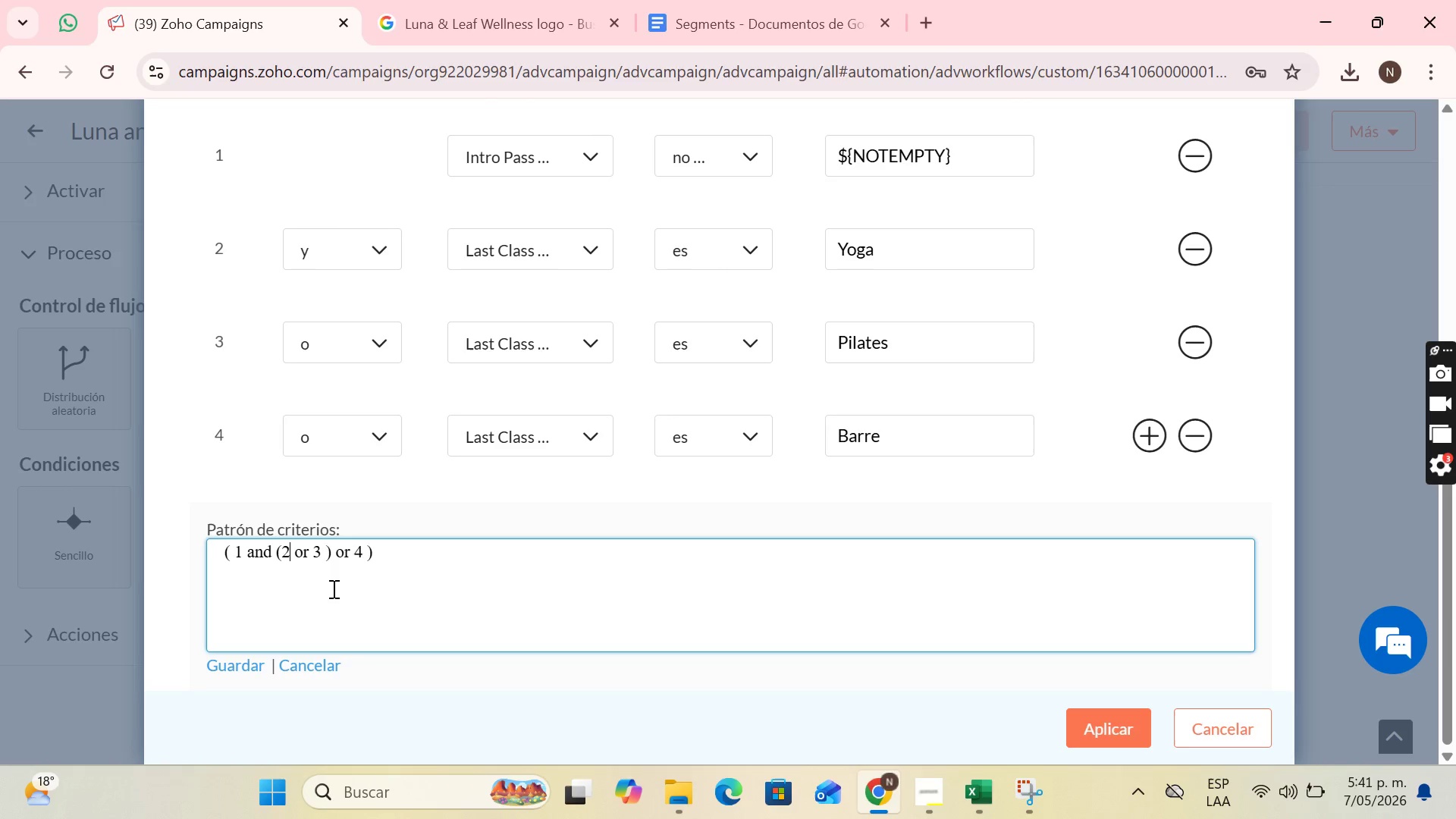 
key(ArrowRight)
 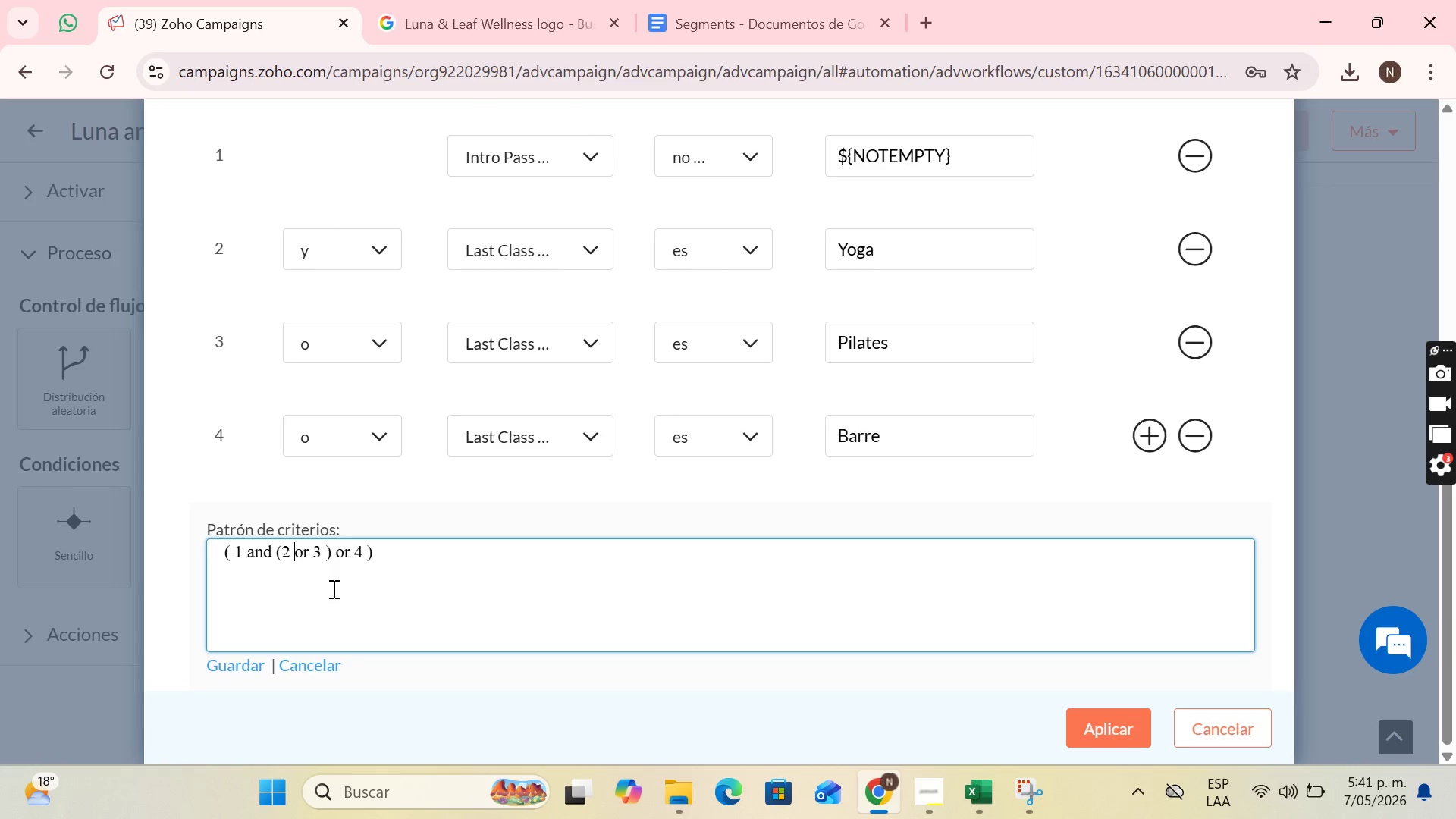 
key(ArrowRight)
 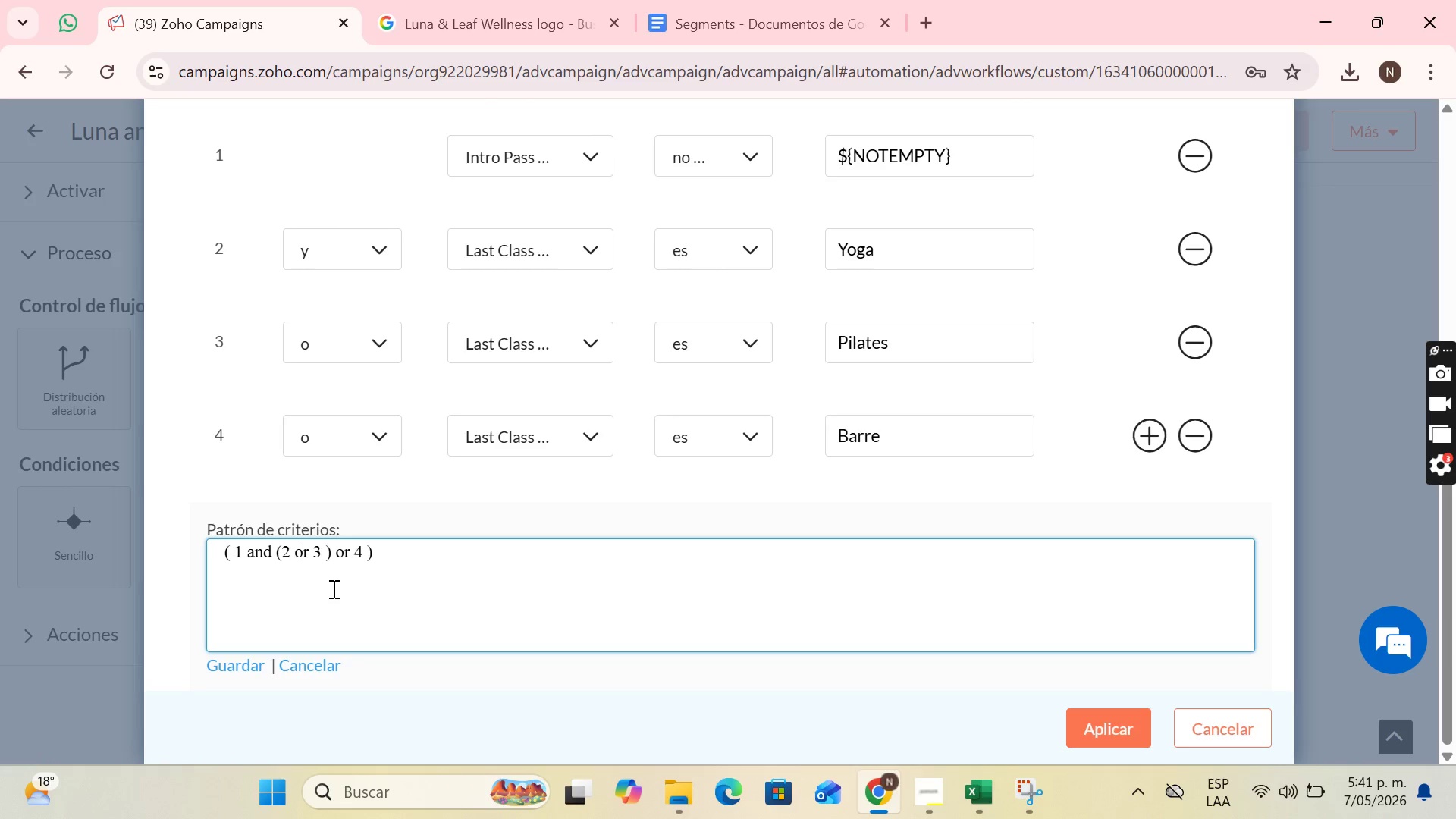 
key(ArrowRight)
 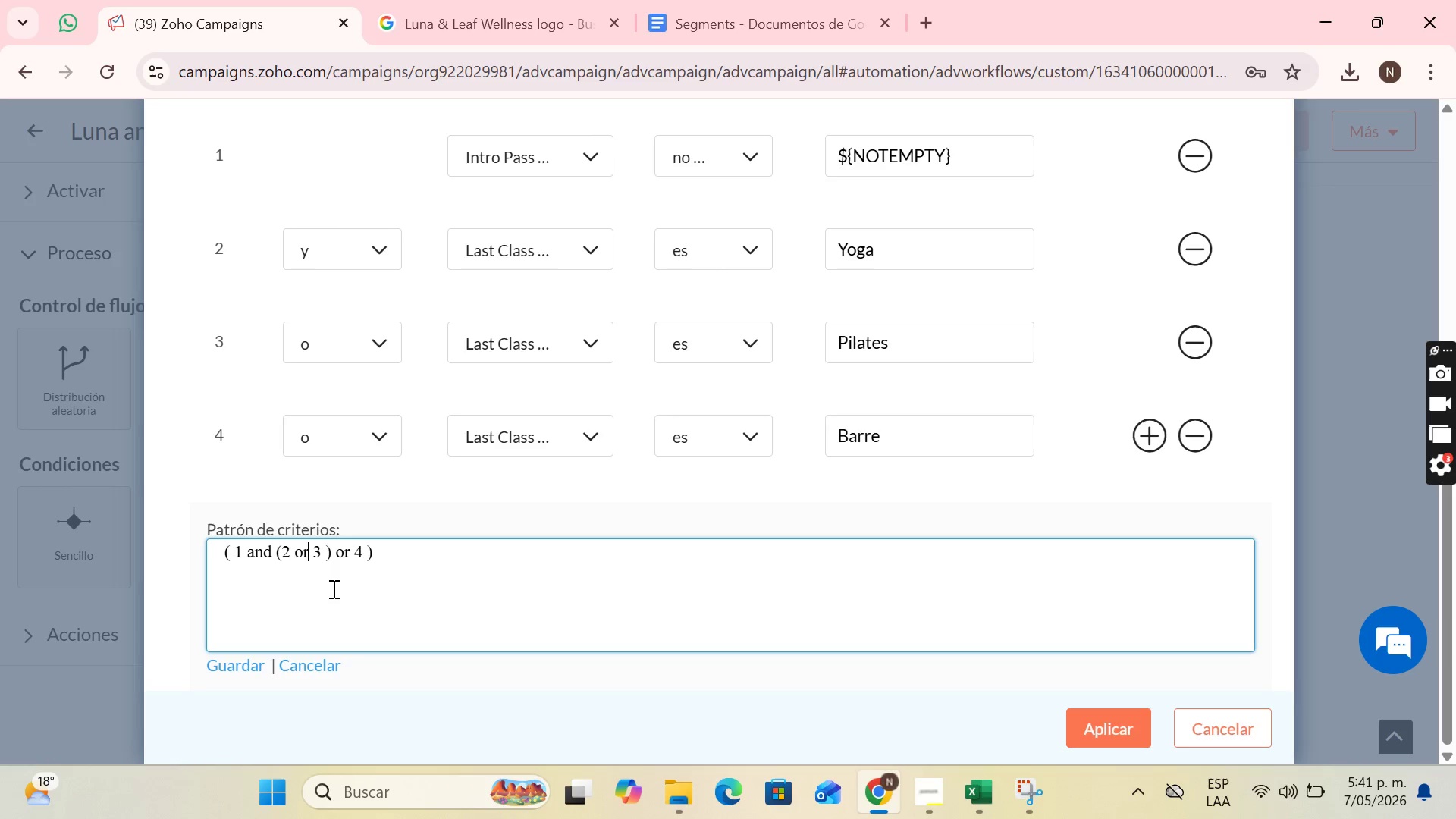 
key(ArrowRight)
 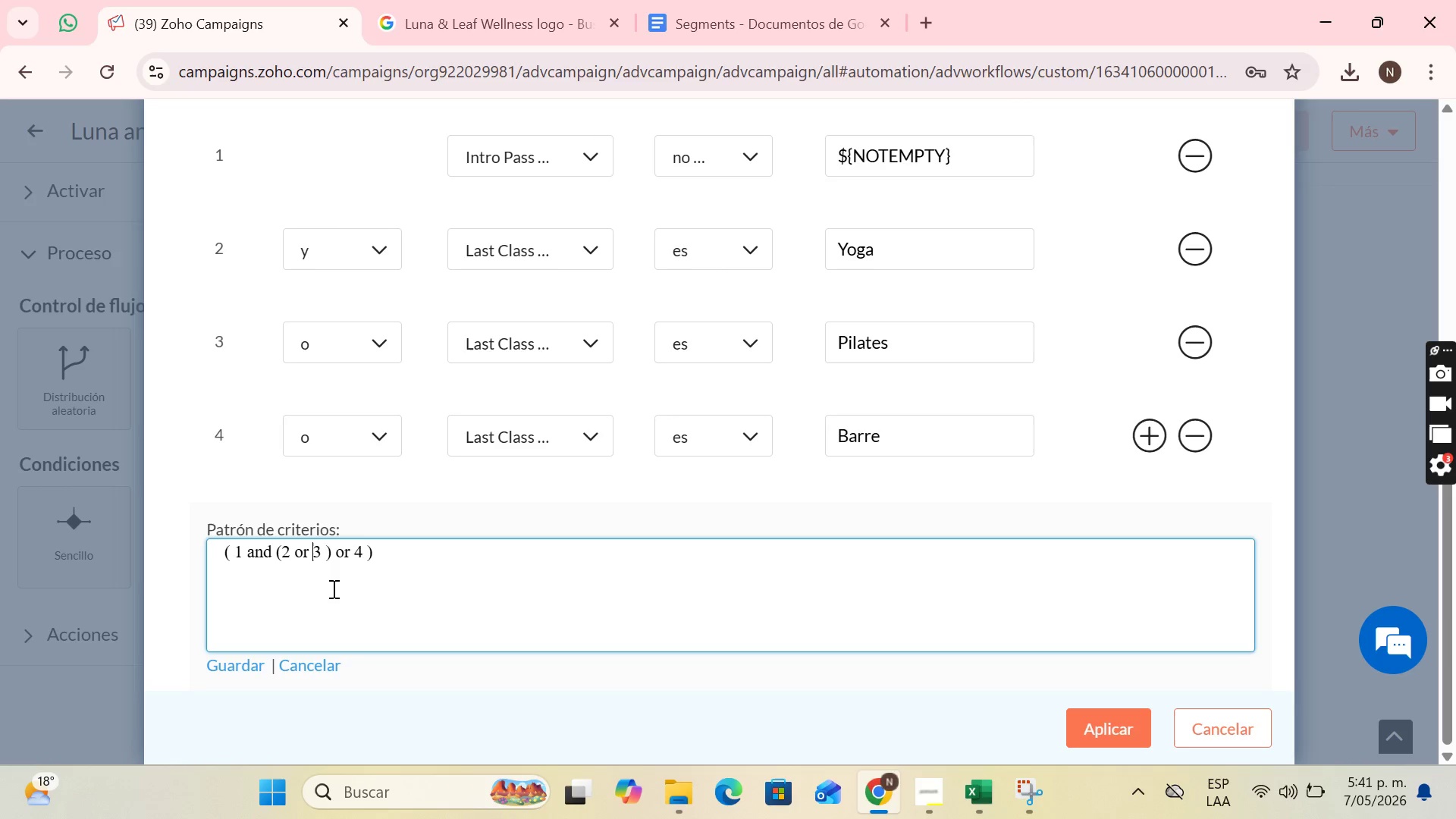 
key(ArrowRight)
 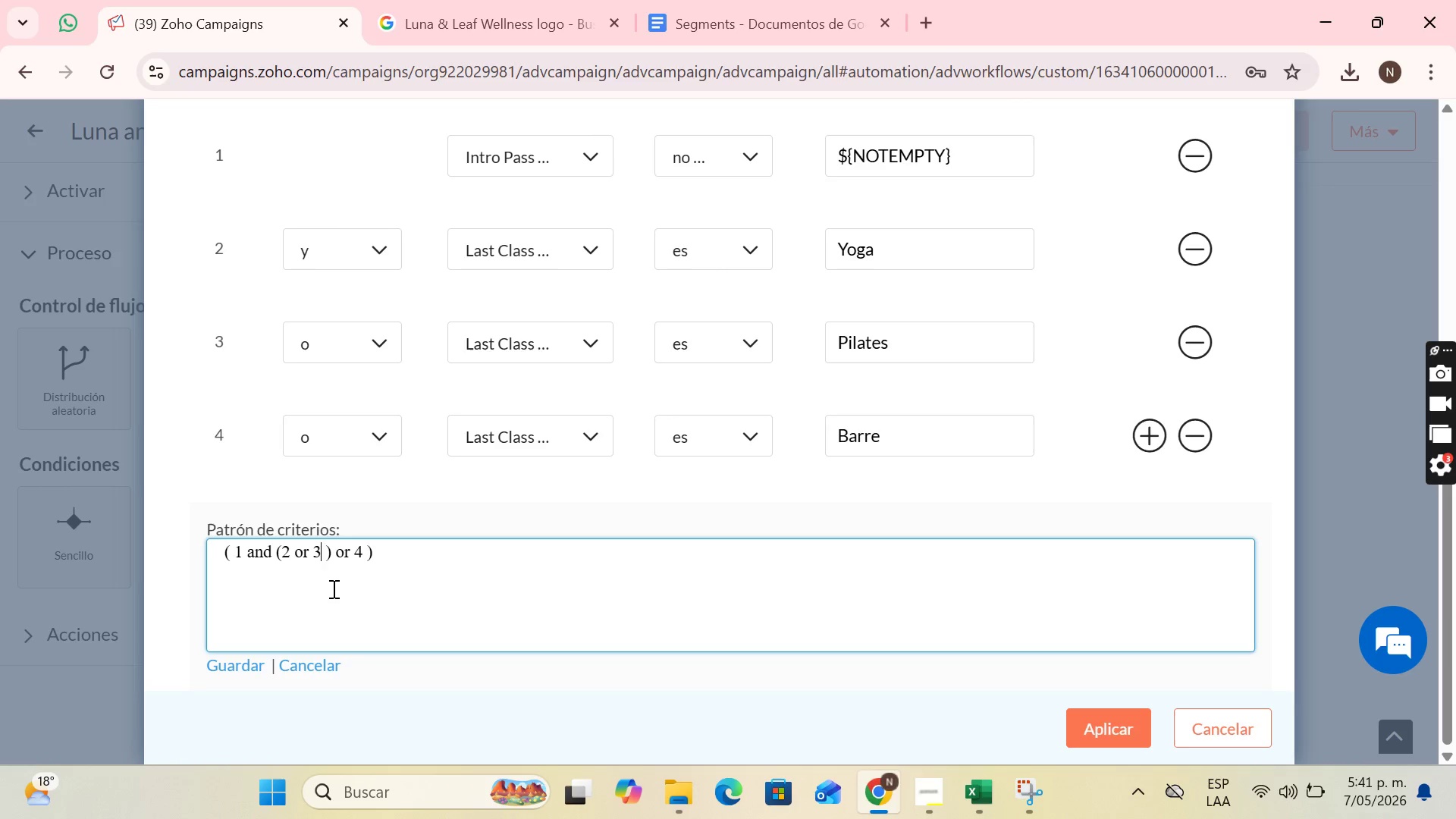 
key(ArrowRight)
 